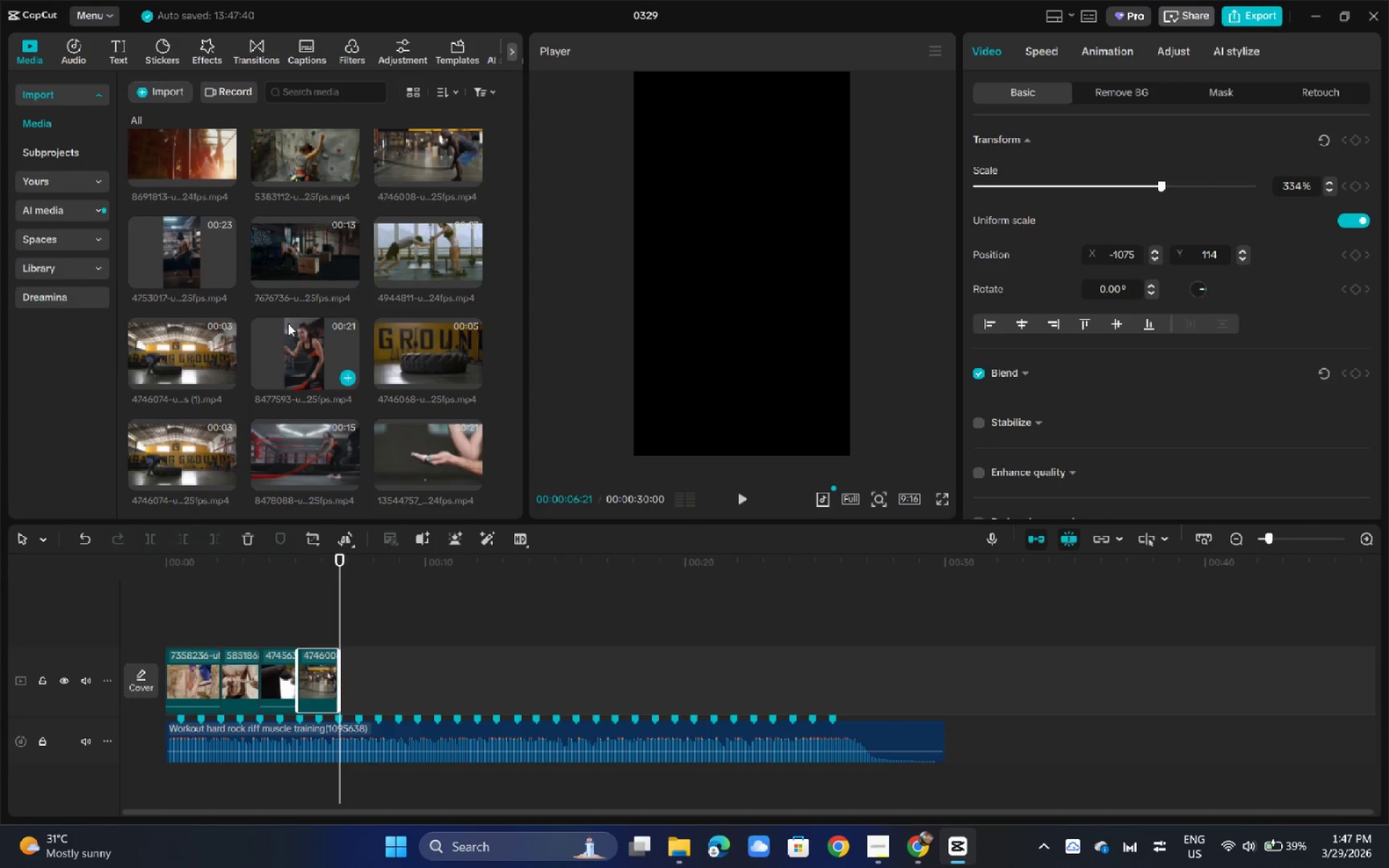 
scroll: coordinate [303, 301], scroll_direction: down, amount: 1.0
 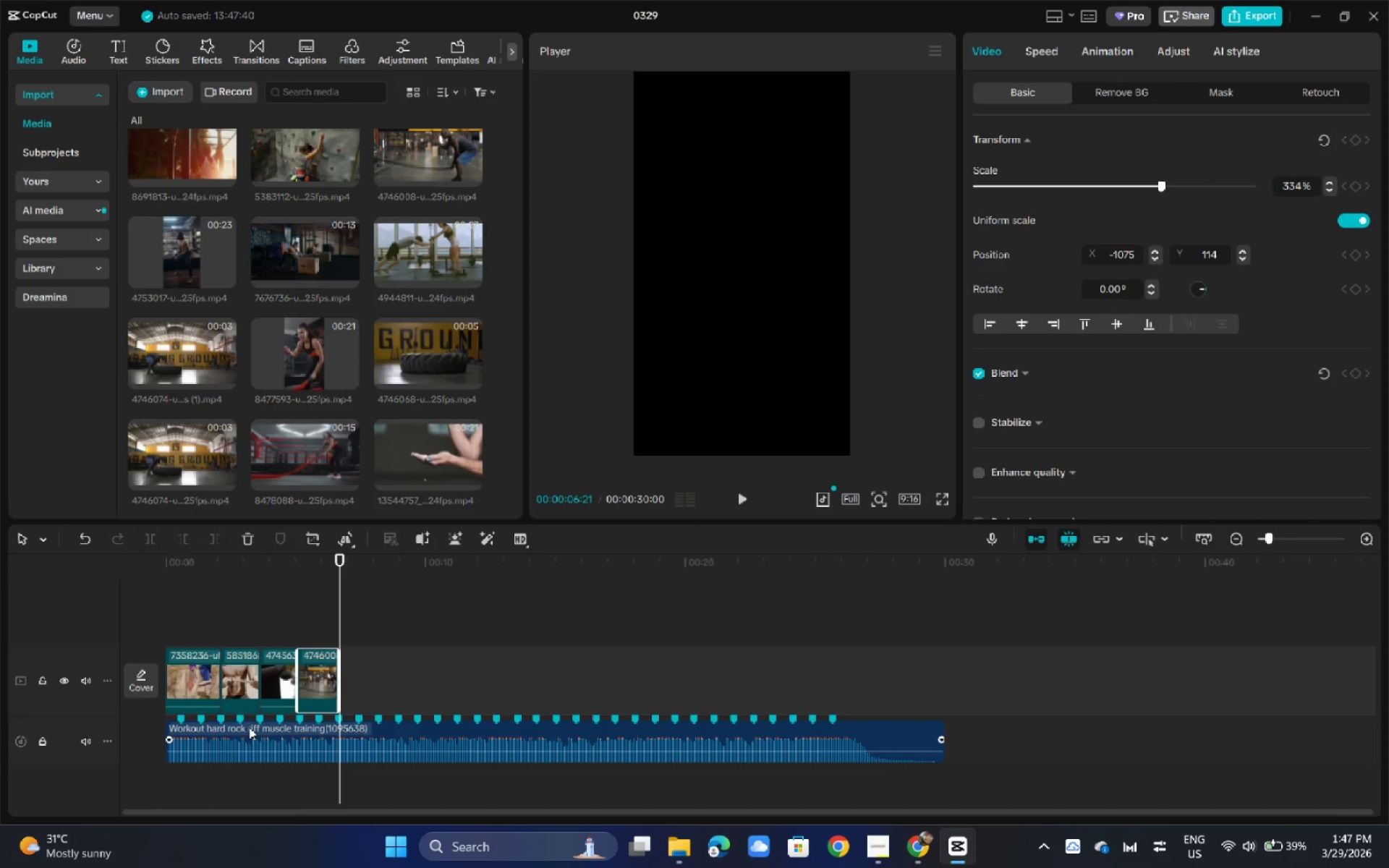 
key(2)
 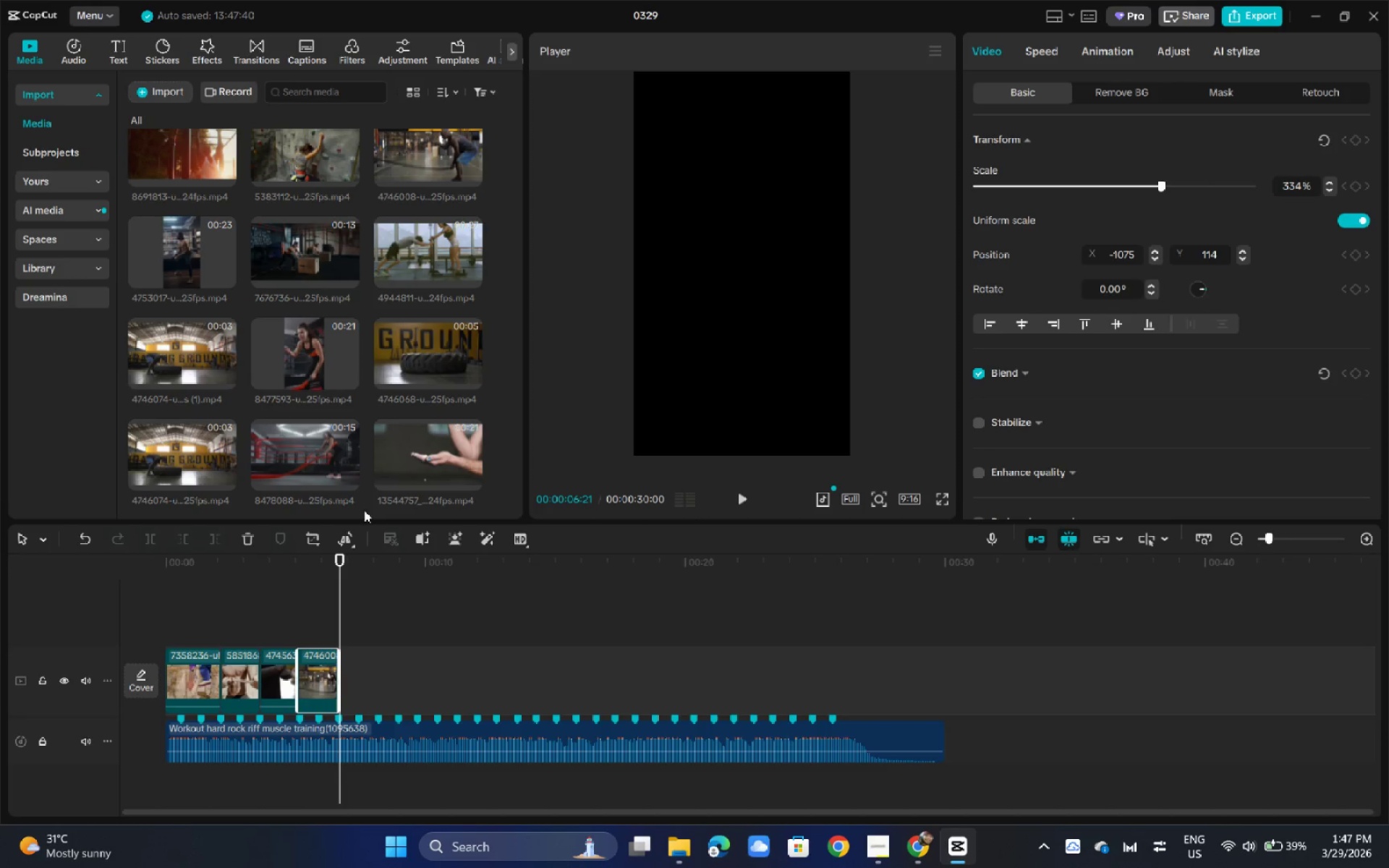 
scroll: coordinate [336, 347], scroll_direction: down, amount: 1.0
 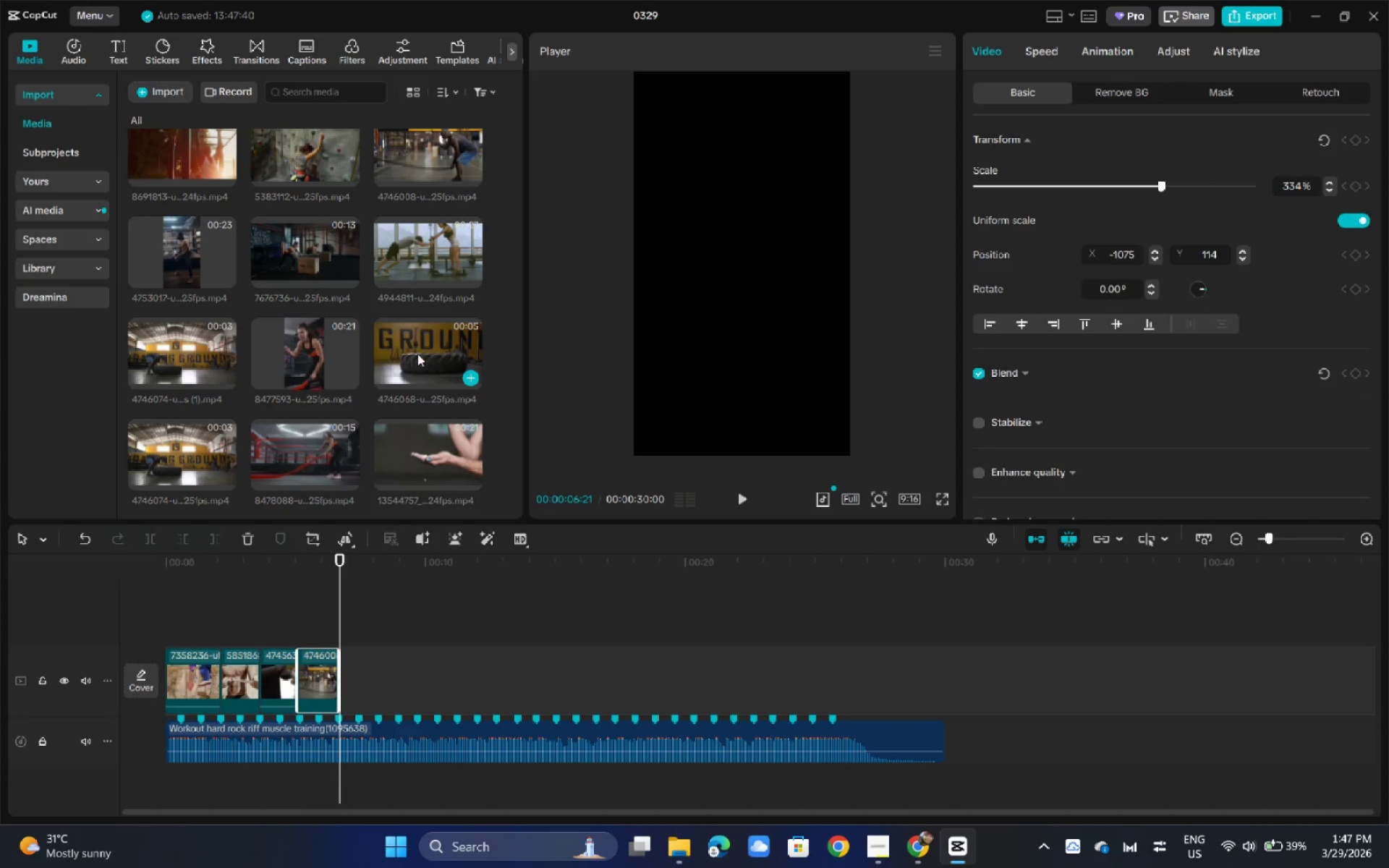 
left_click_drag(start_coordinate=[420, 354], to_coordinate=[341, 684])
 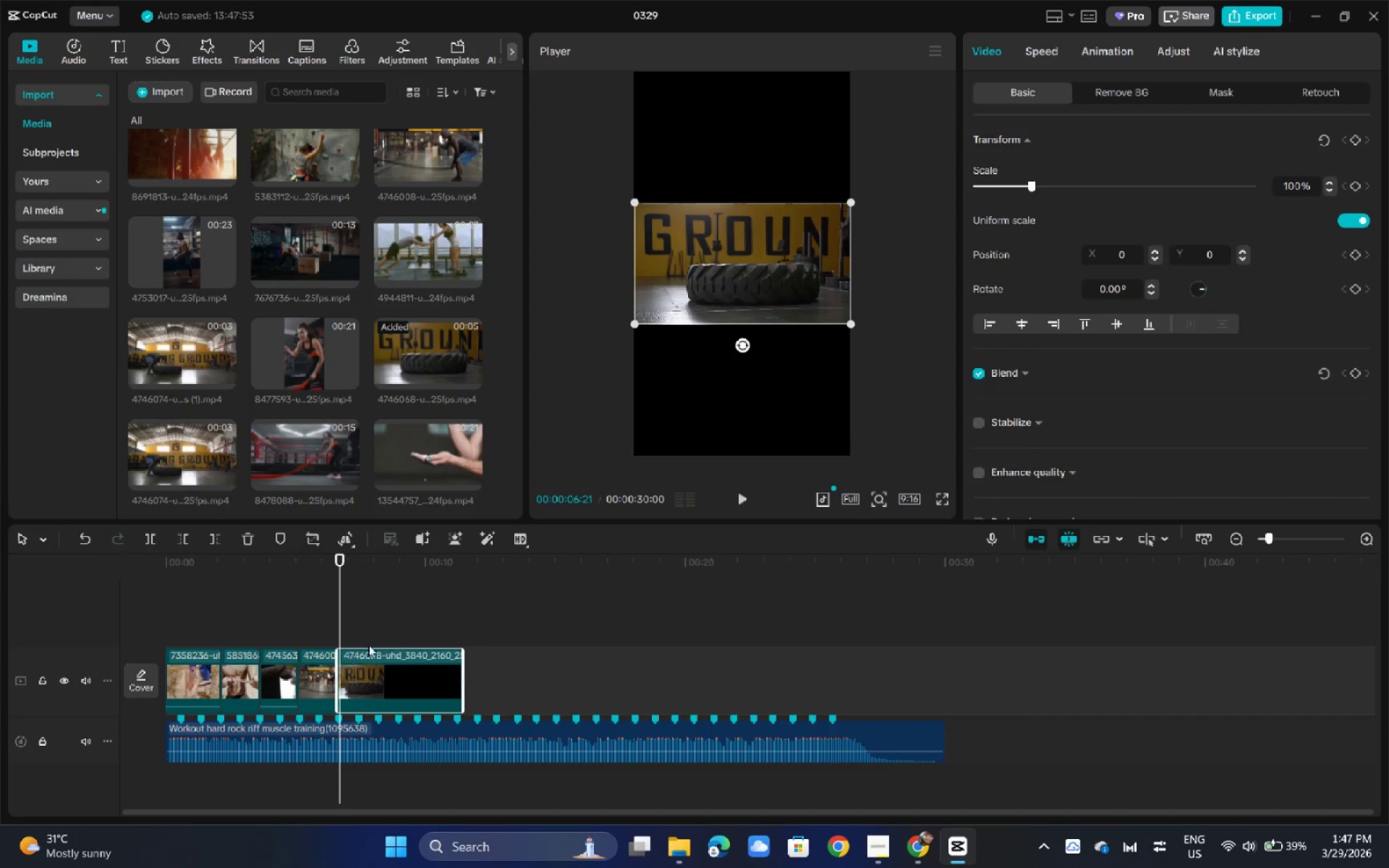 
key(Space)
 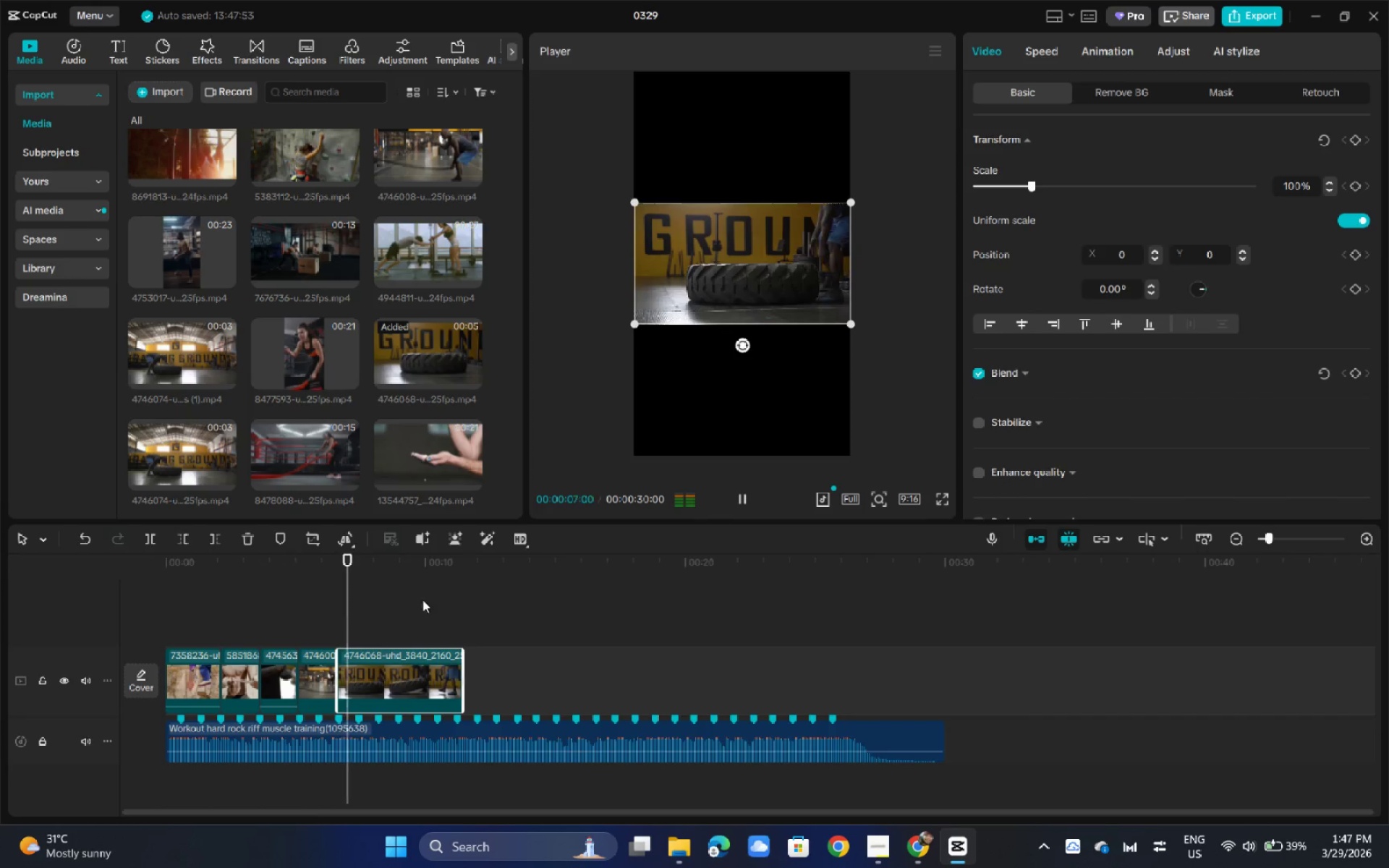 
key(Space)
 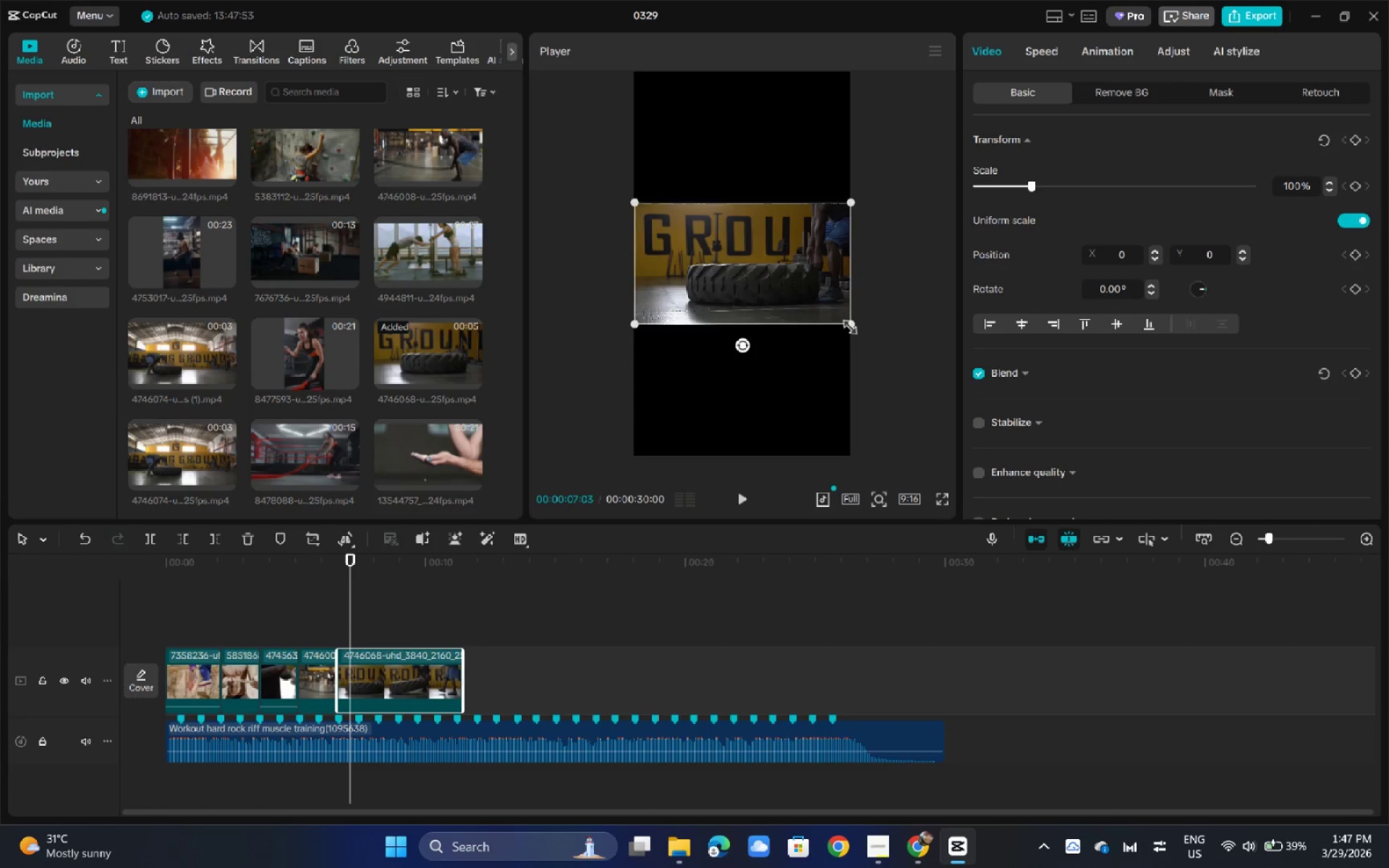 
left_click_drag(start_coordinate=[846, 324], to_coordinate=[1121, 600])
 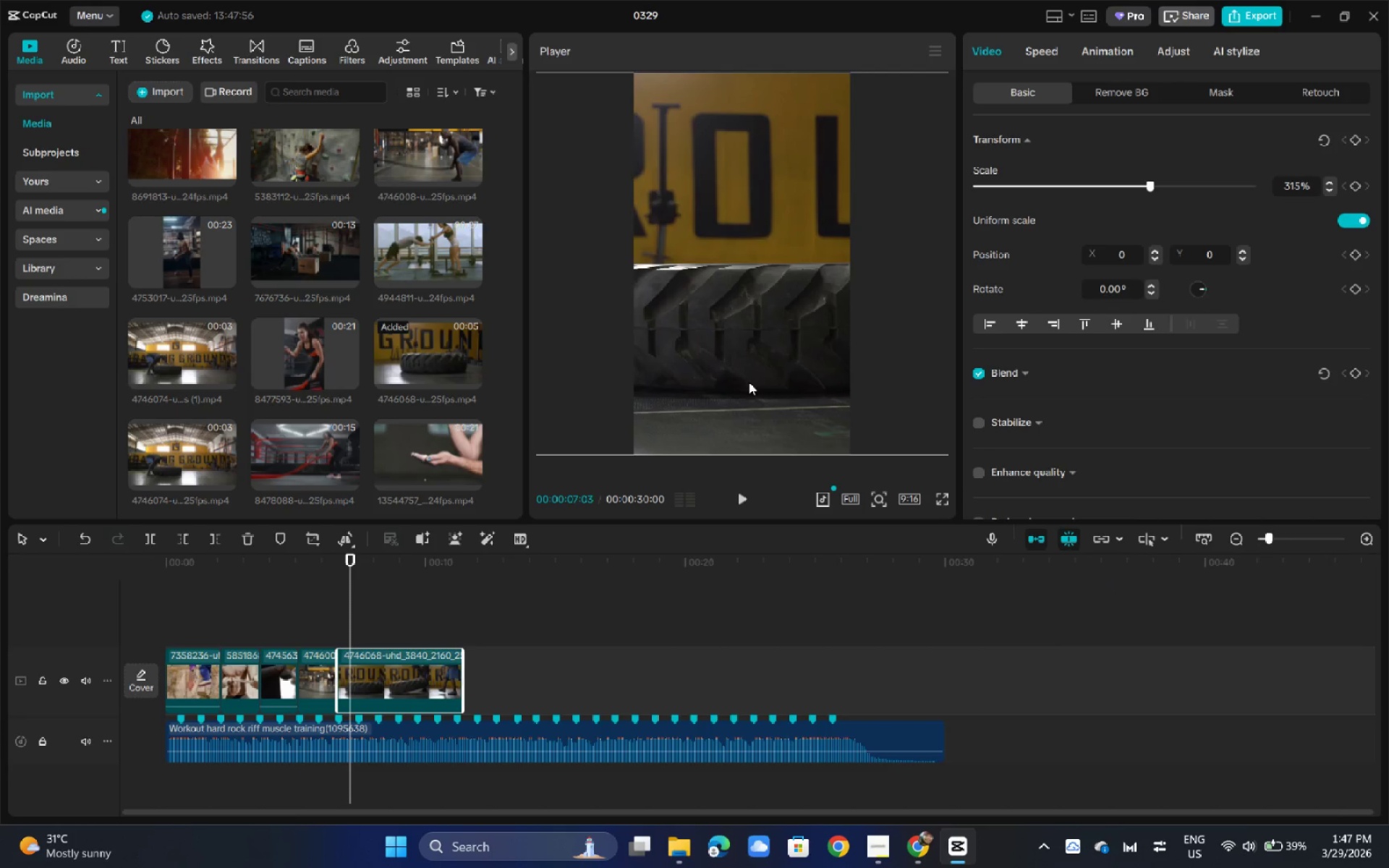 
left_click_drag(start_coordinate=[756, 380], to_coordinate=[598, 383])
 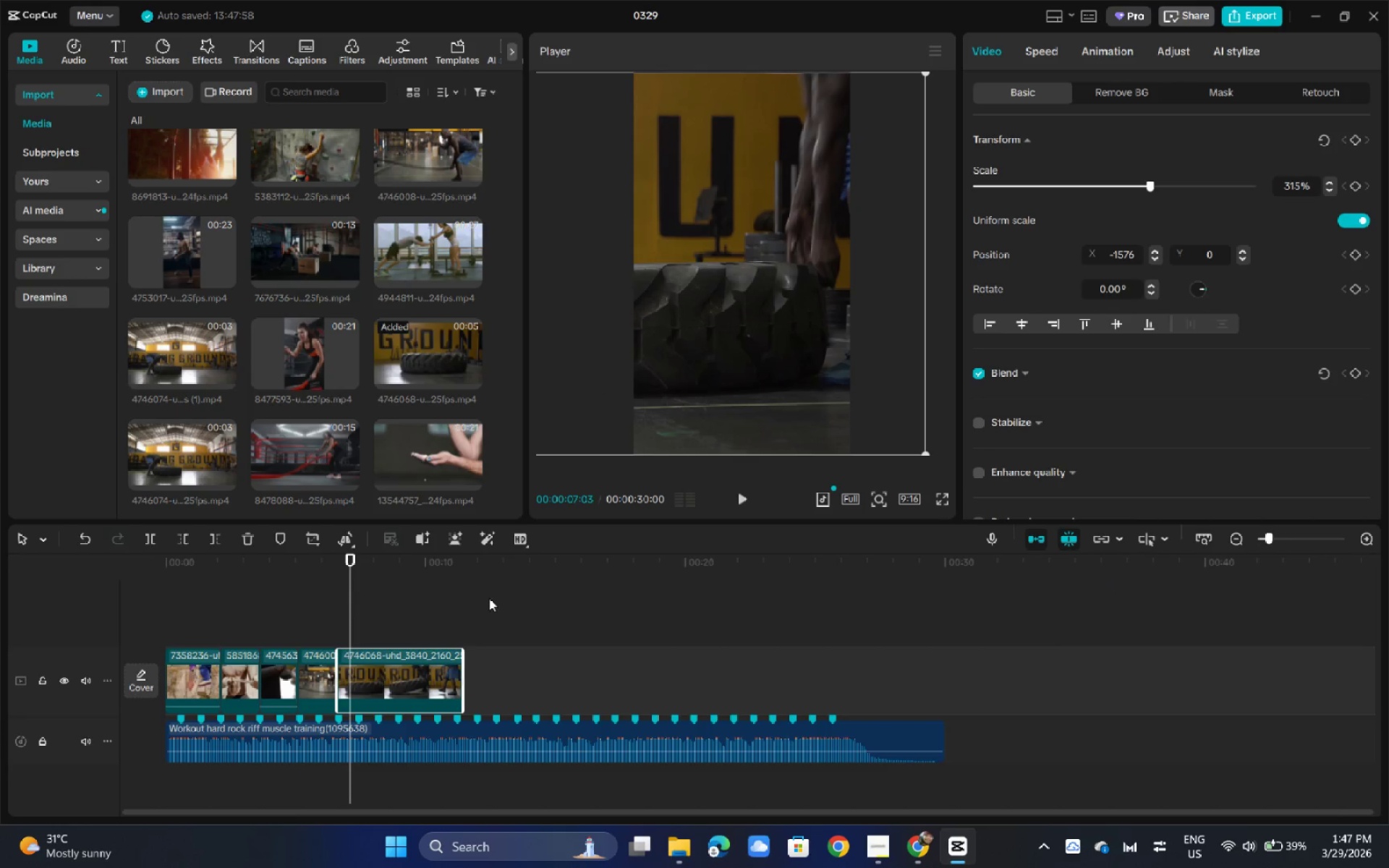 
key(Space)
 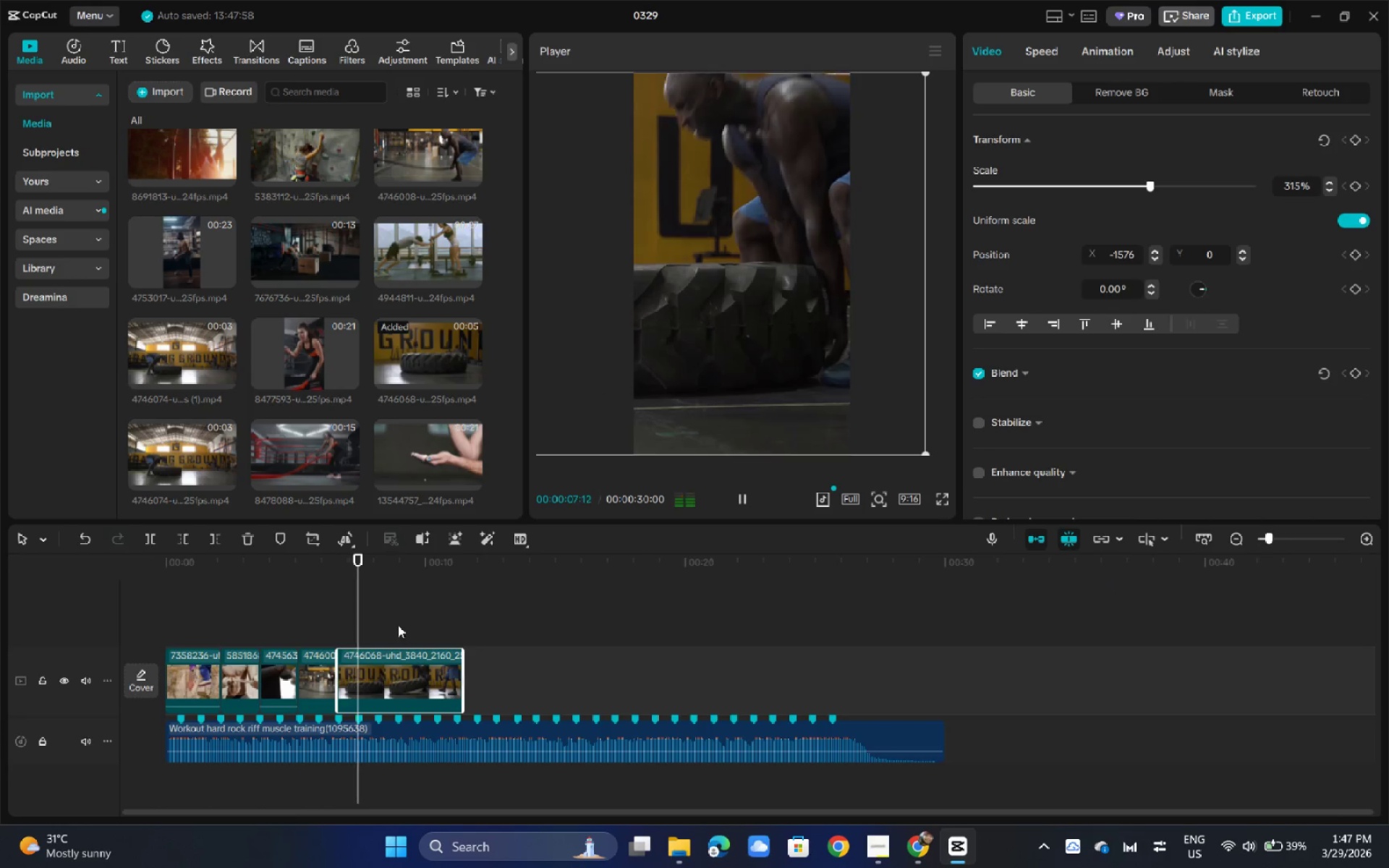 
key(Space)
 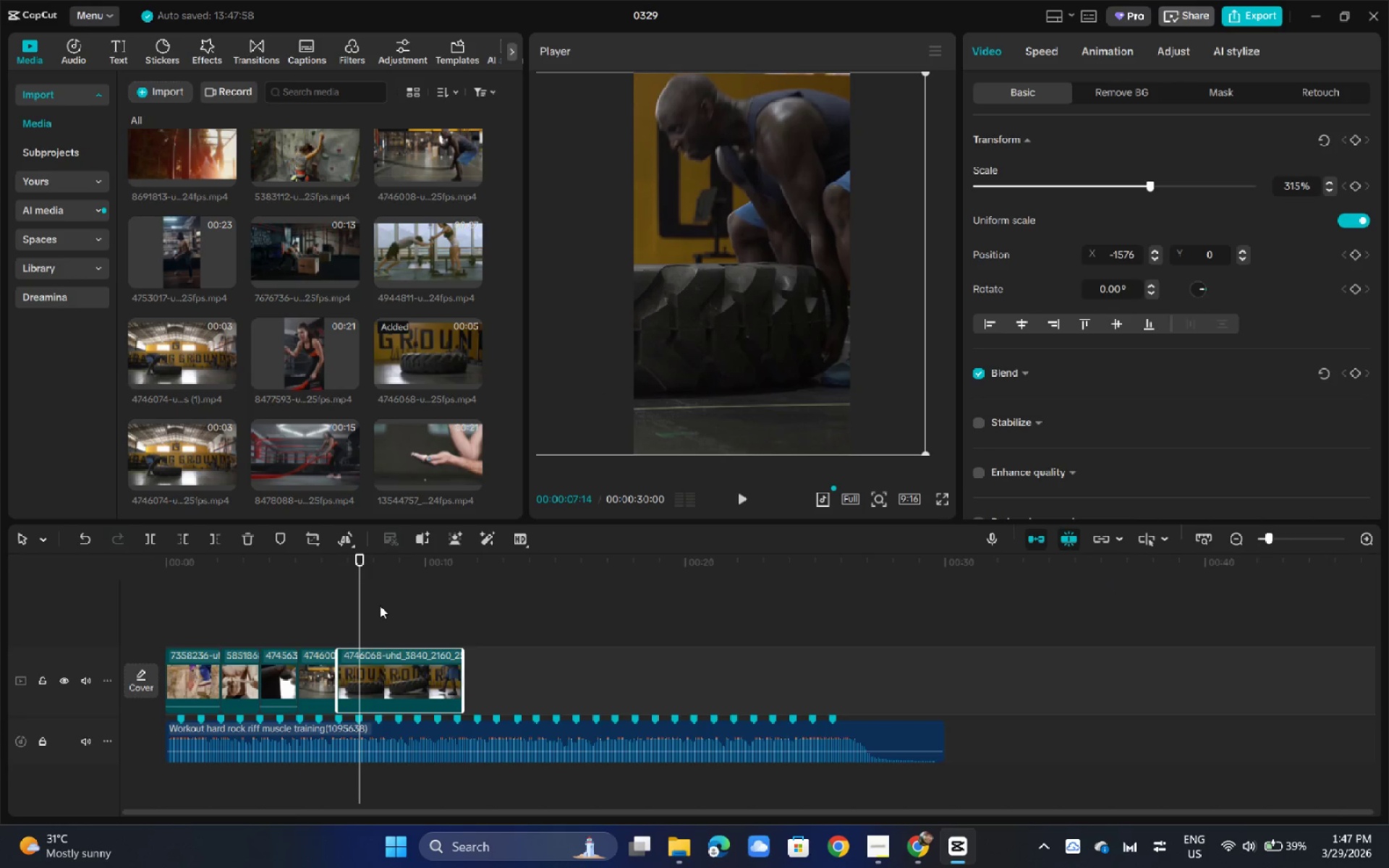 
key(Control+B)
 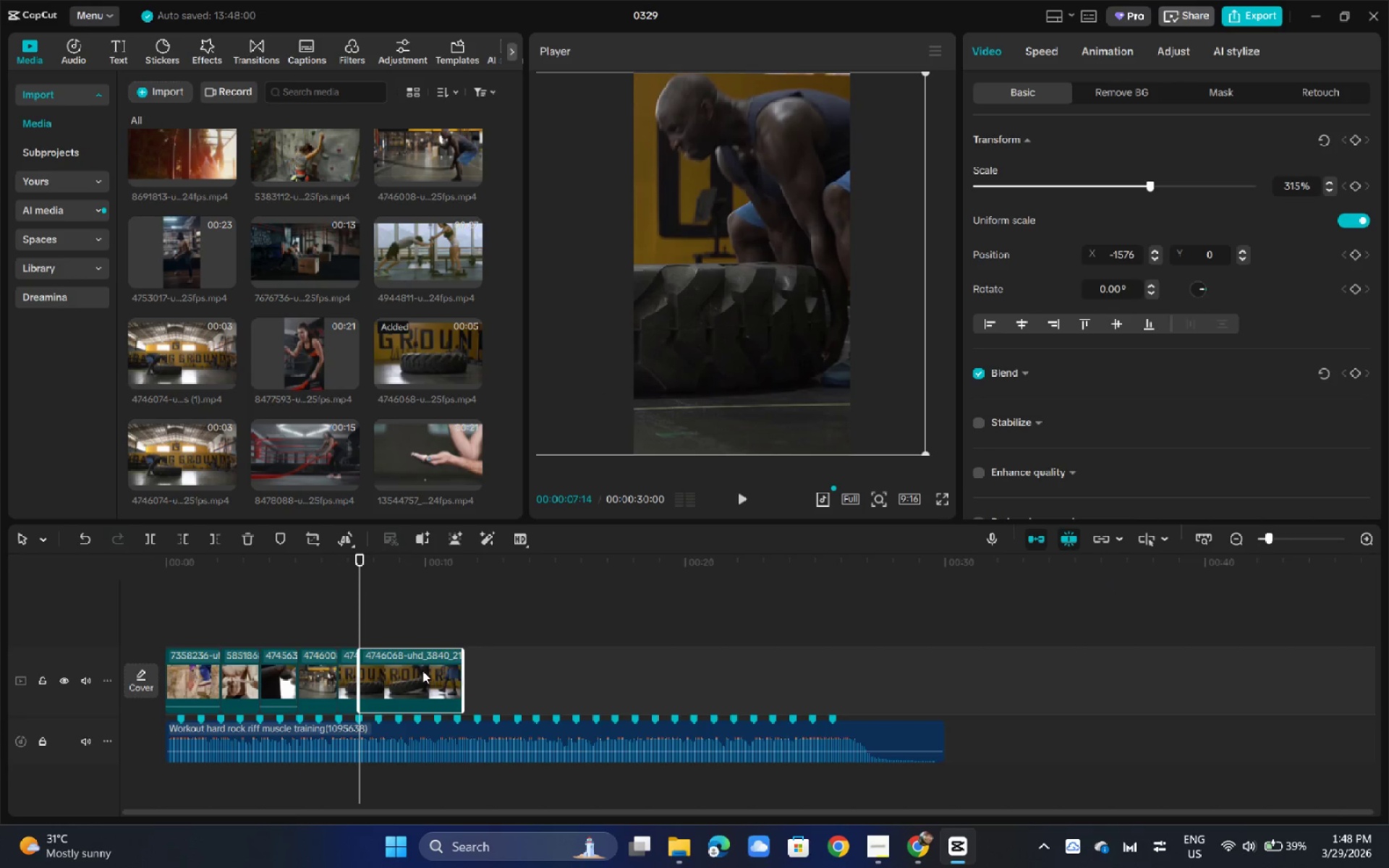 
key(Backspace)
 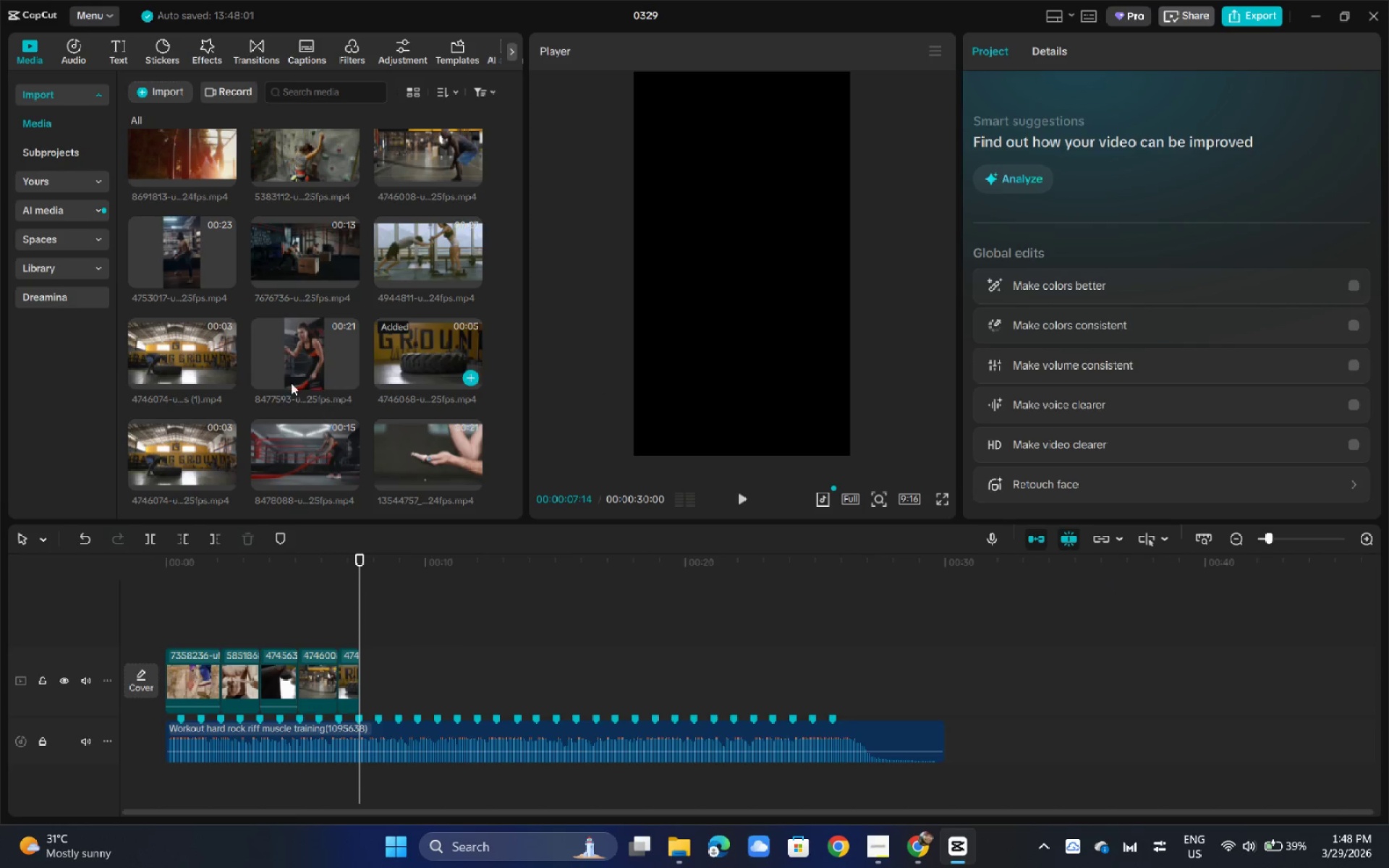 
left_click([204, 362])
 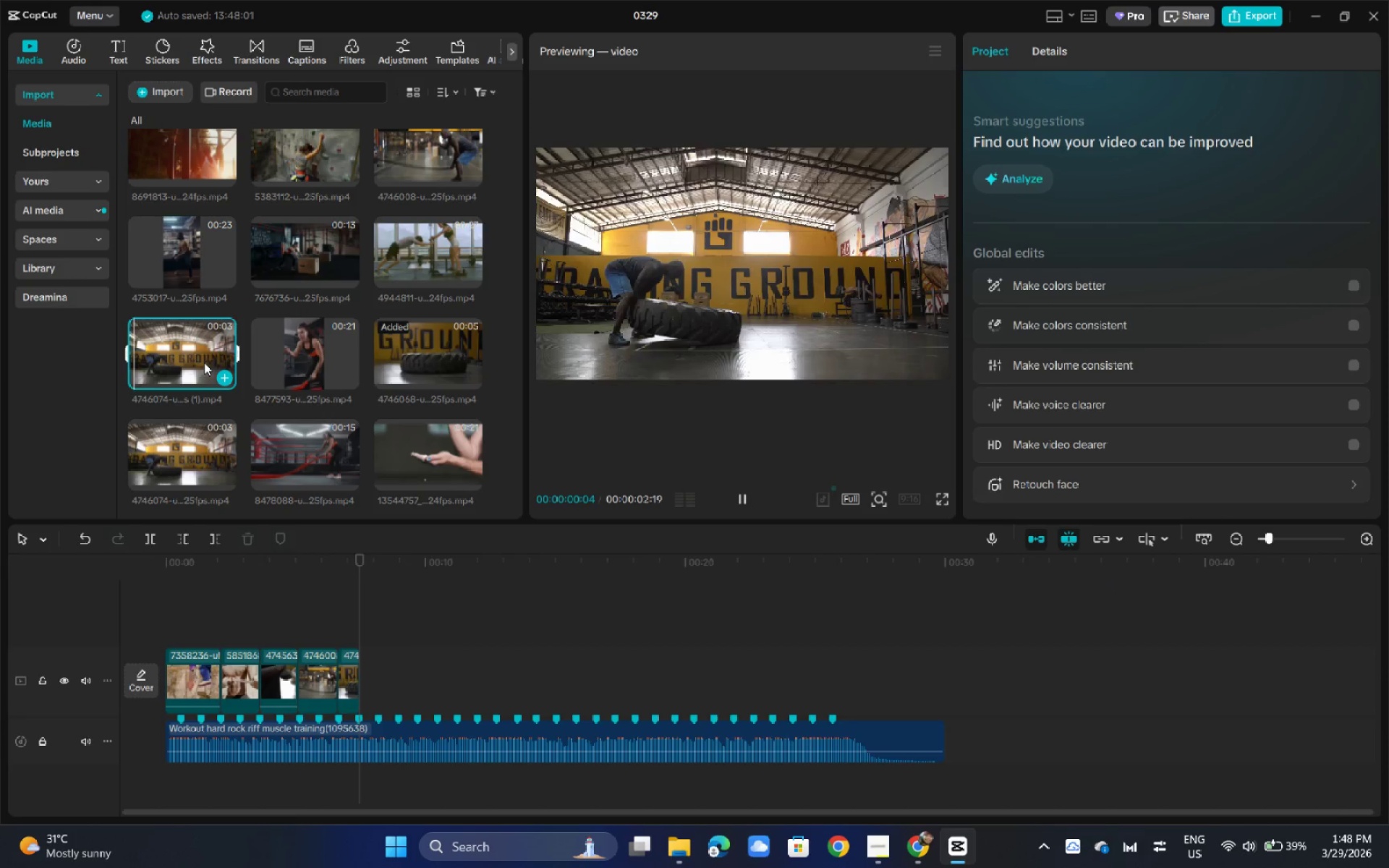 
key(Backspace)
 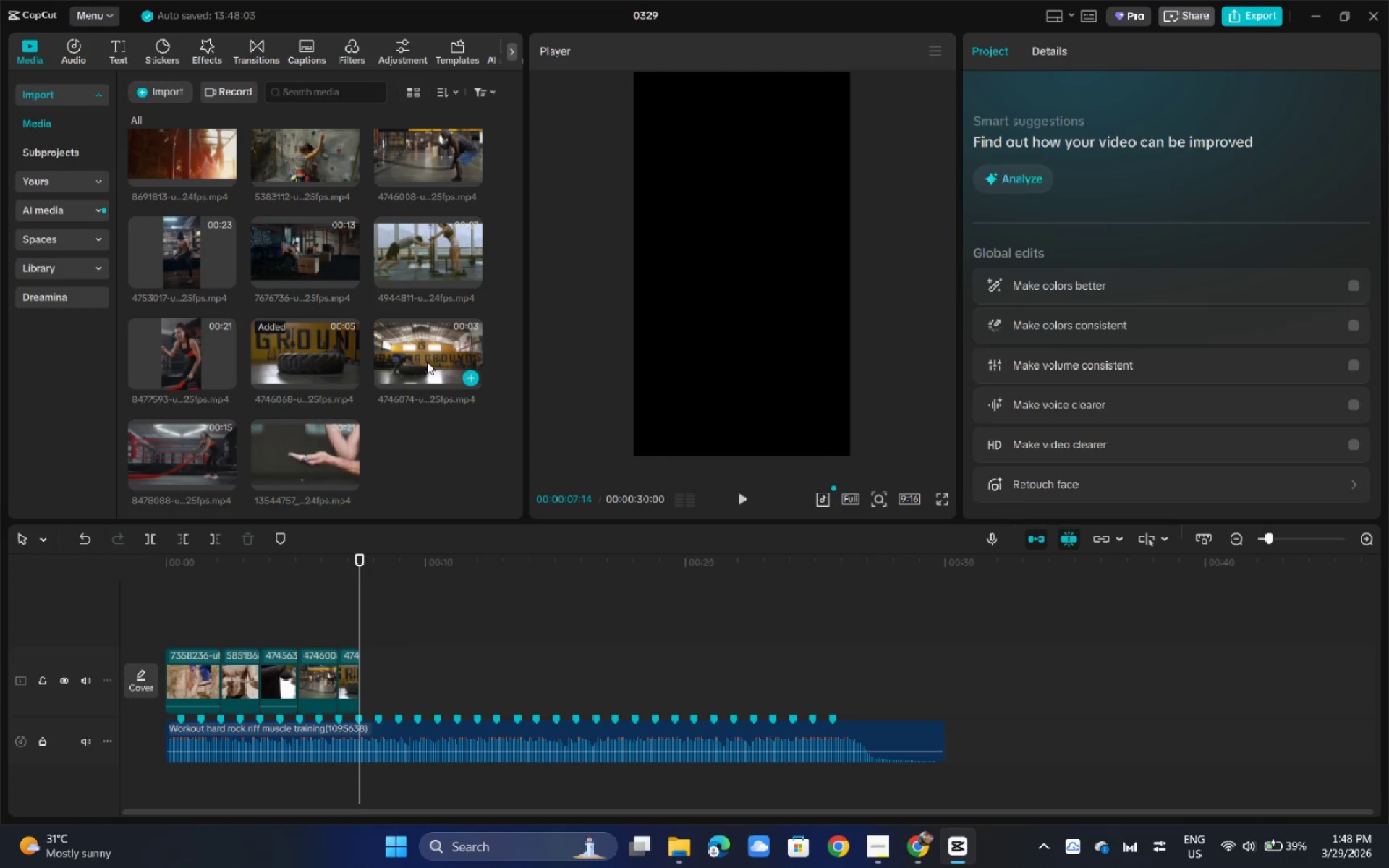 
left_click_drag(start_coordinate=[426, 361], to_coordinate=[399, 679])
 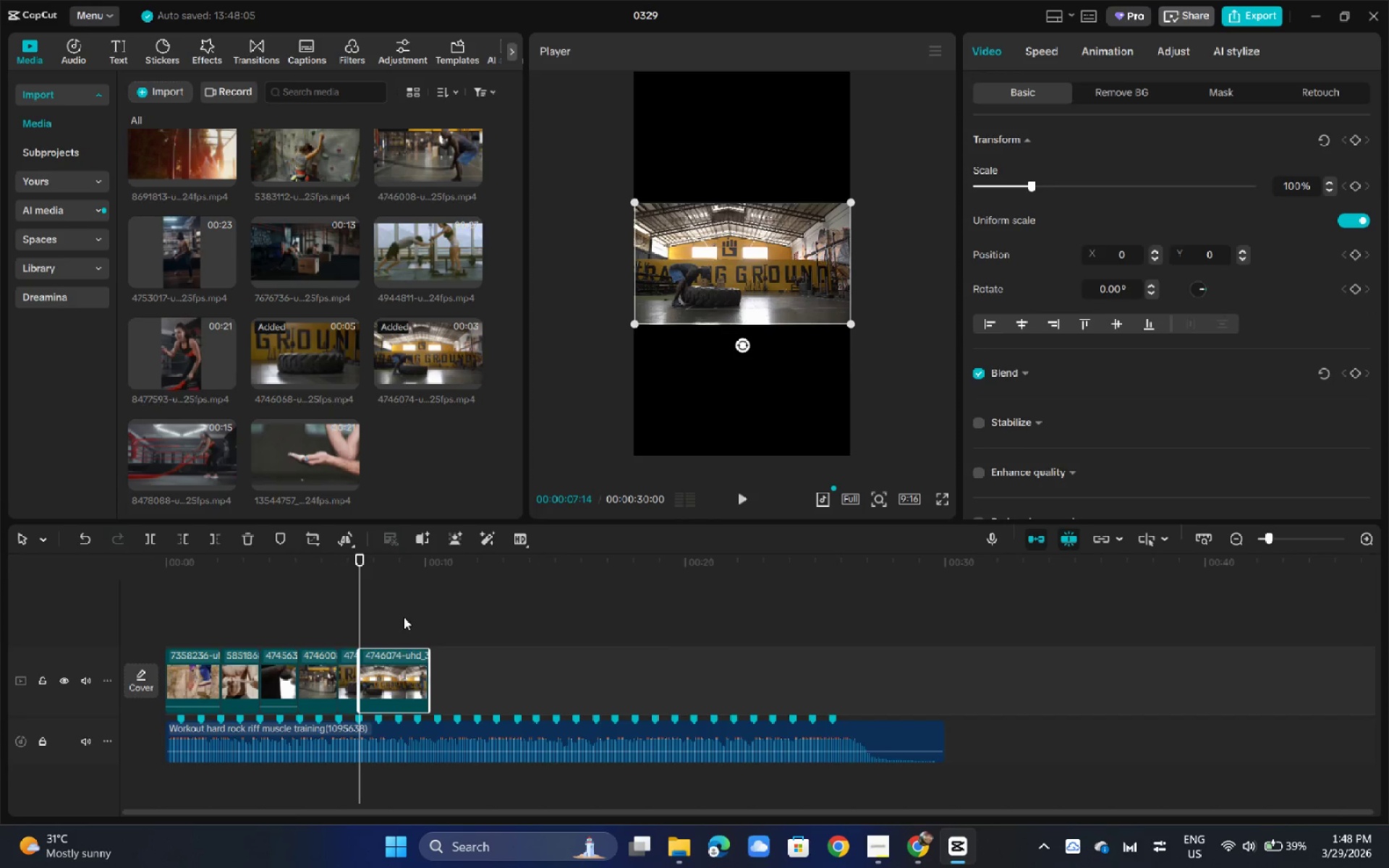 
key(Space)
 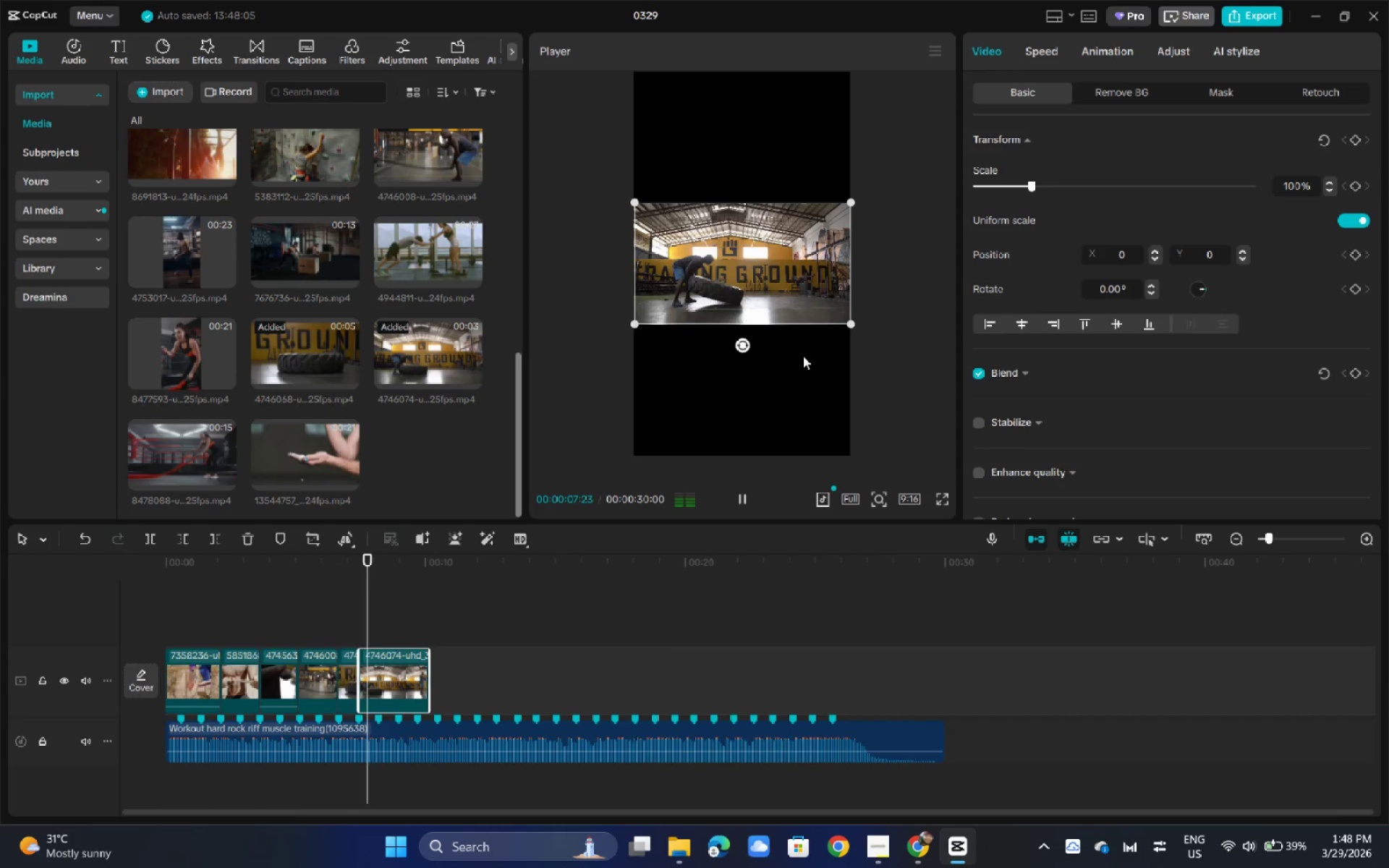 
key(Space)
 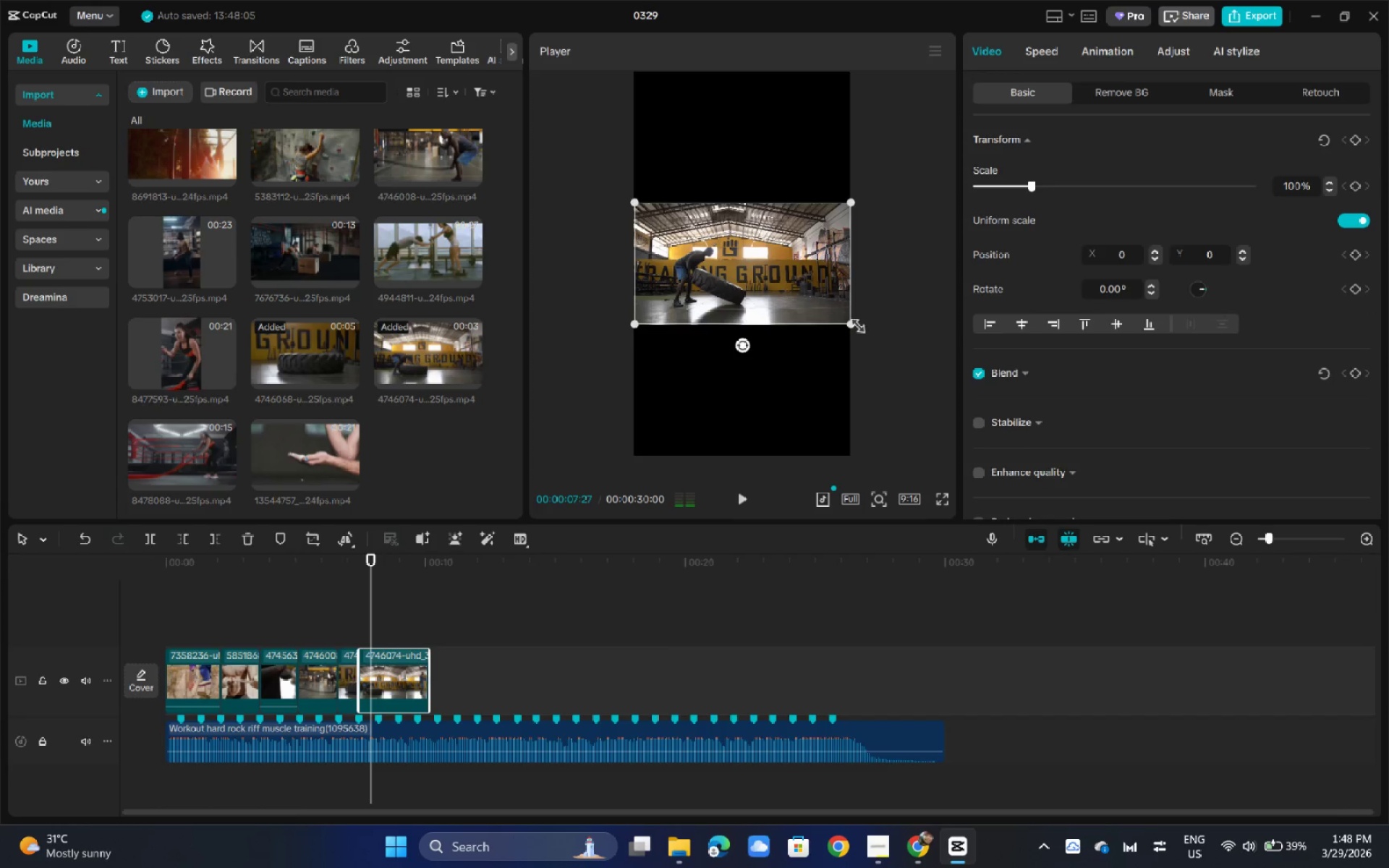 
left_click_drag(start_coordinate=[845, 323], to_coordinate=[1144, 553])
 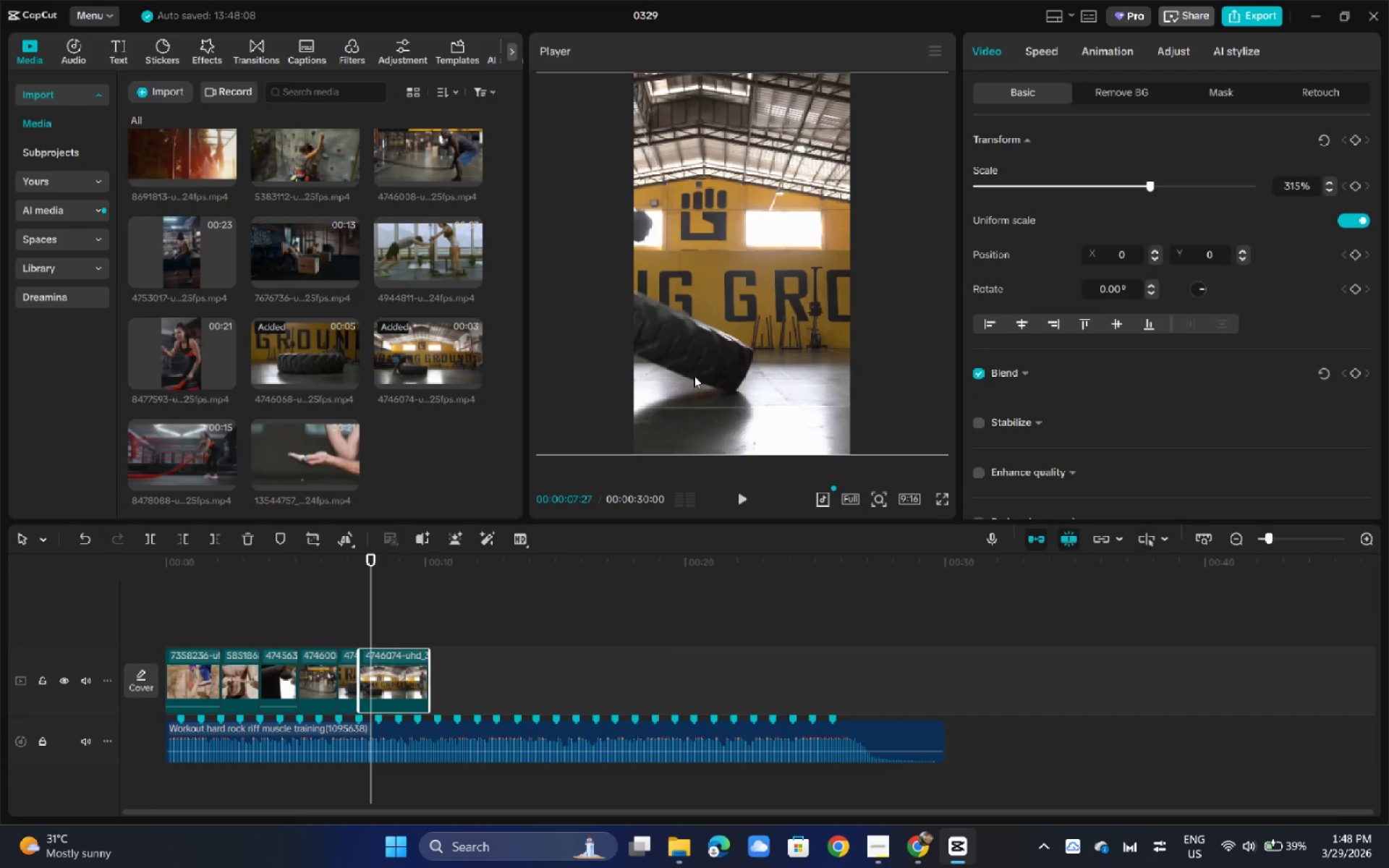 
left_click_drag(start_coordinate=[697, 375], to_coordinate=[767, 375])
 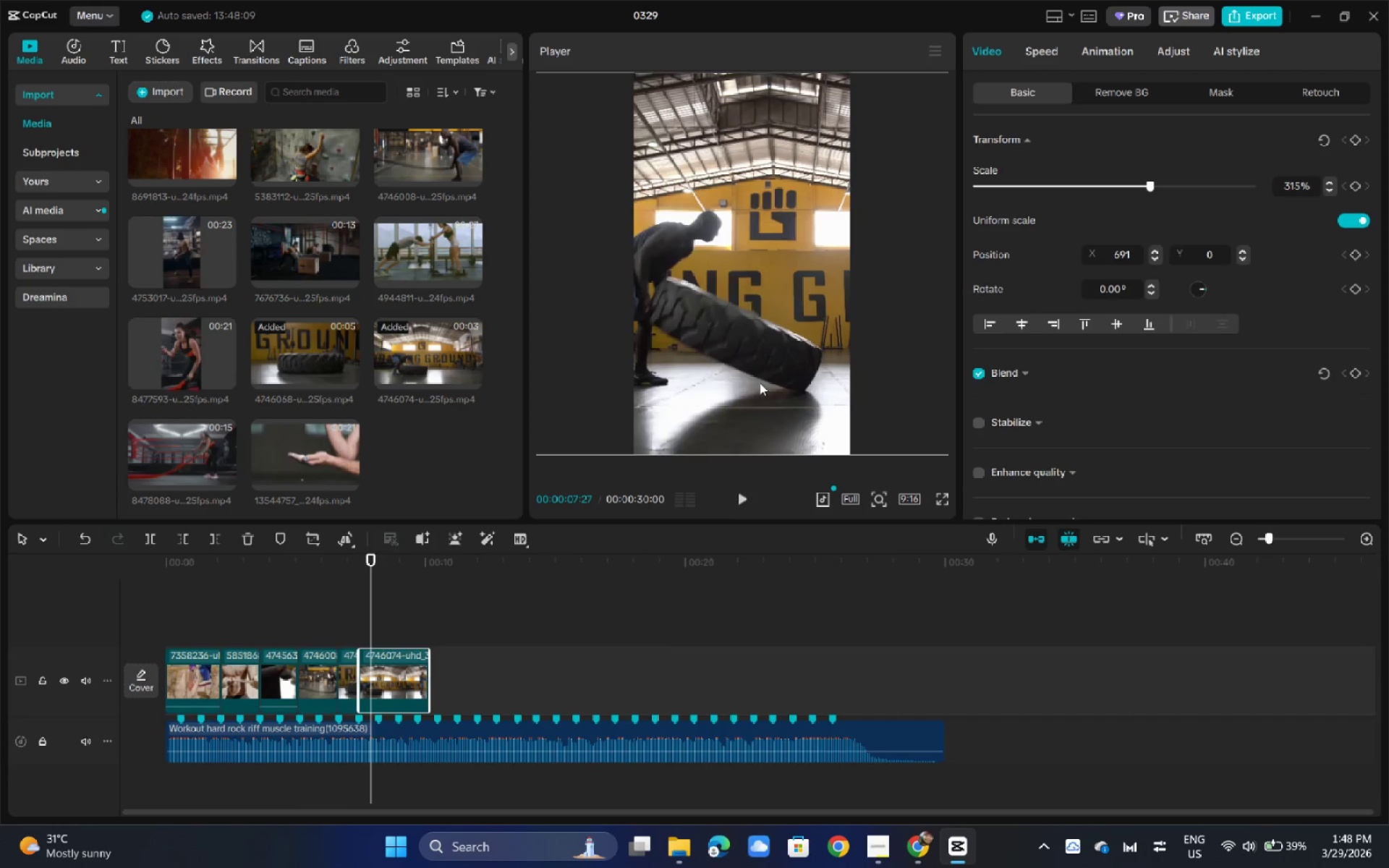 
key(Space)
 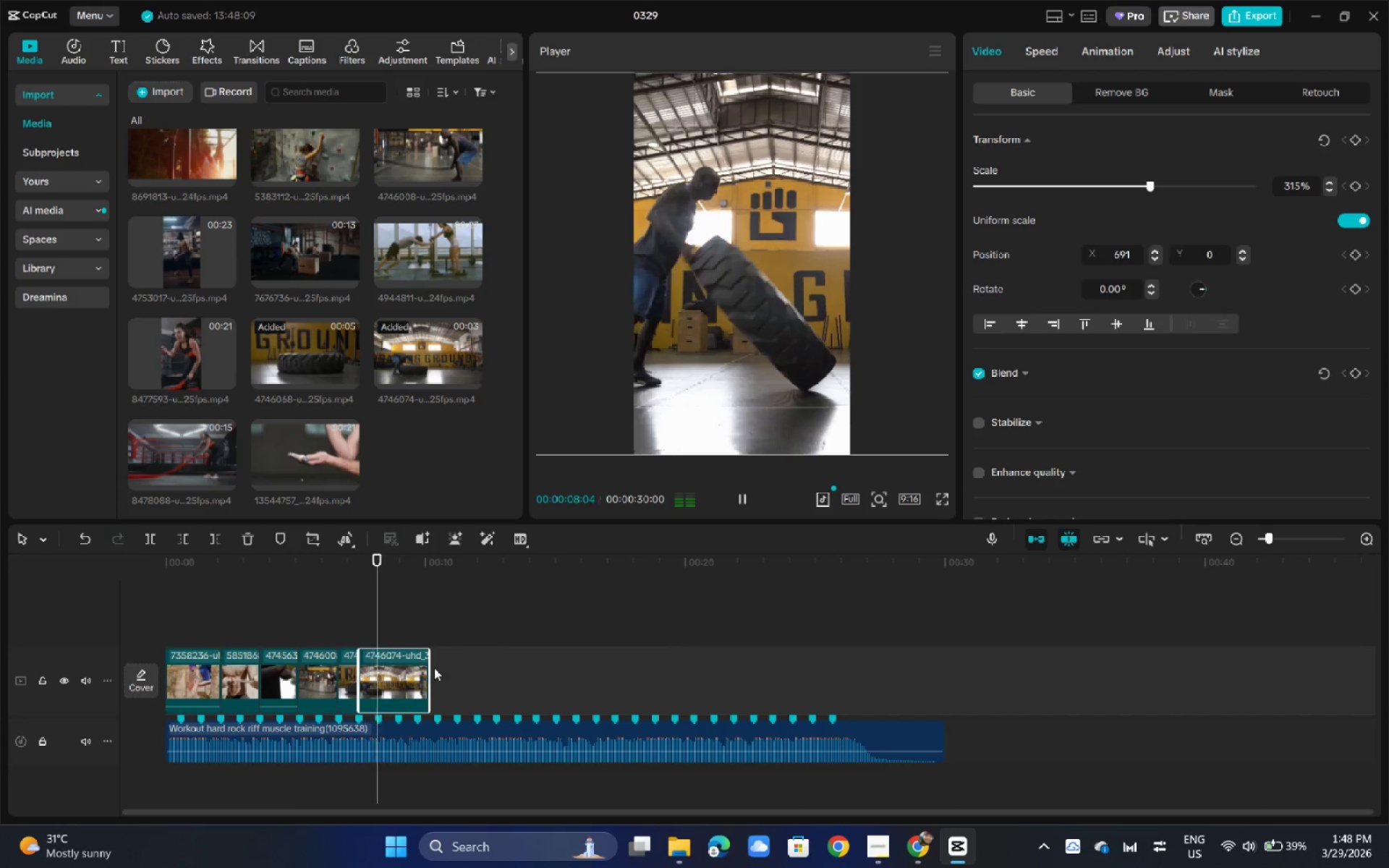 
key(Space)
 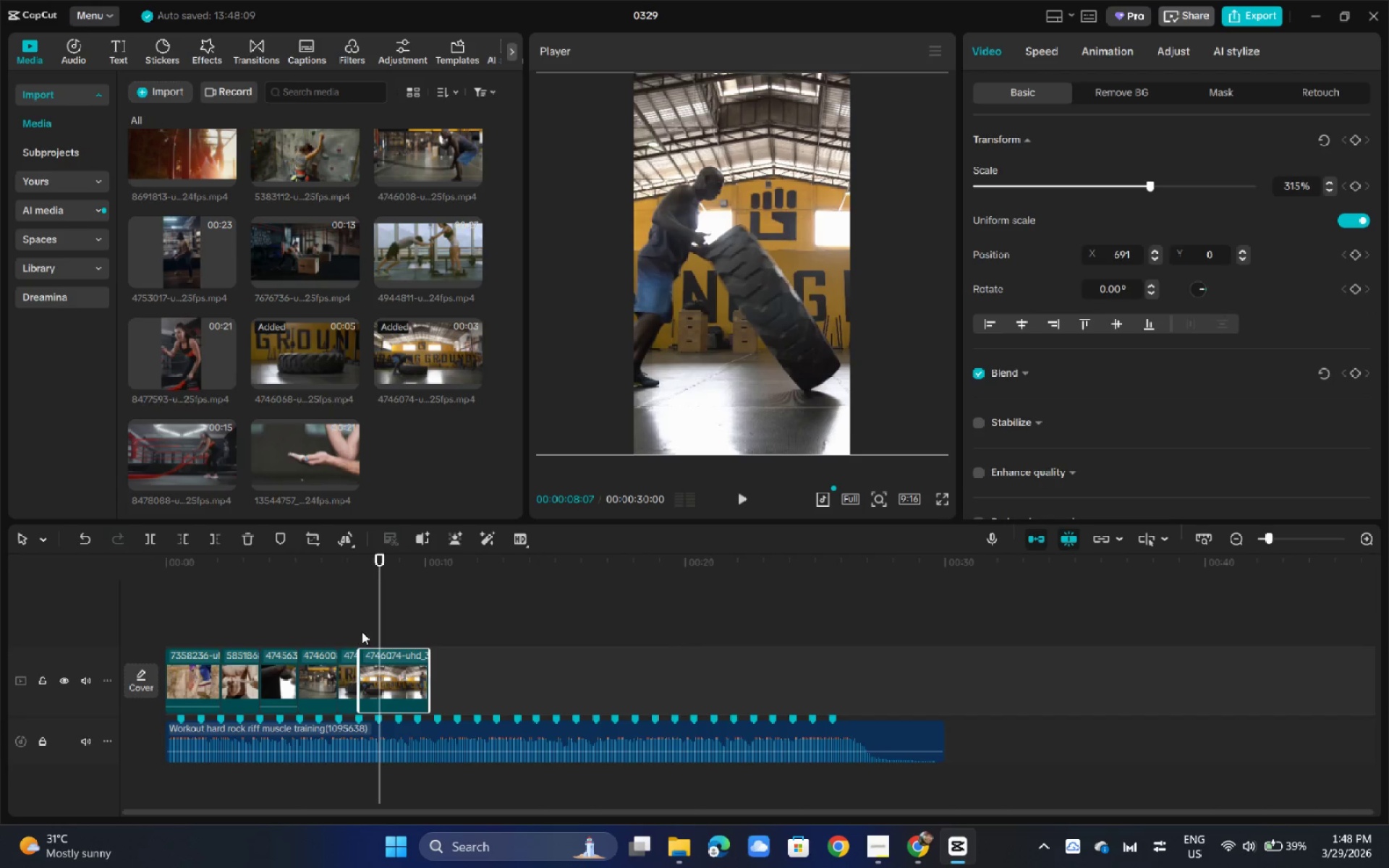 
key(Space)
 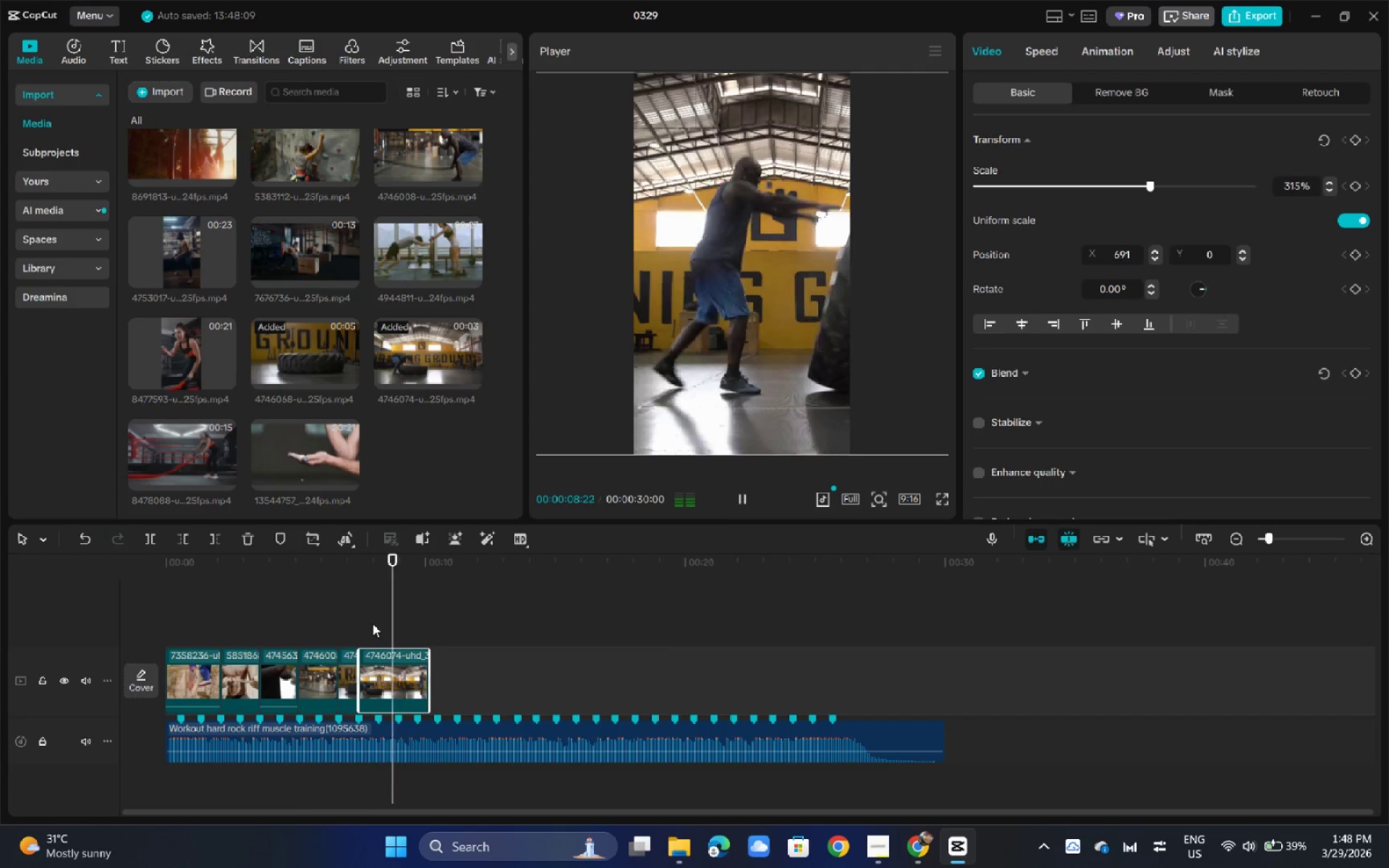 
key(Space)
 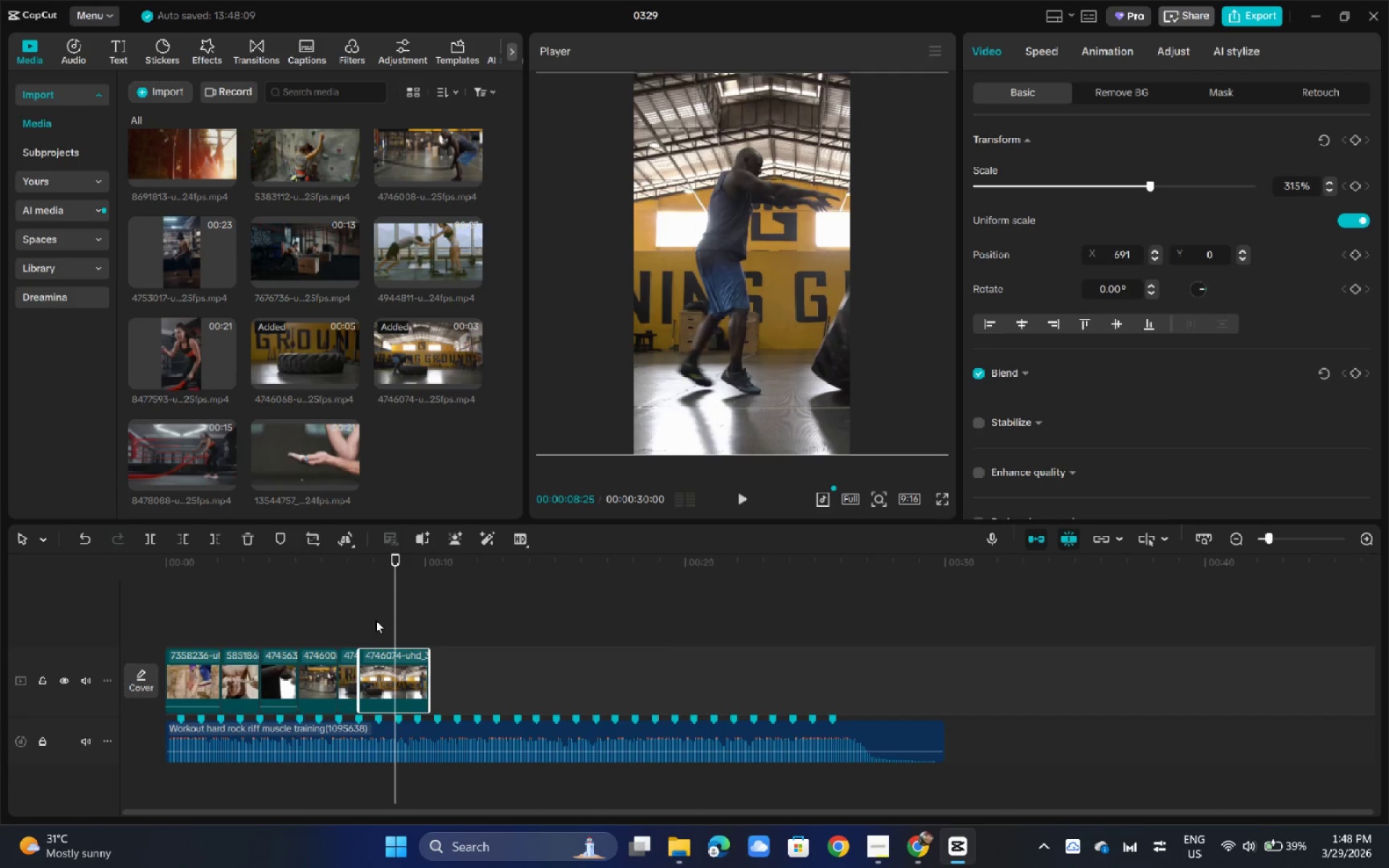 
key(Space)
 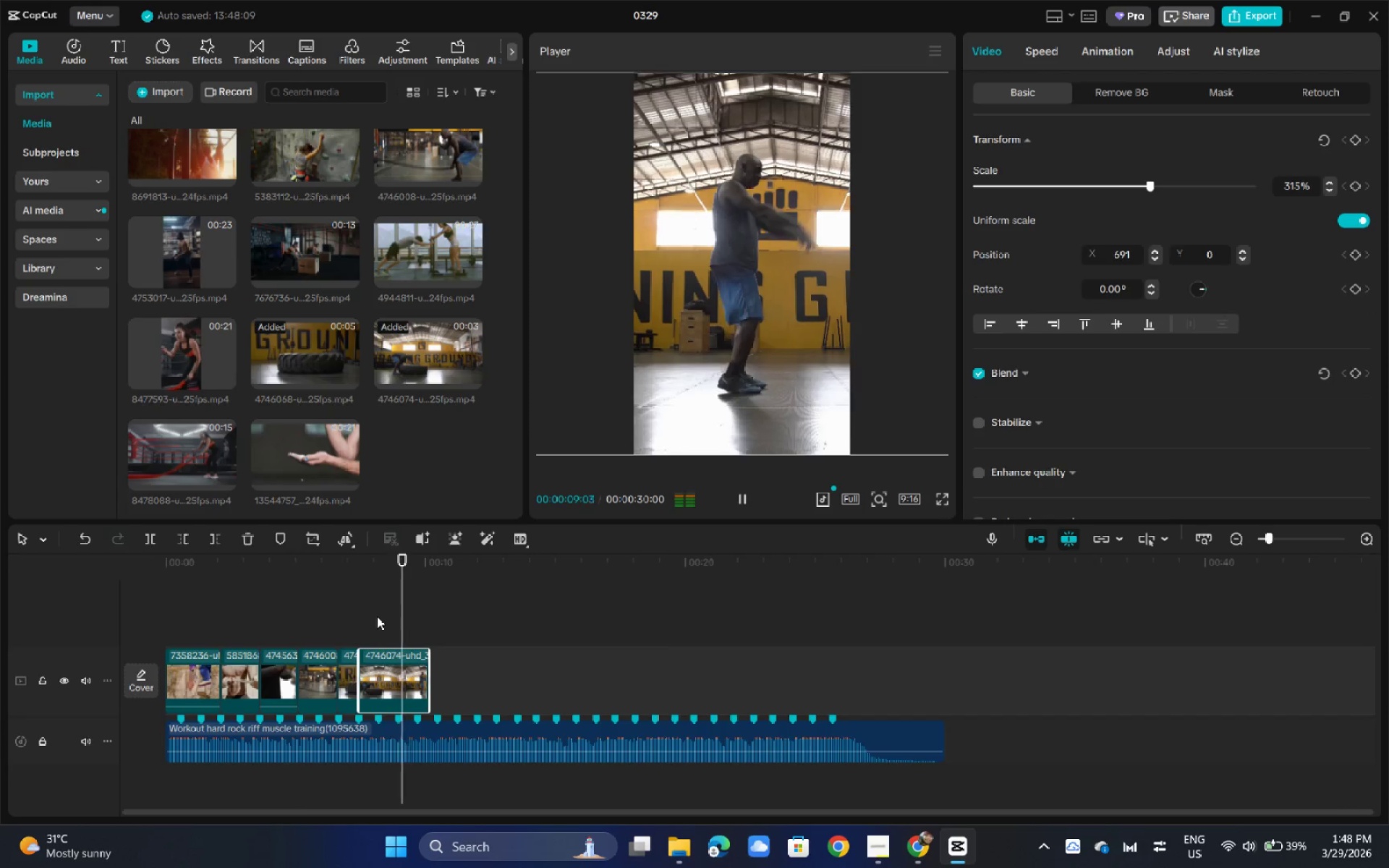 
key(Space)
 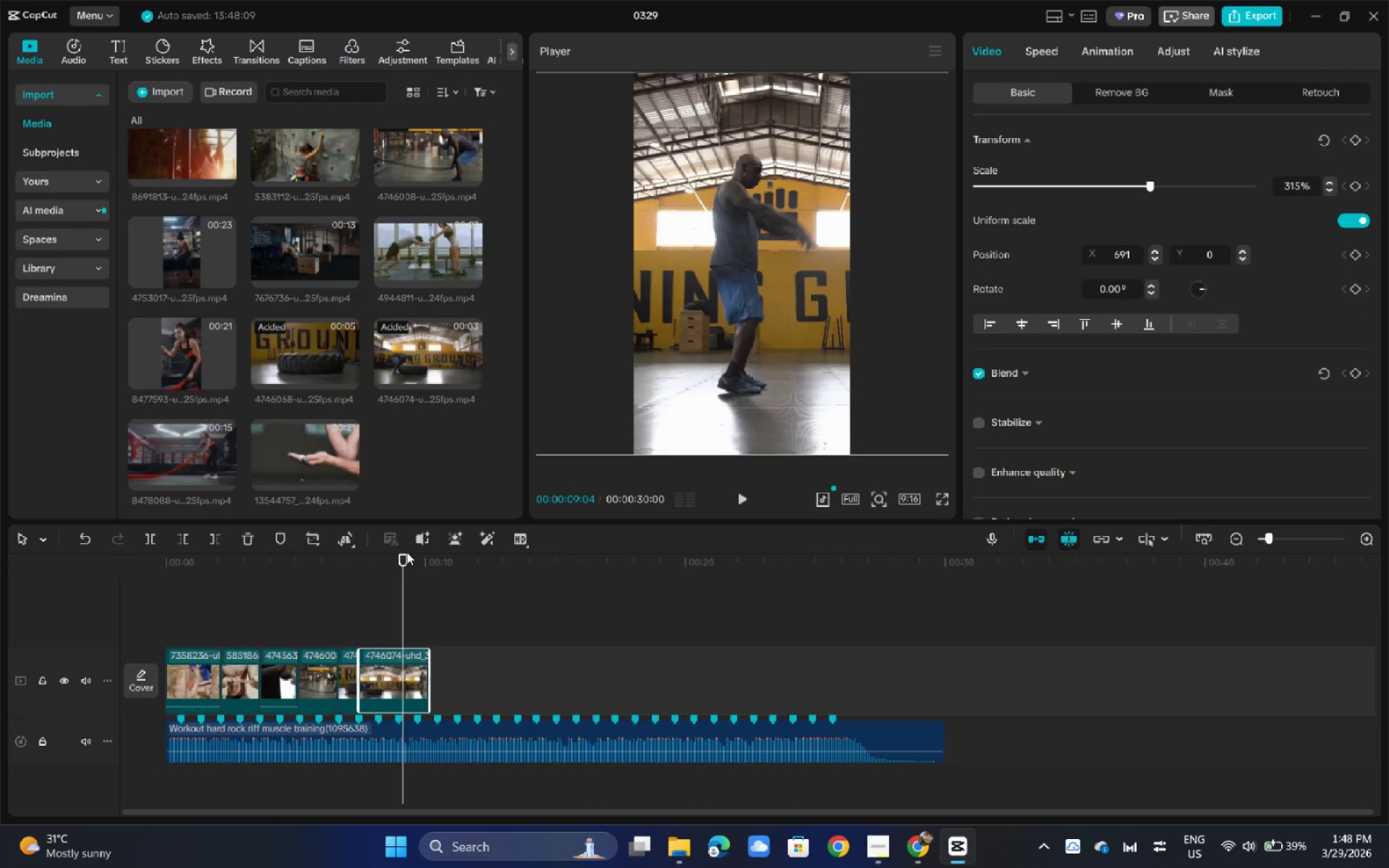 
left_click_drag(start_coordinate=[407, 552], to_coordinate=[393, 555])
 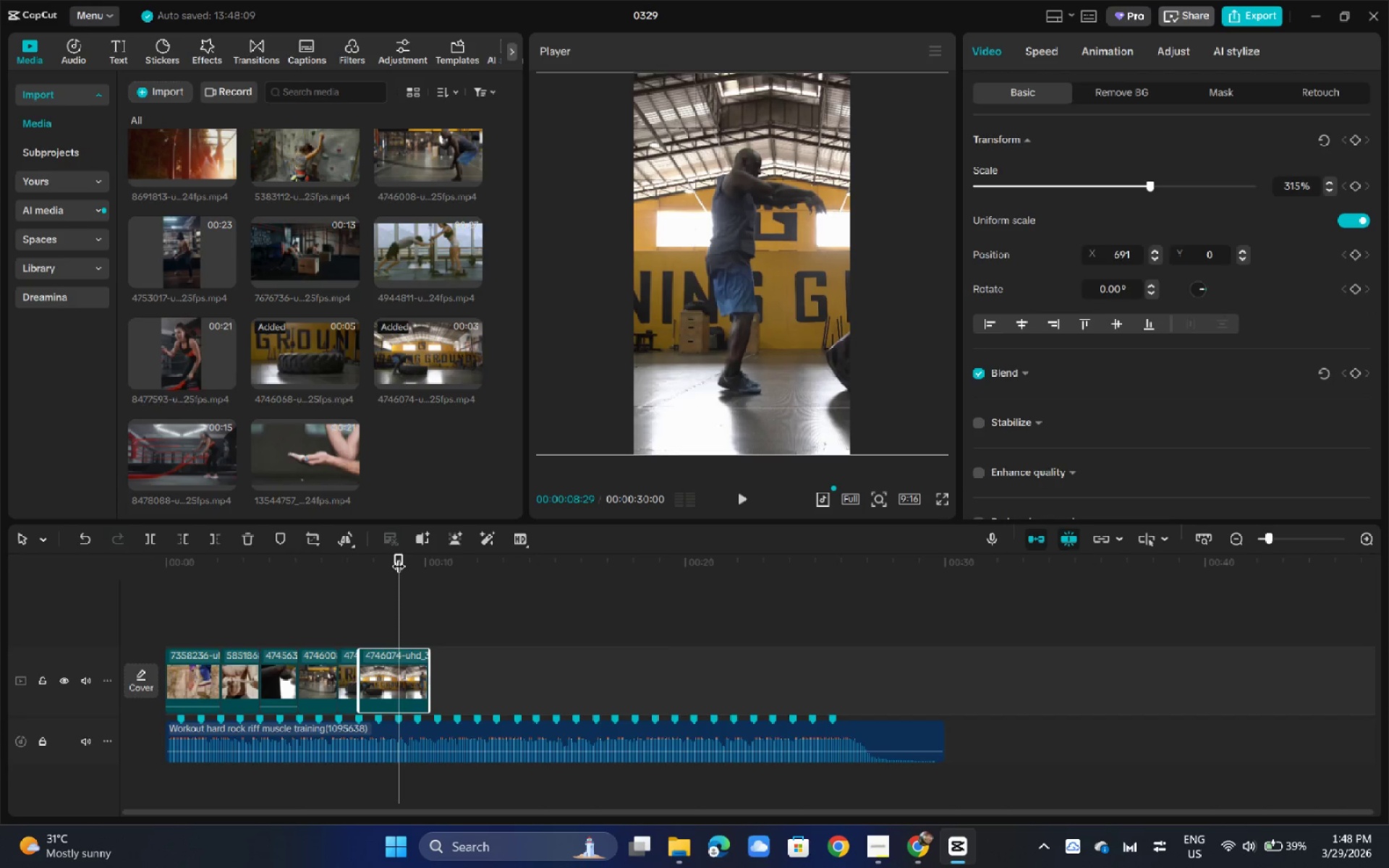 
key(Control+B)
 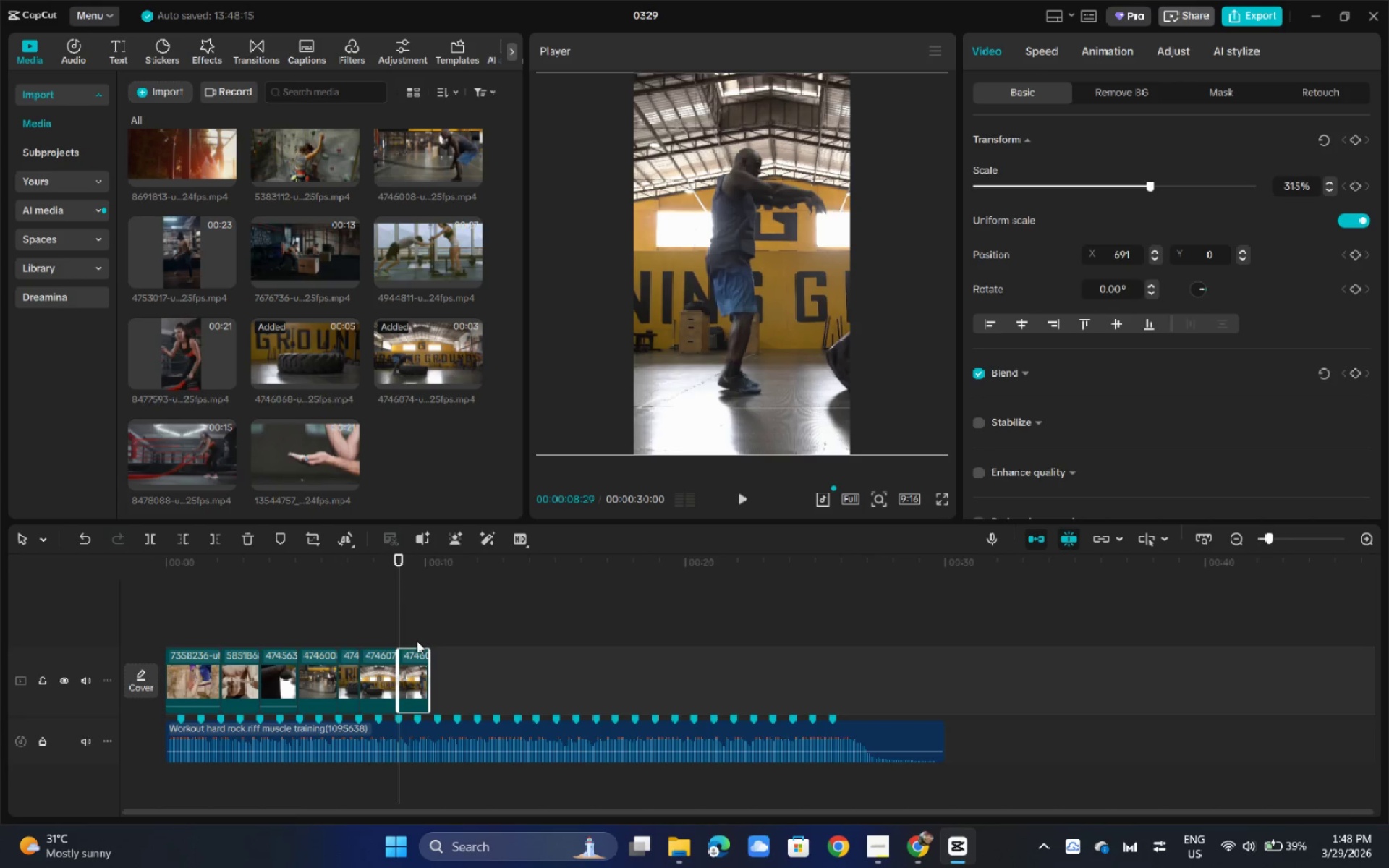 
left_click_drag(start_coordinate=[418, 651], to_coordinate=[422, 661])
 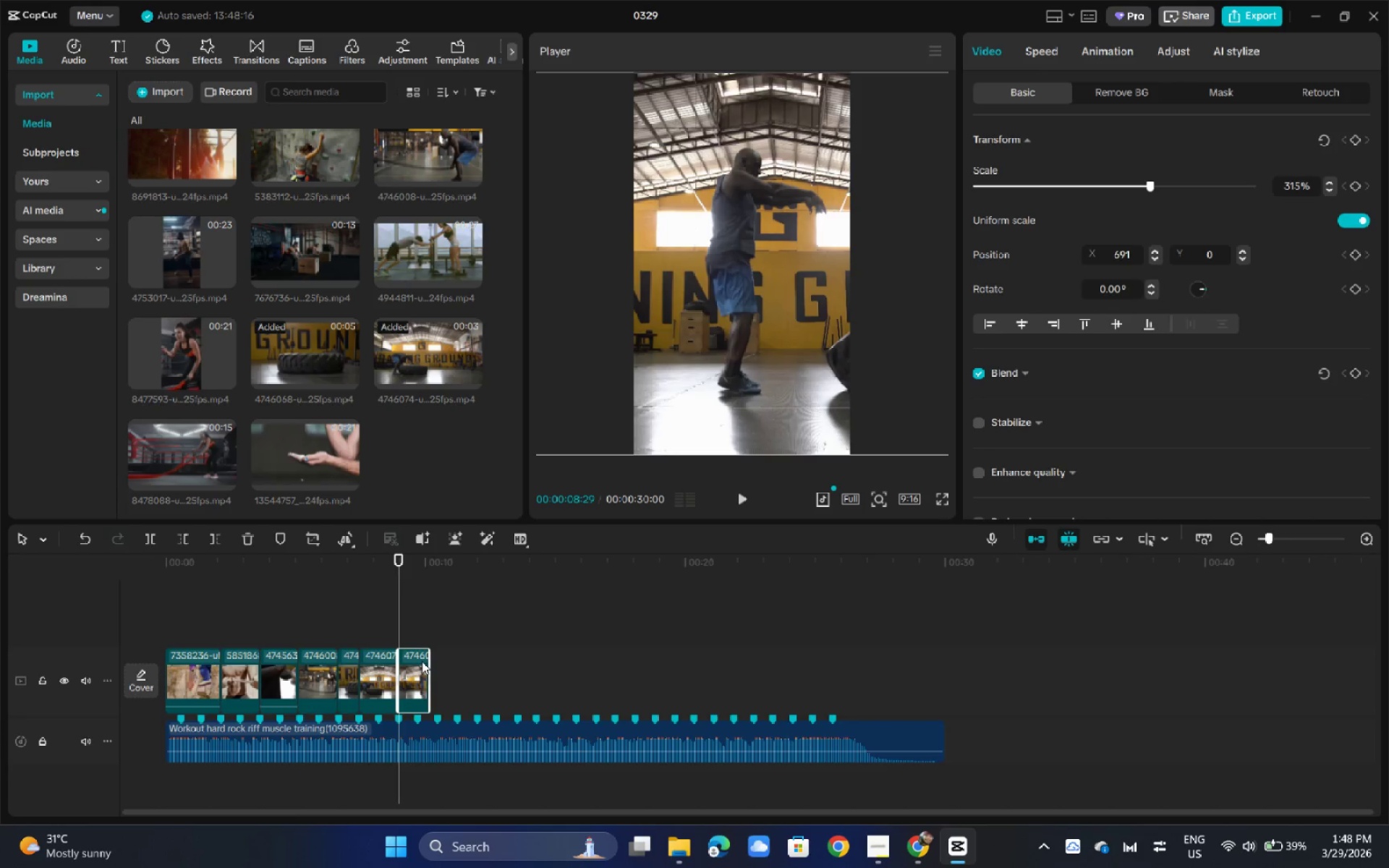 
key(Backspace)
 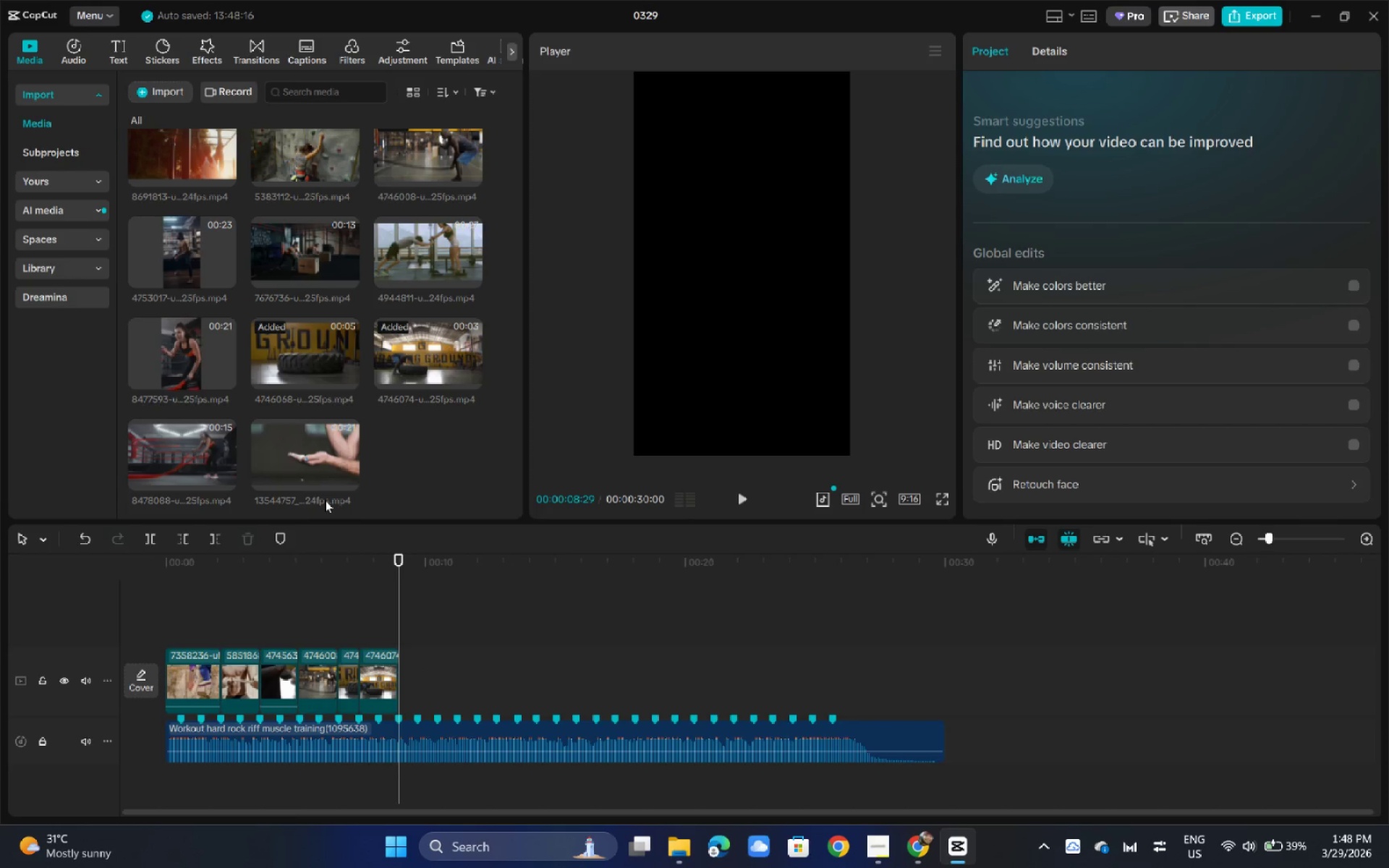 
scroll: coordinate [313, 421], scroll_direction: down, amount: 4.0
 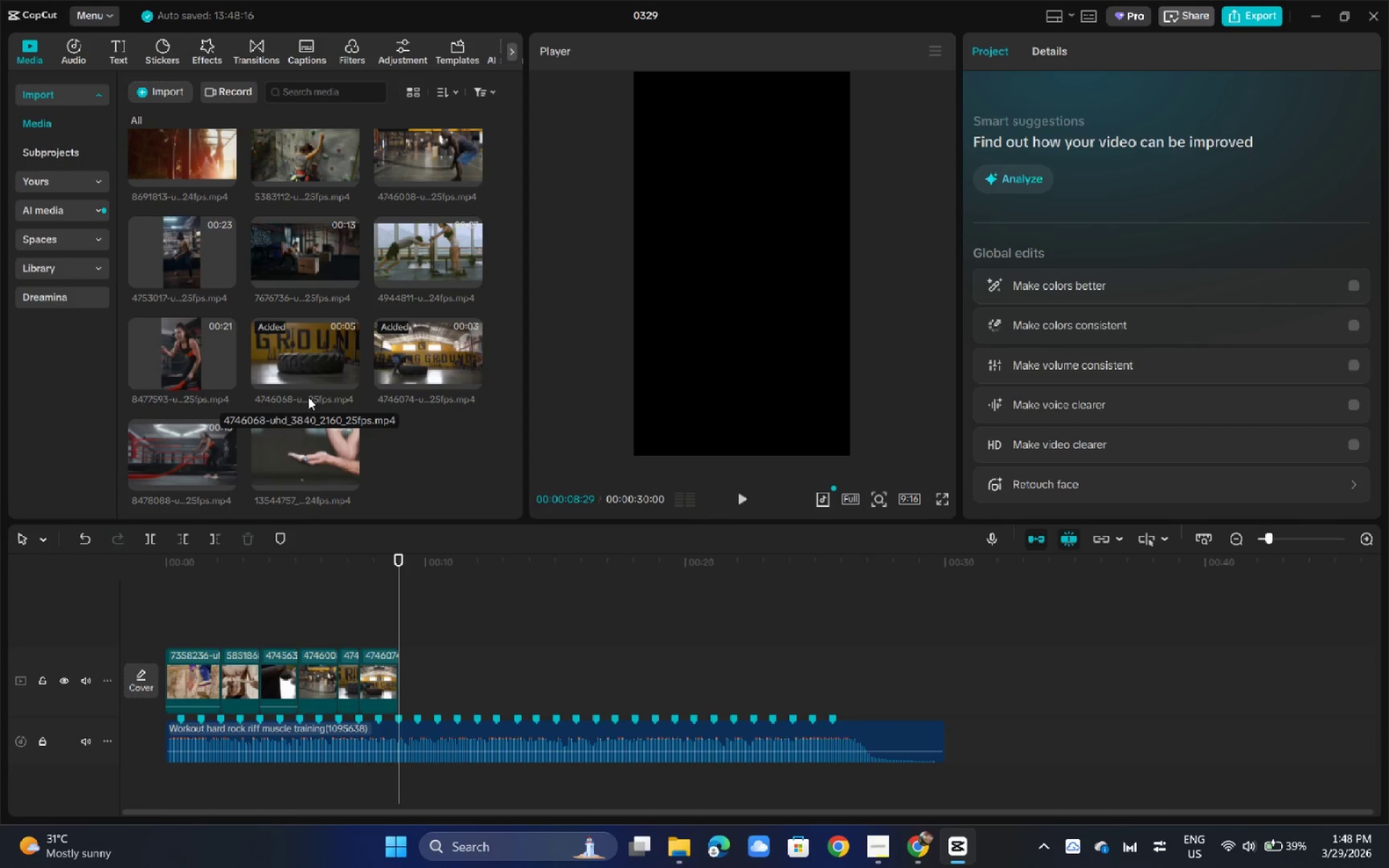 
scroll: coordinate [308, 397], scroll_direction: up, amount: 1.0
 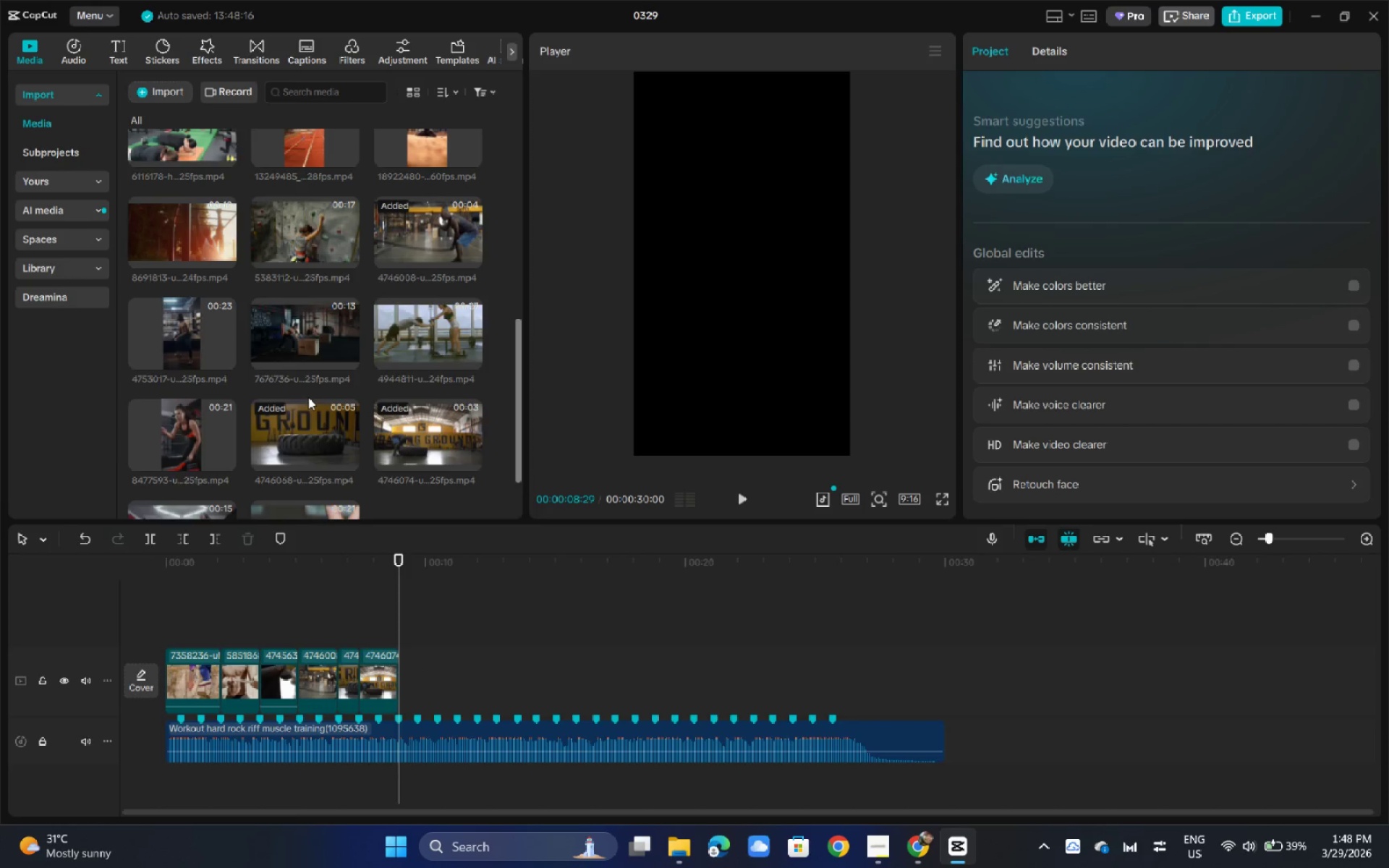 
scroll: coordinate [308, 397], scroll_direction: down, amount: 2.0
 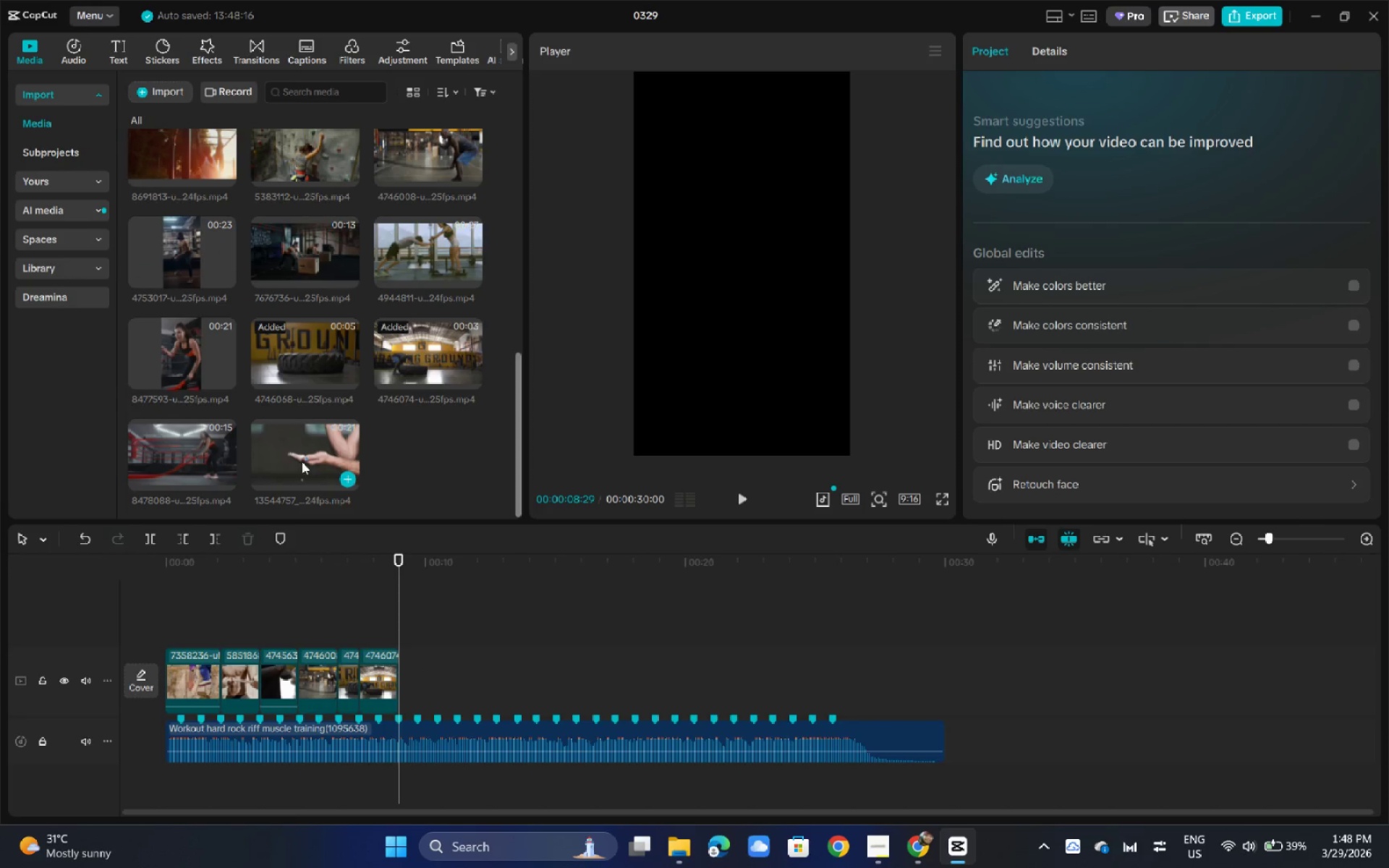 
left_click([300, 460])
 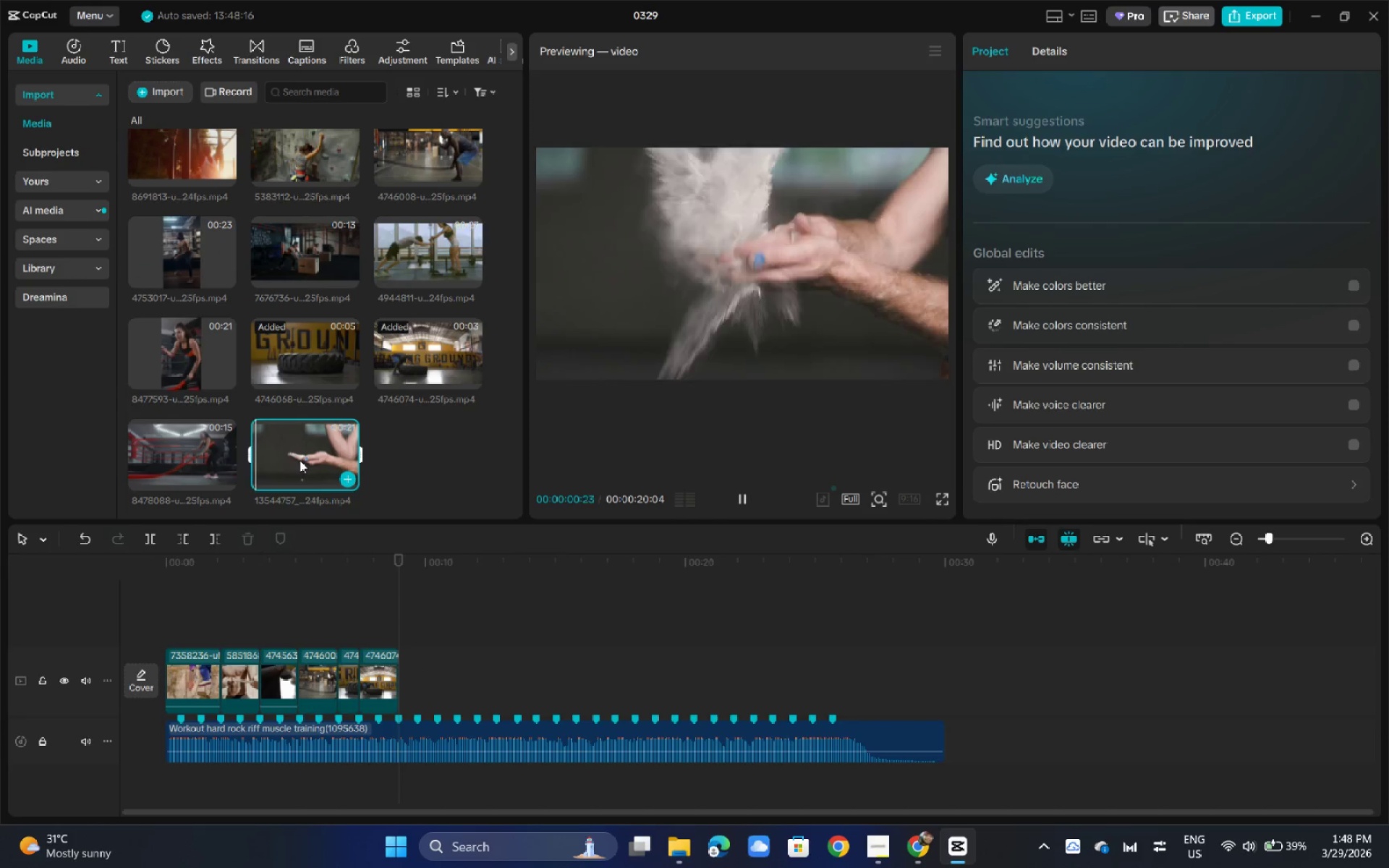 
left_click_drag(start_coordinate=[300, 460], to_coordinate=[295, 685])
 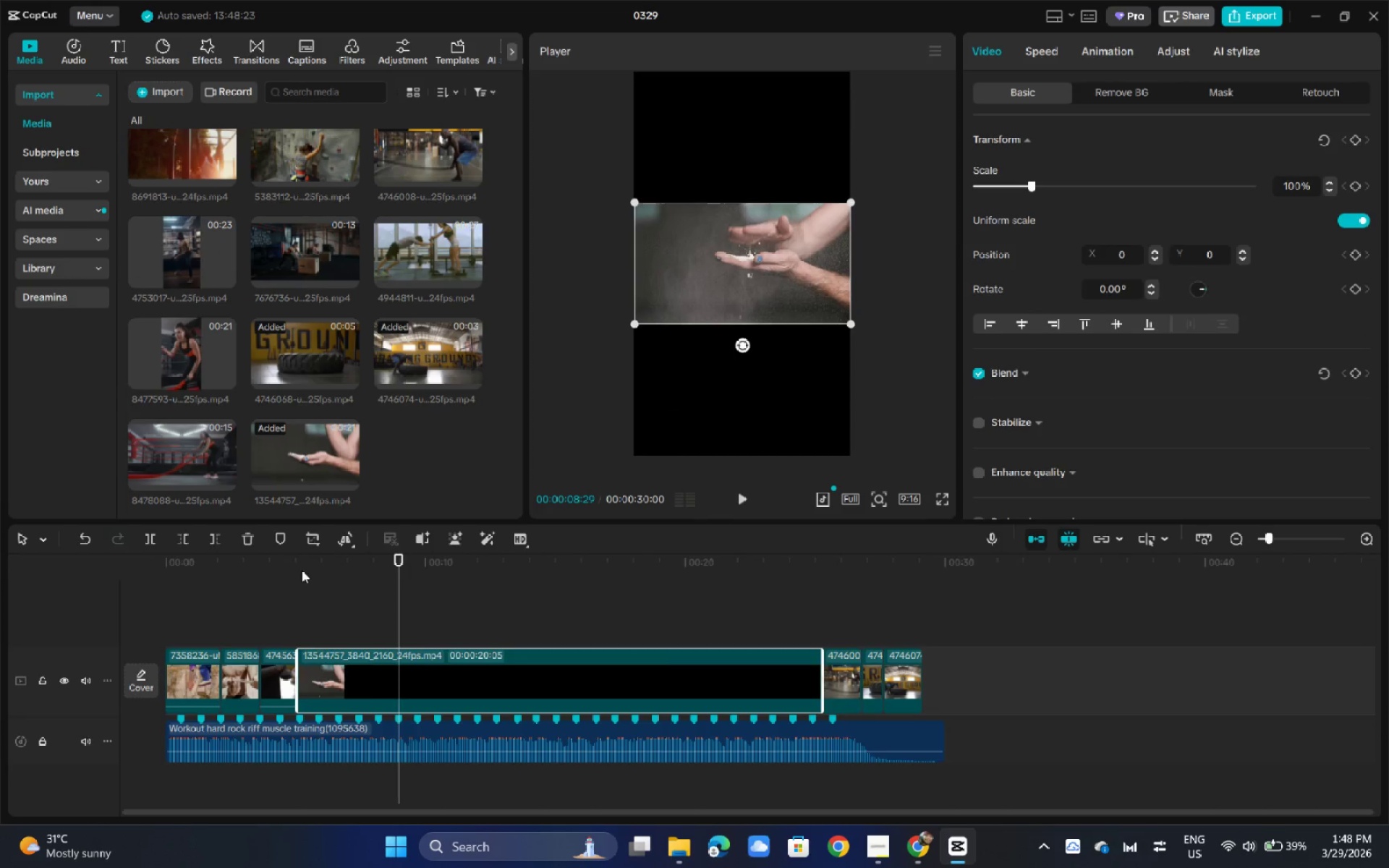 
left_click_drag(start_coordinate=[302, 570], to_coordinate=[336, 572])
 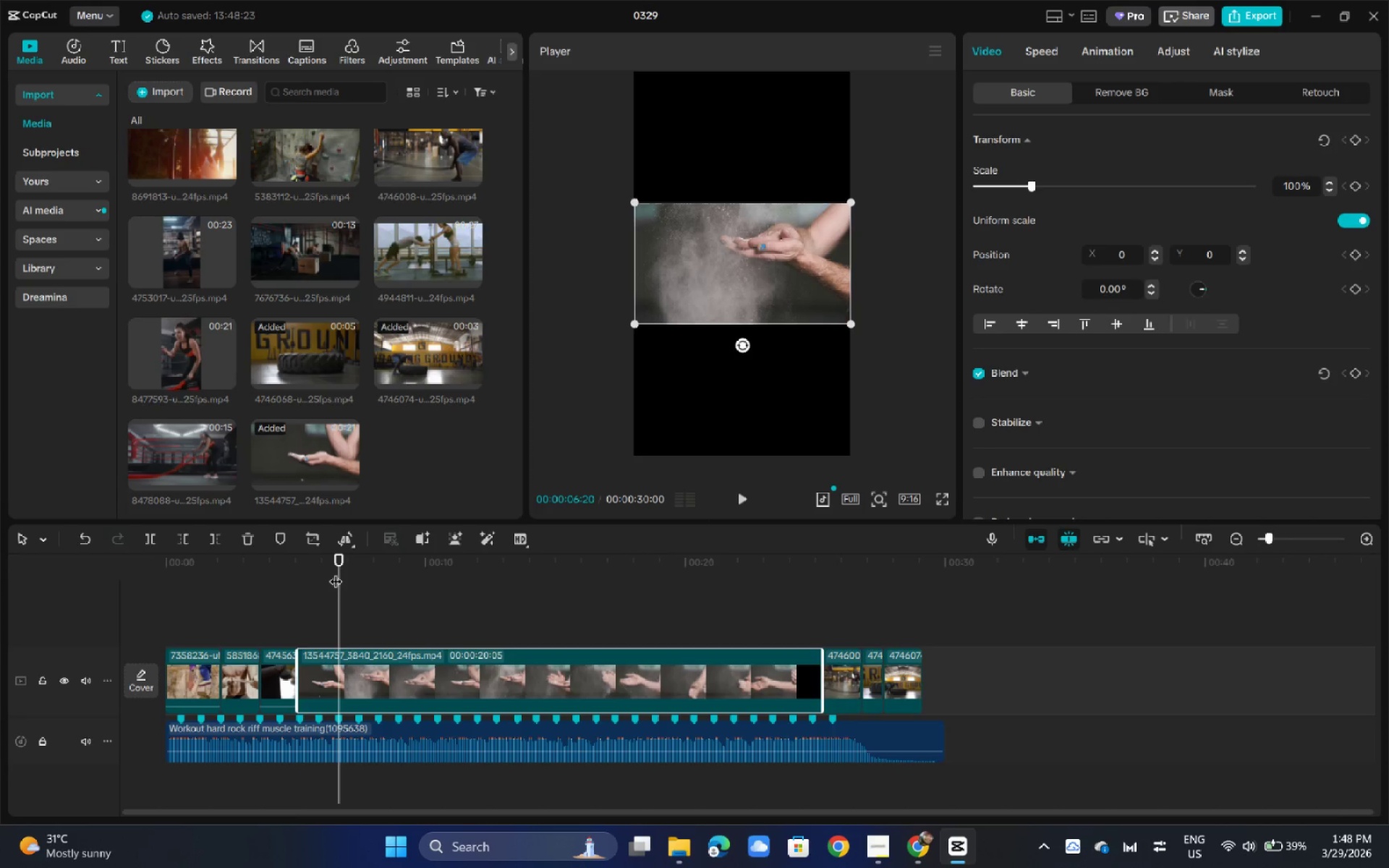 
key(Control+B)
 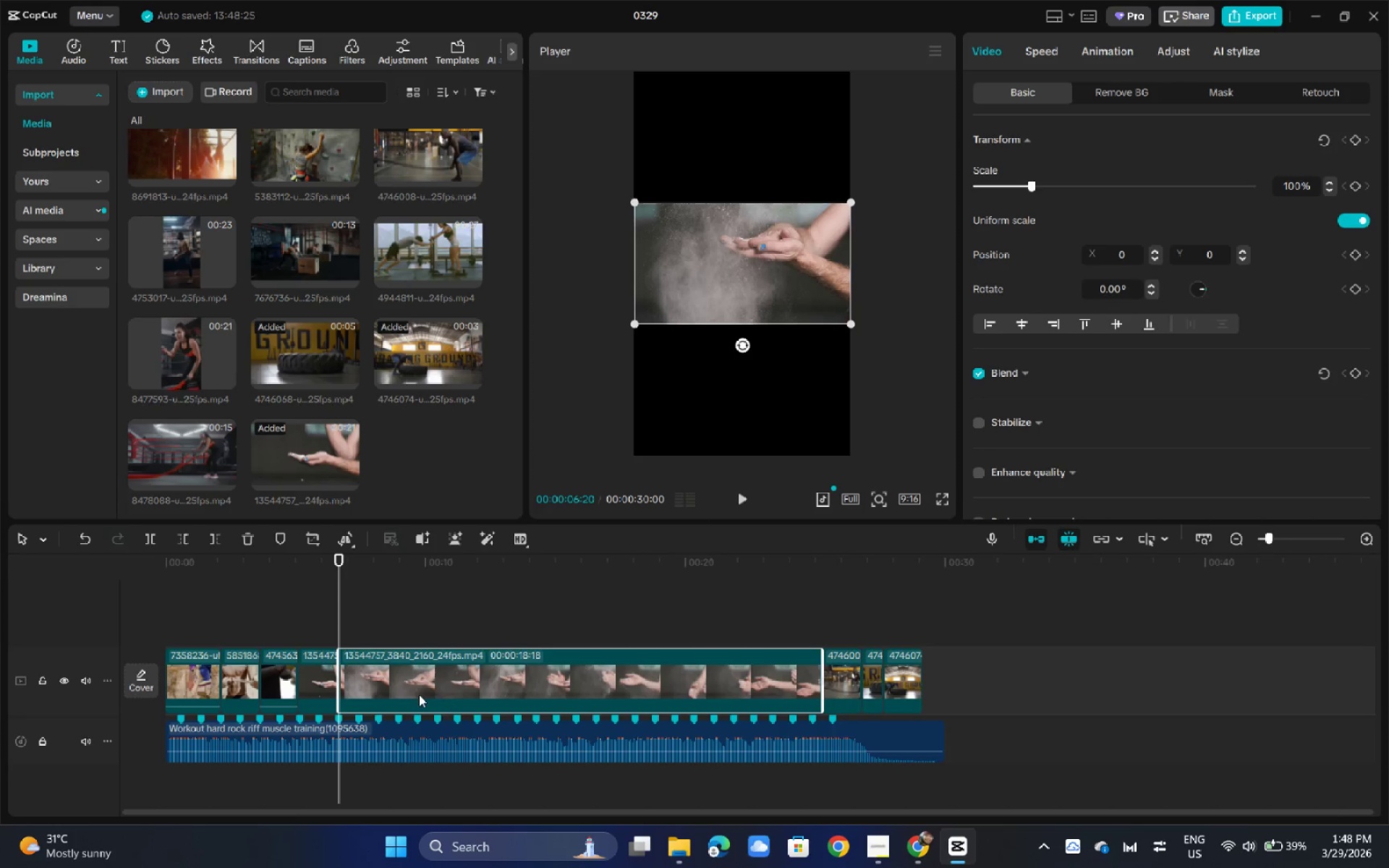 
left_click([415, 689])
 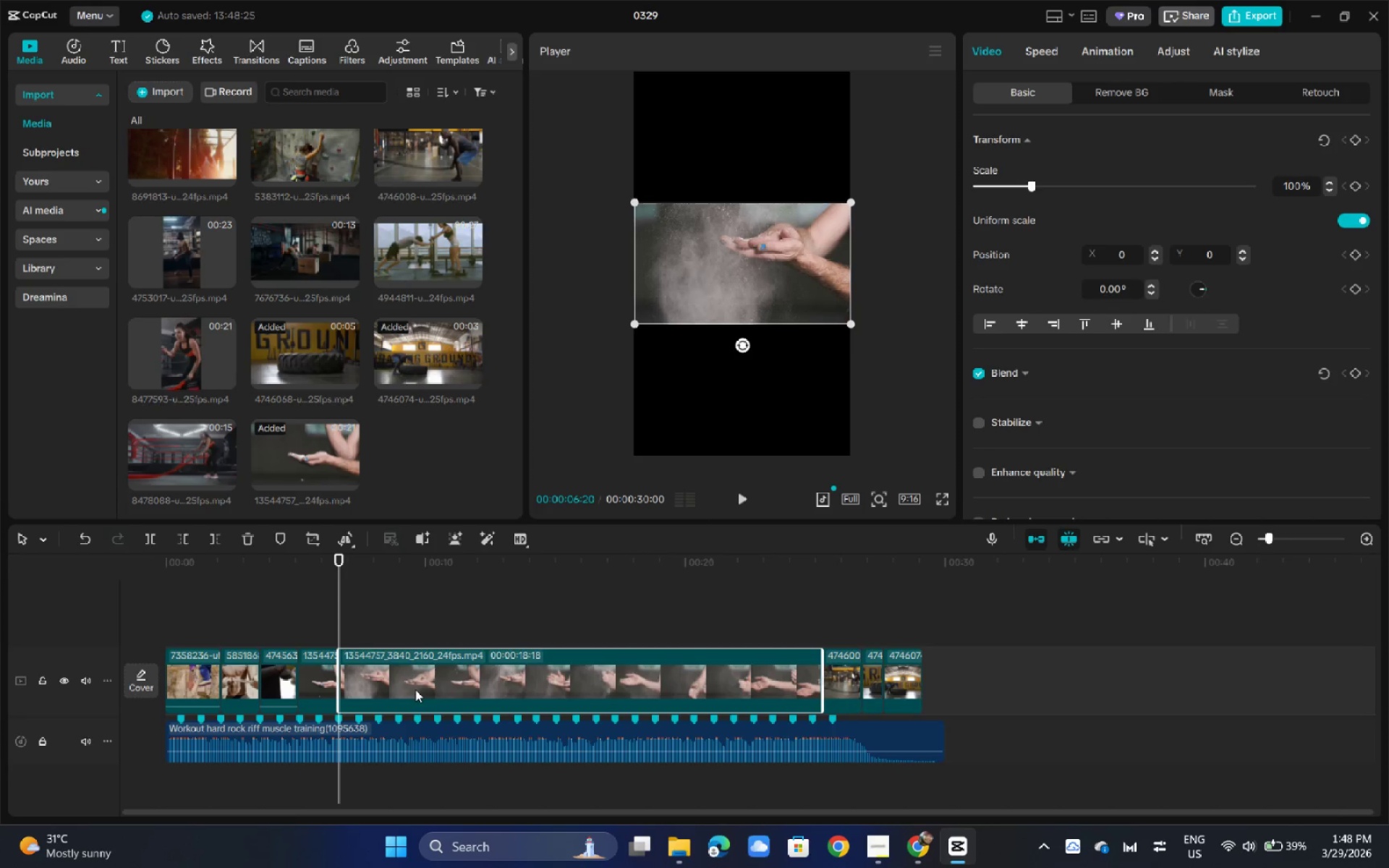 
key(Backspace)
 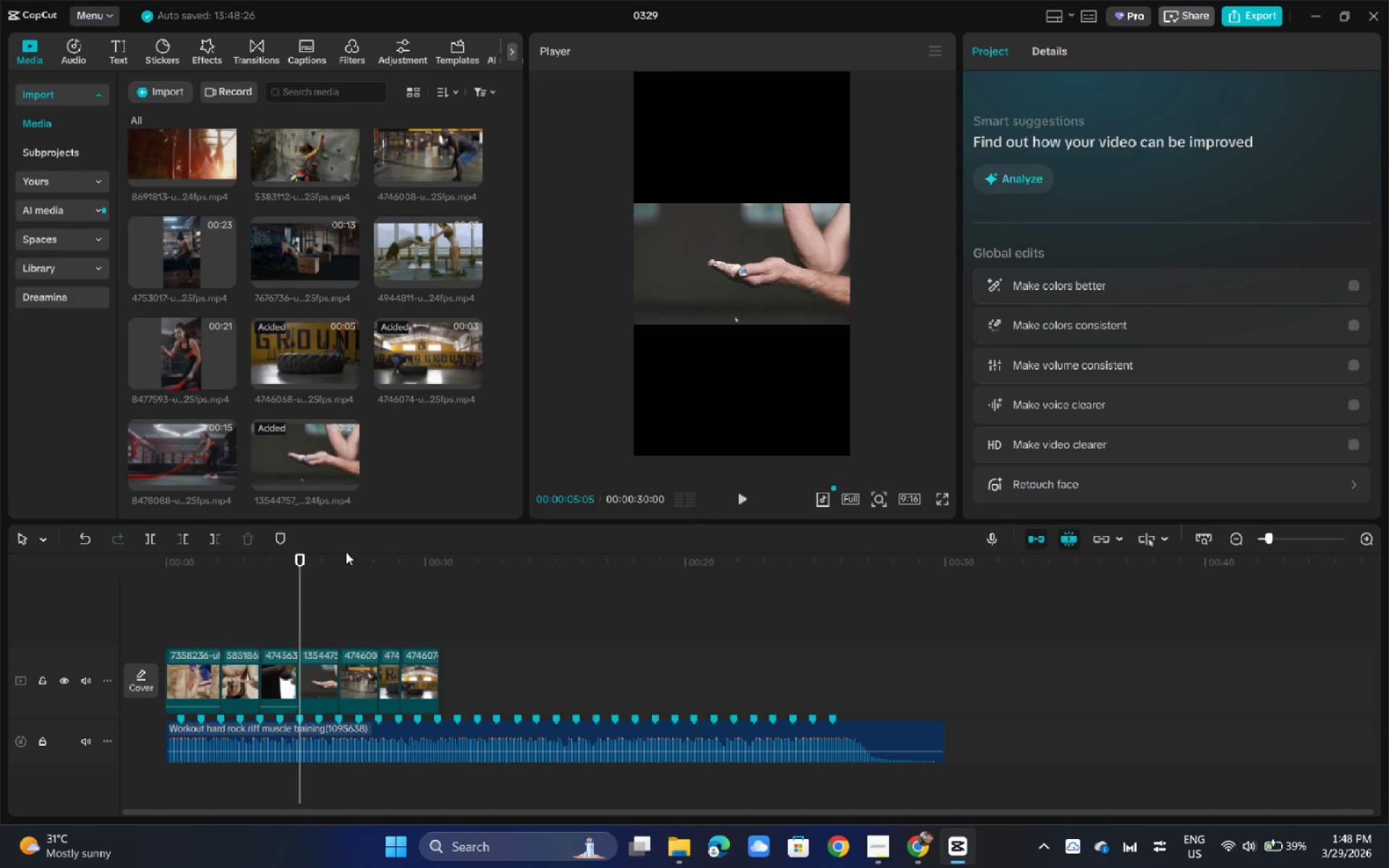 
left_click([735, 271])
 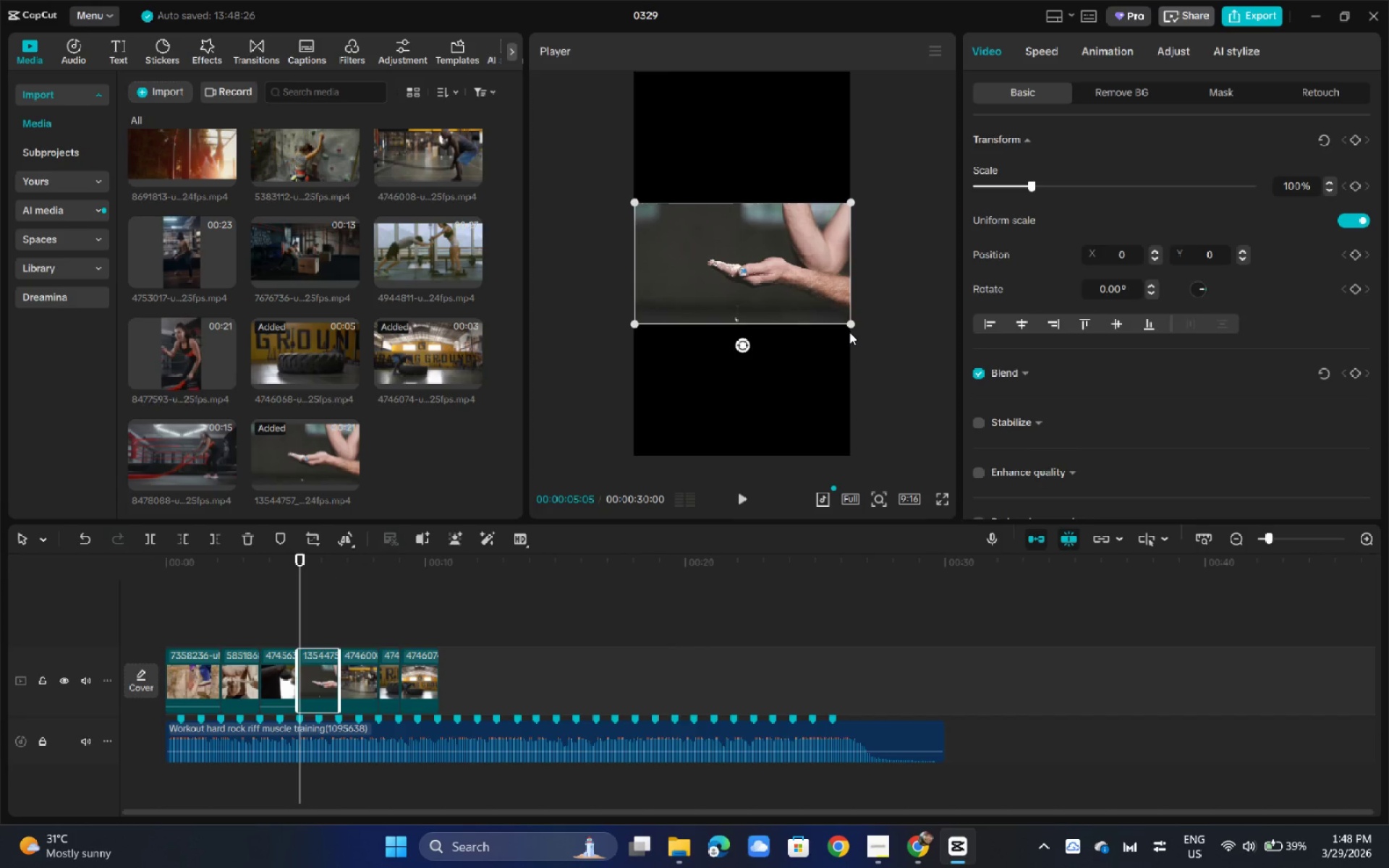 
left_click_drag(start_coordinate=[851, 325], to_coordinate=[1207, 532])
 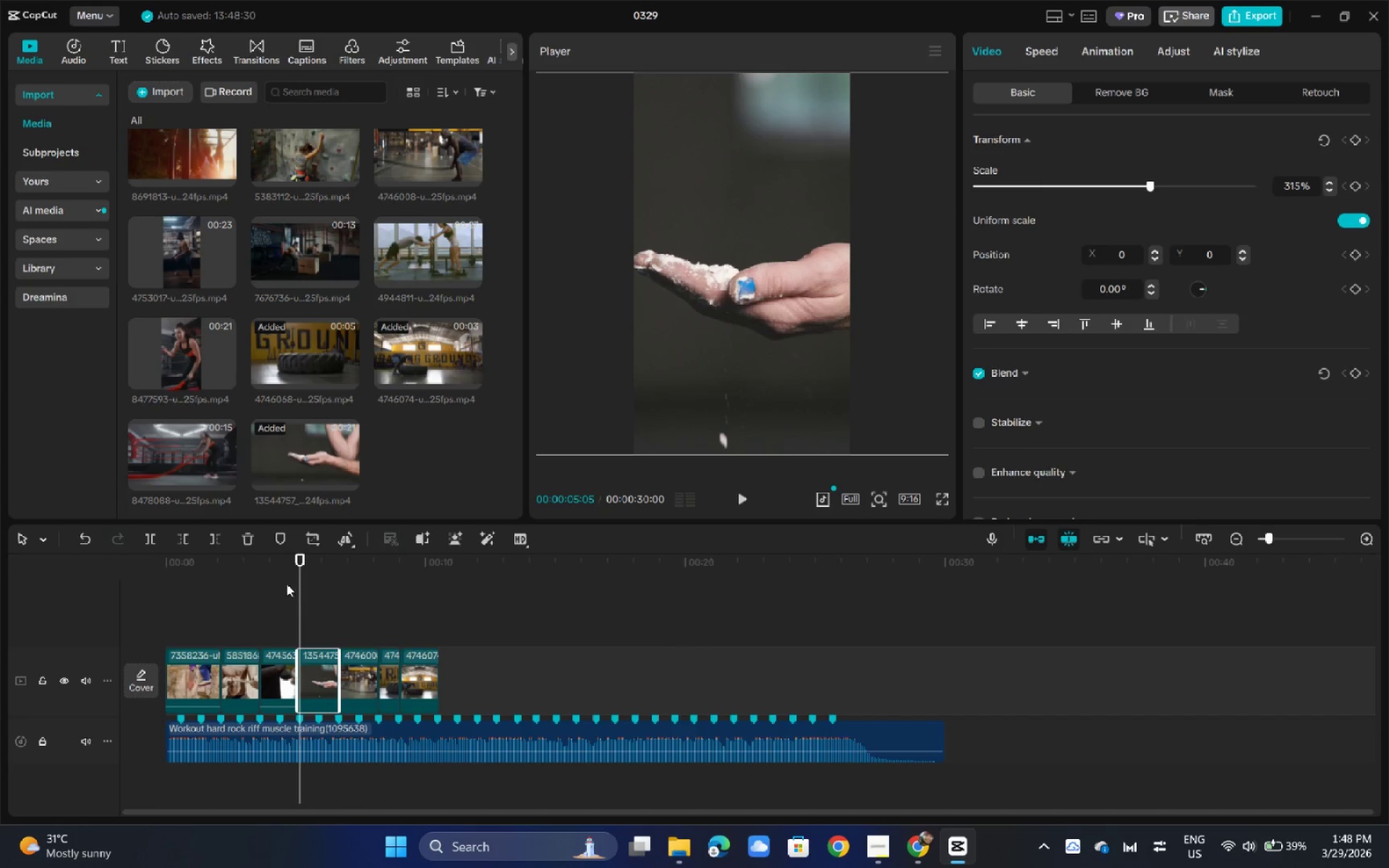 
left_click_drag(start_coordinate=[262, 568], to_coordinate=[33, 624])
 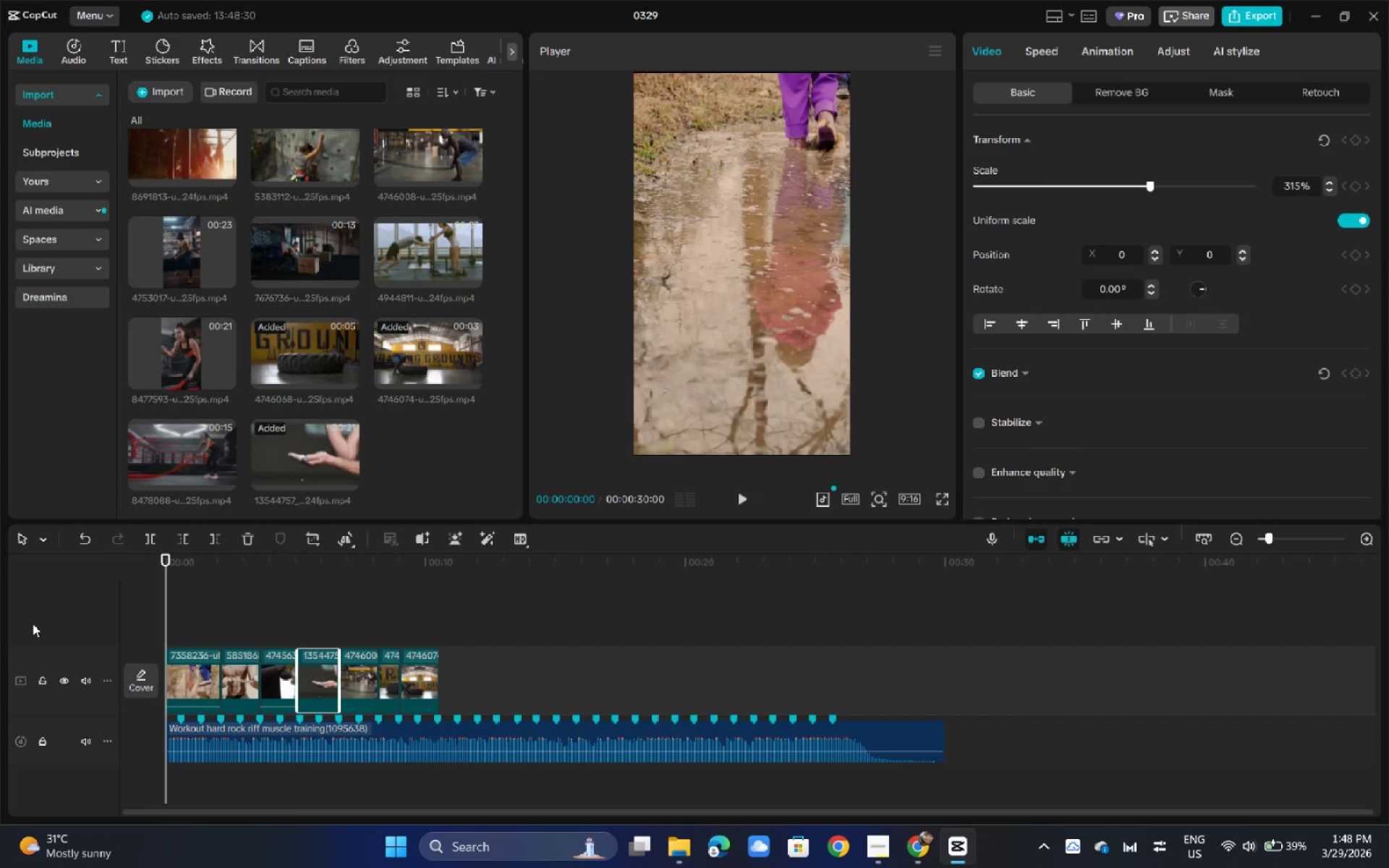 
key(Space)
 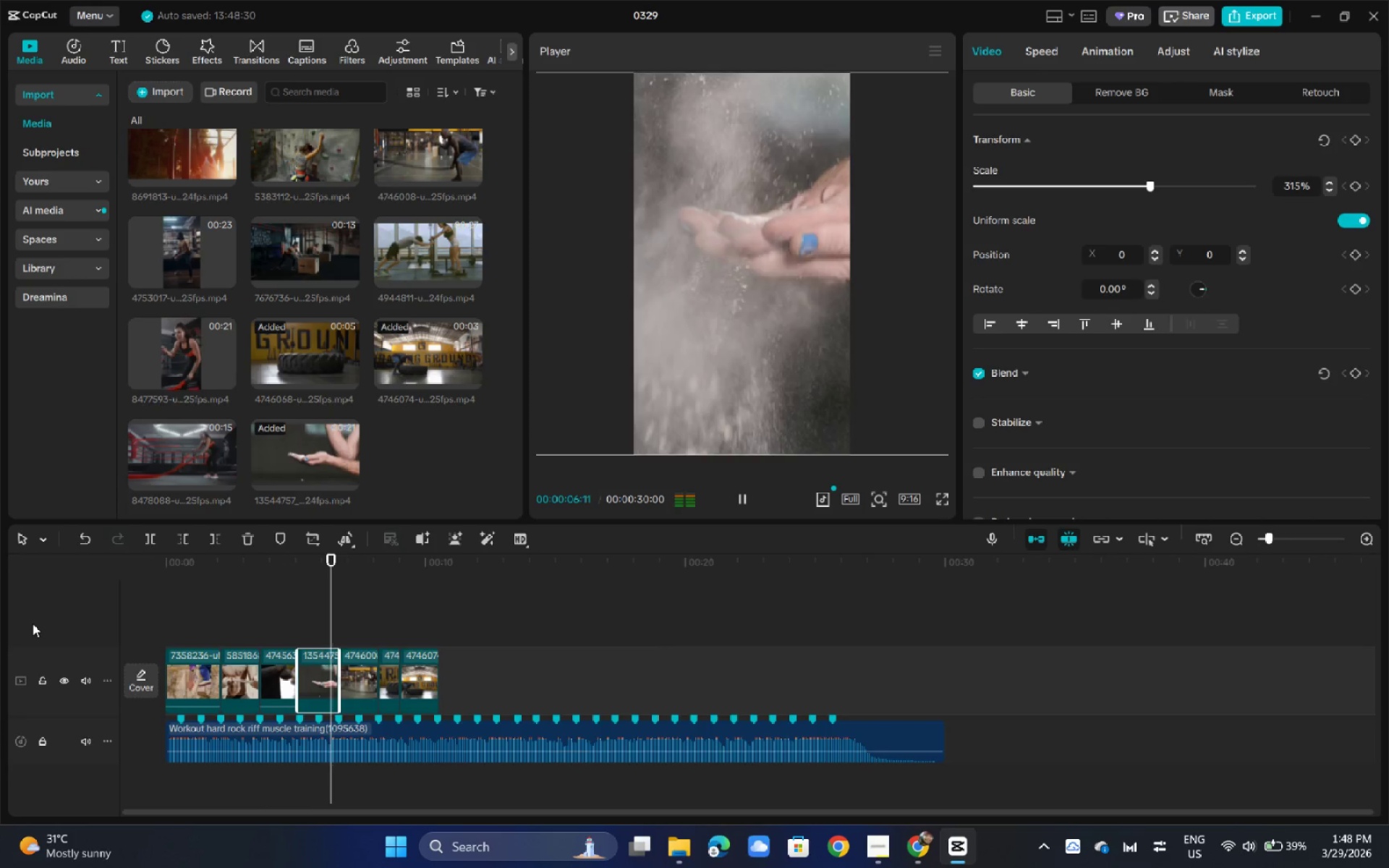 
wait(11.45)
 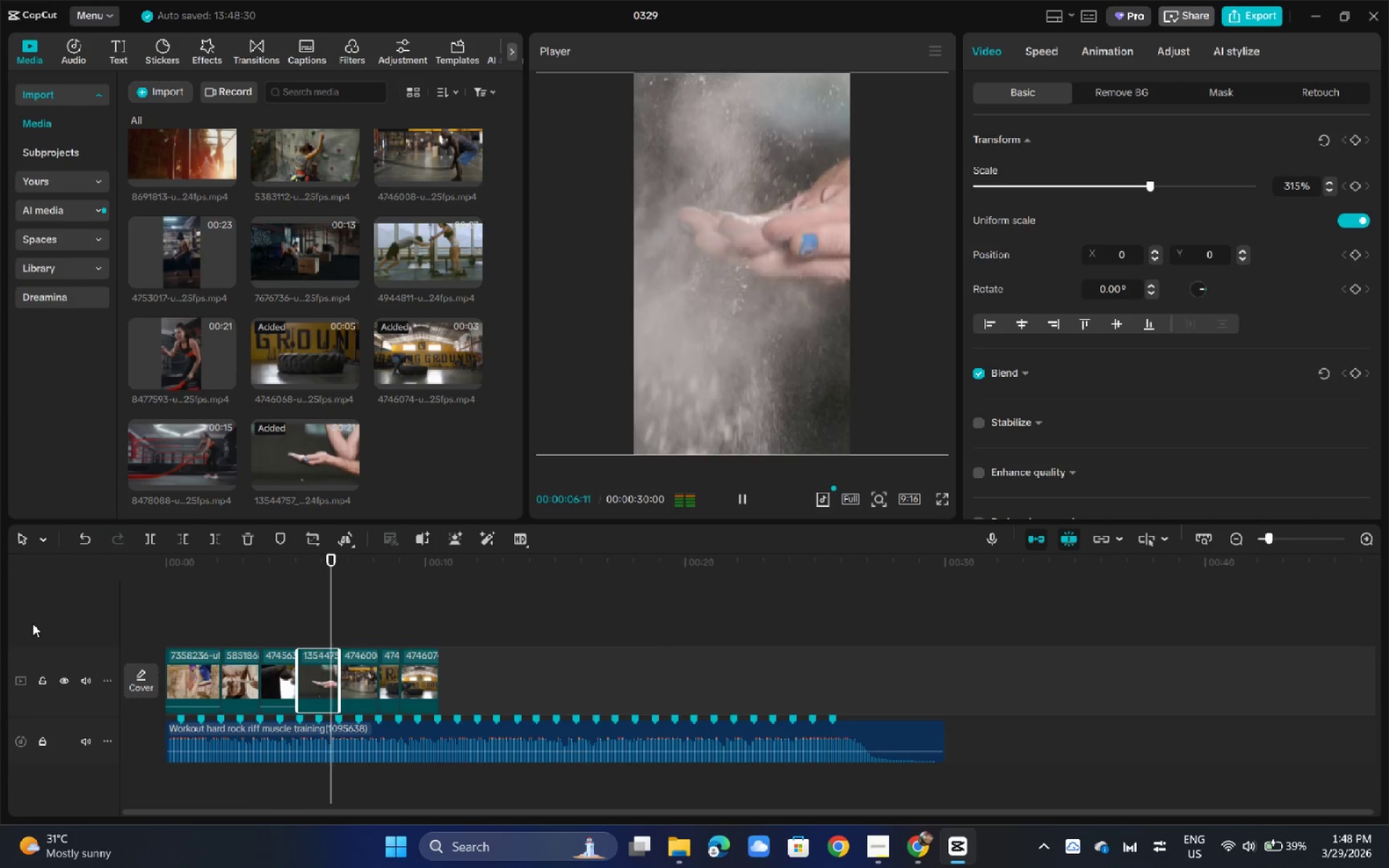 
key(Space)
 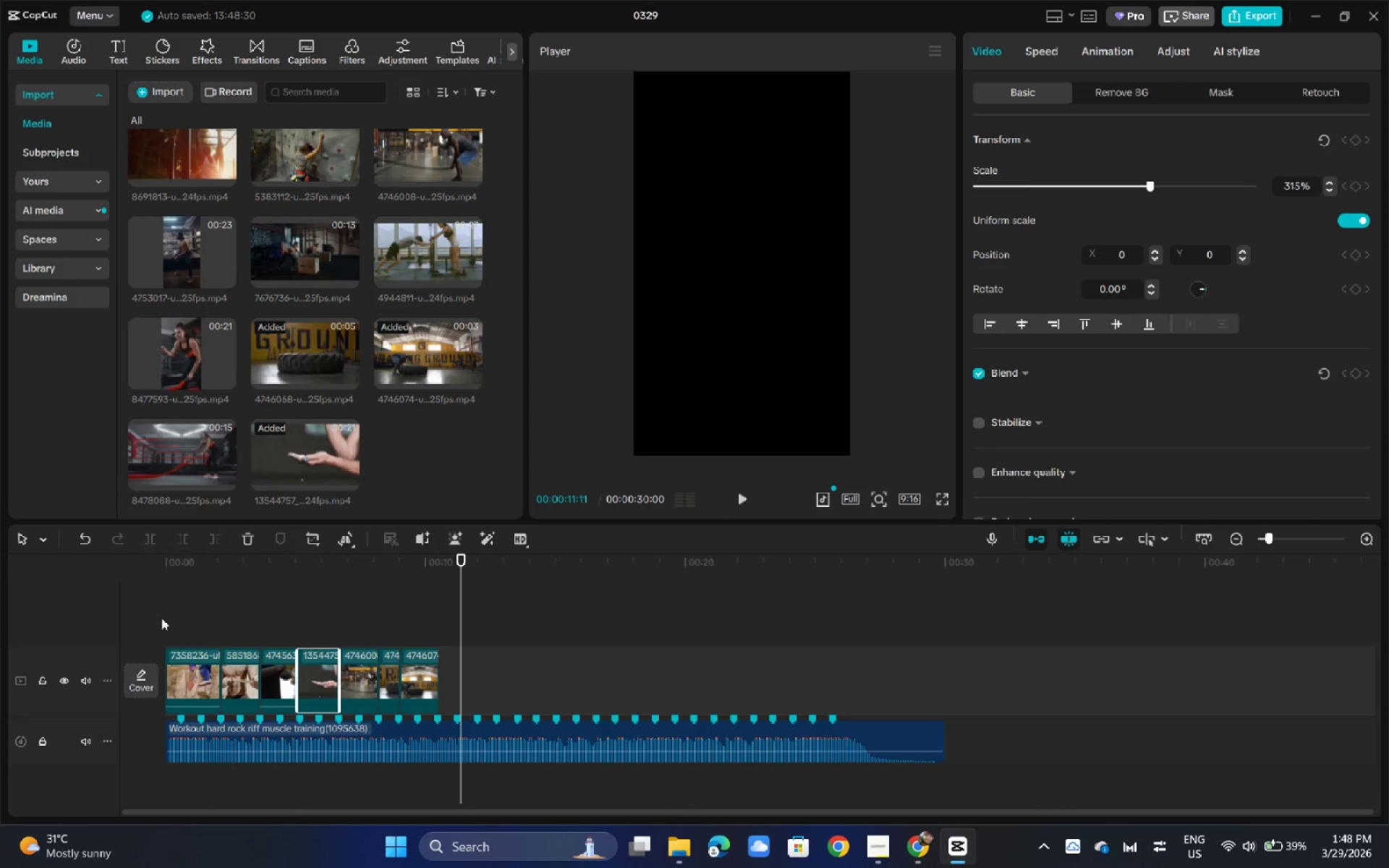 
left_click_drag(start_coordinate=[398, 263], to_coordinate=[446, 683])
 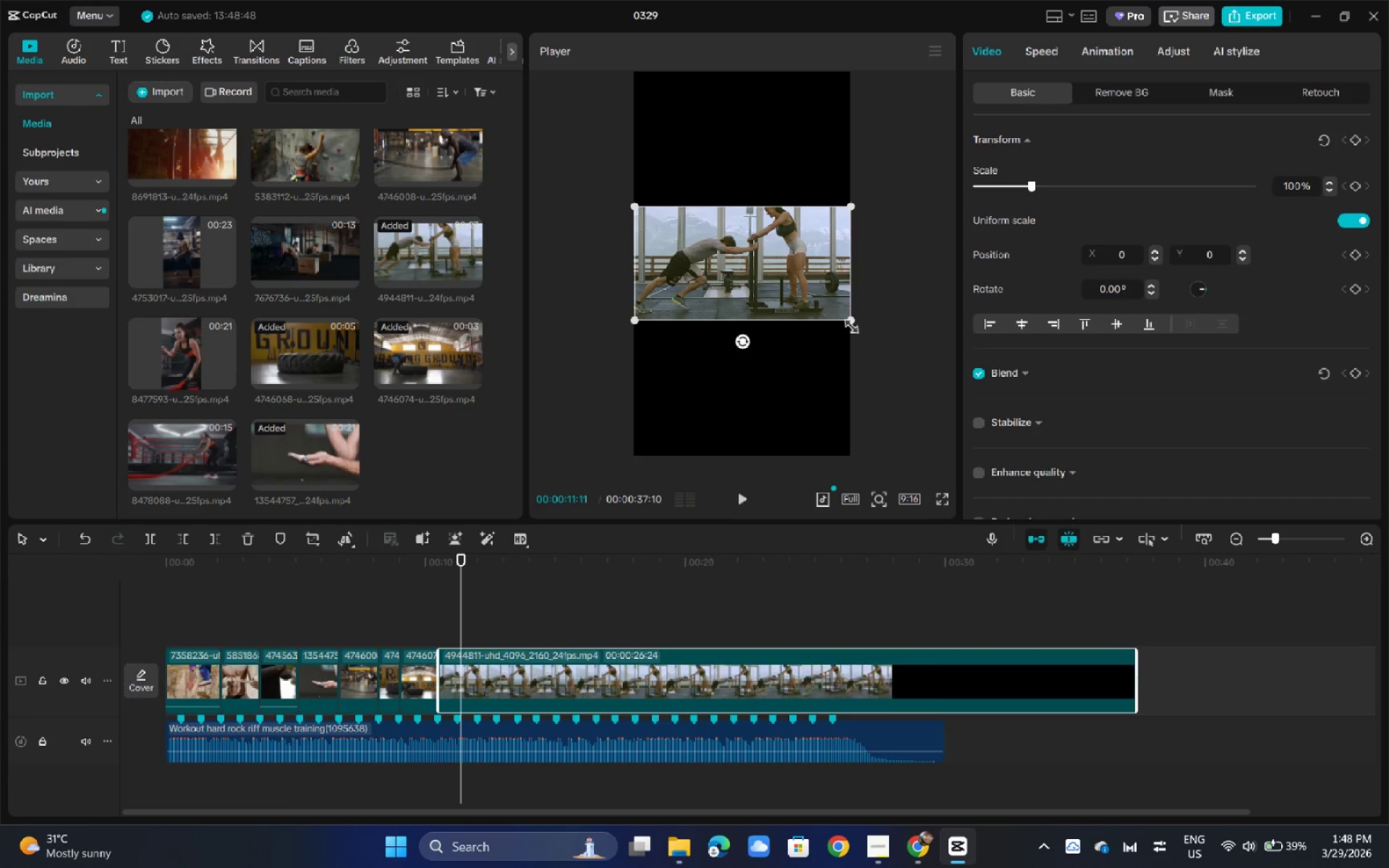 
left_click_drag(start_coordinate=[847, 323], to_coordinate=[1142, 619])
 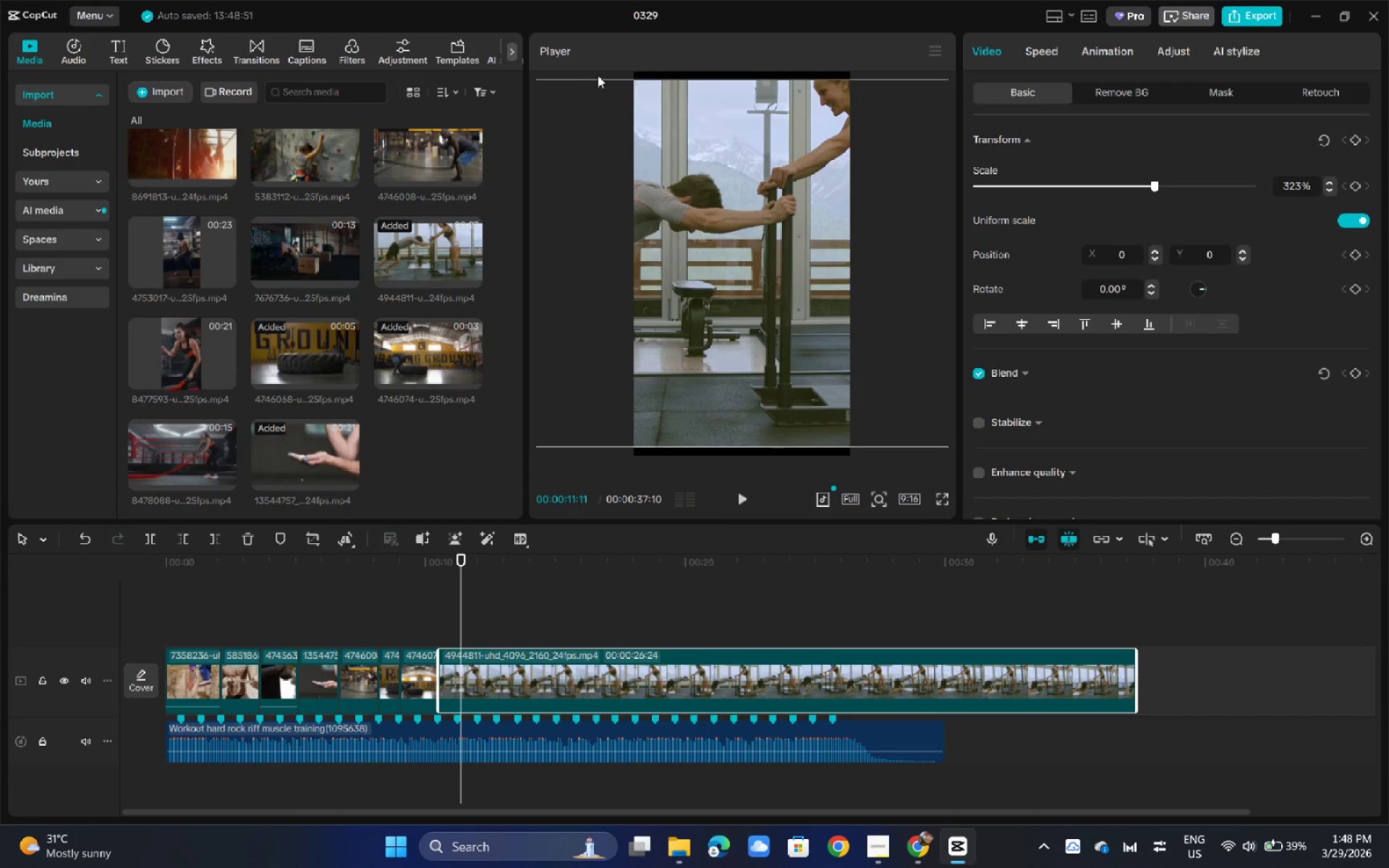 
left_click_drag(start_coordinate=[621, 107], to_coordinate=[725, 116])
 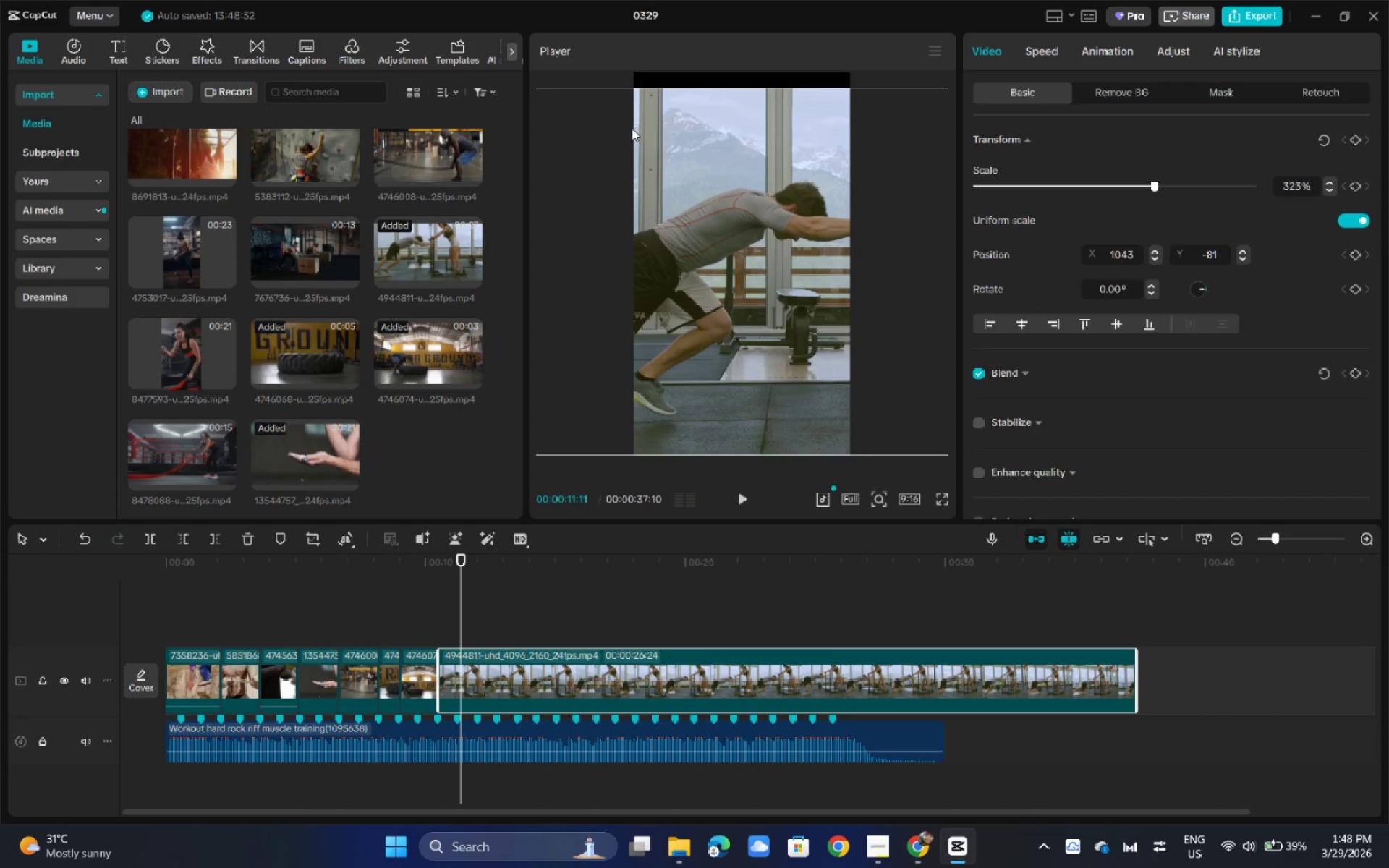 
left_click_drag(start_coordinate=[632, 128], to_coordinate=[730, 137])
 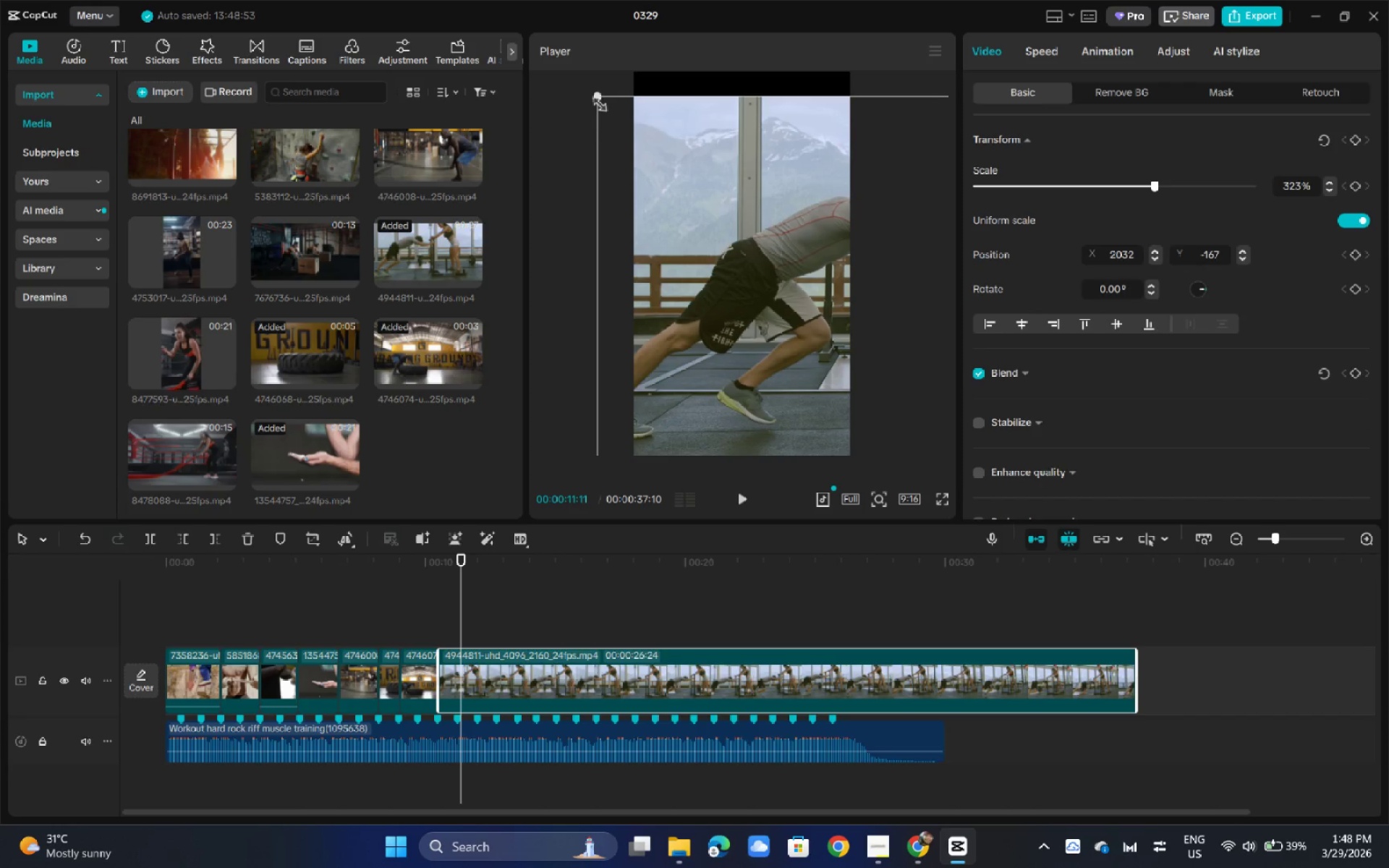 
left_click_drag(start_coordinate=[596, 95], to_coordinate=[585, 99])
 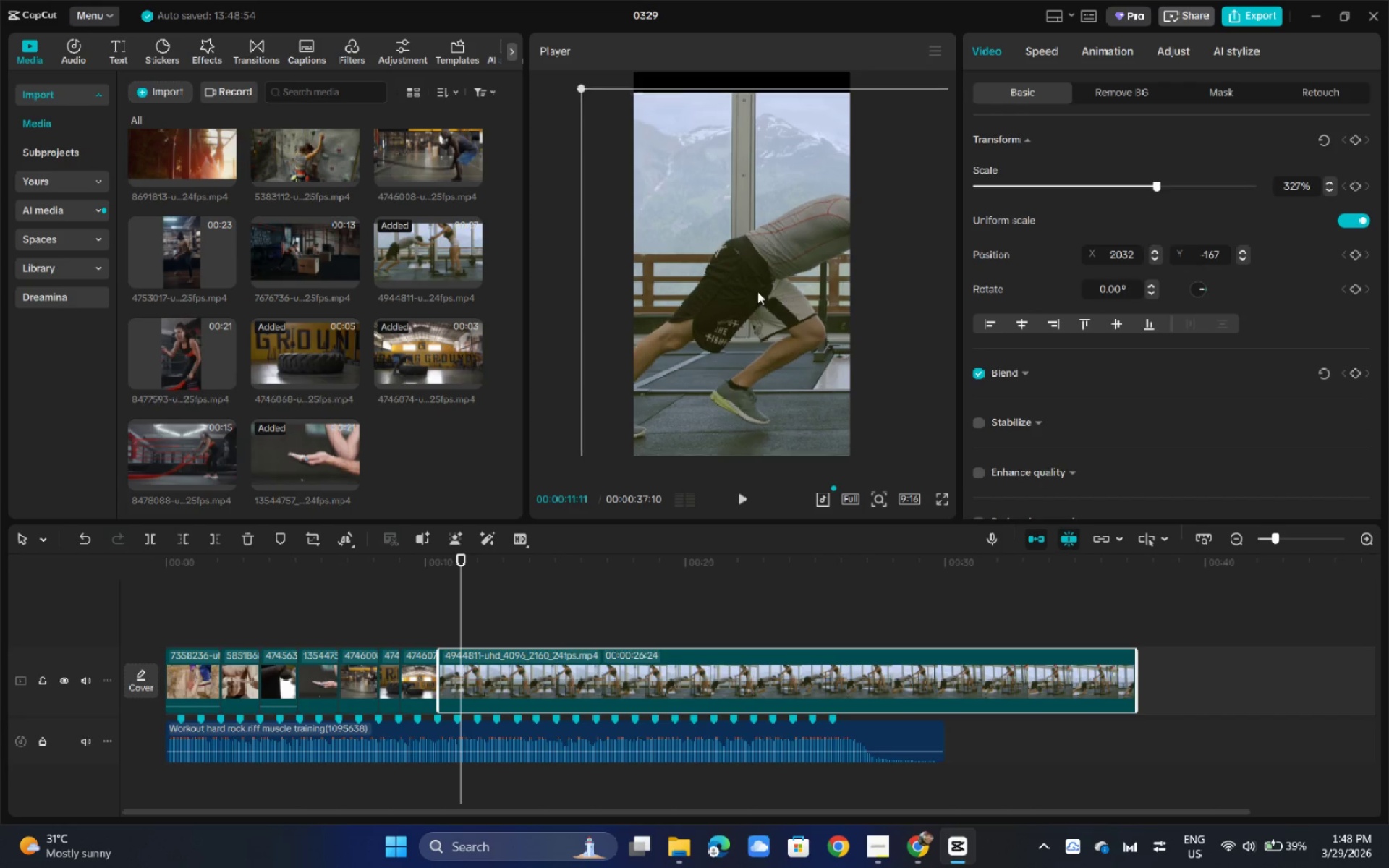 
left_click_drag(start_coordinate=[816, 311], to_coordinate=[833, 304])
 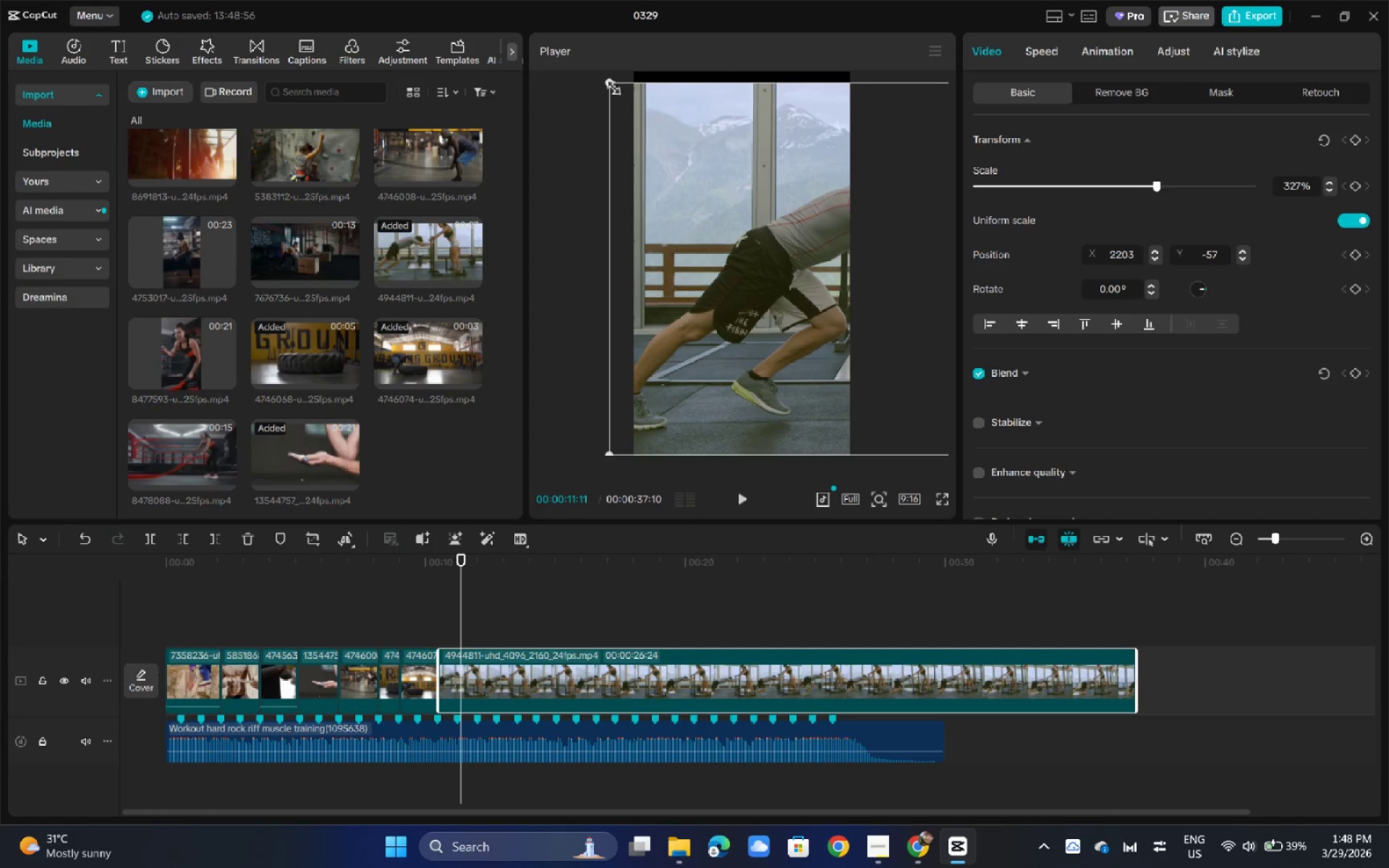 
left_click_drag(start_coordinate=[613, 87], to_coordinate=[592, 86])
 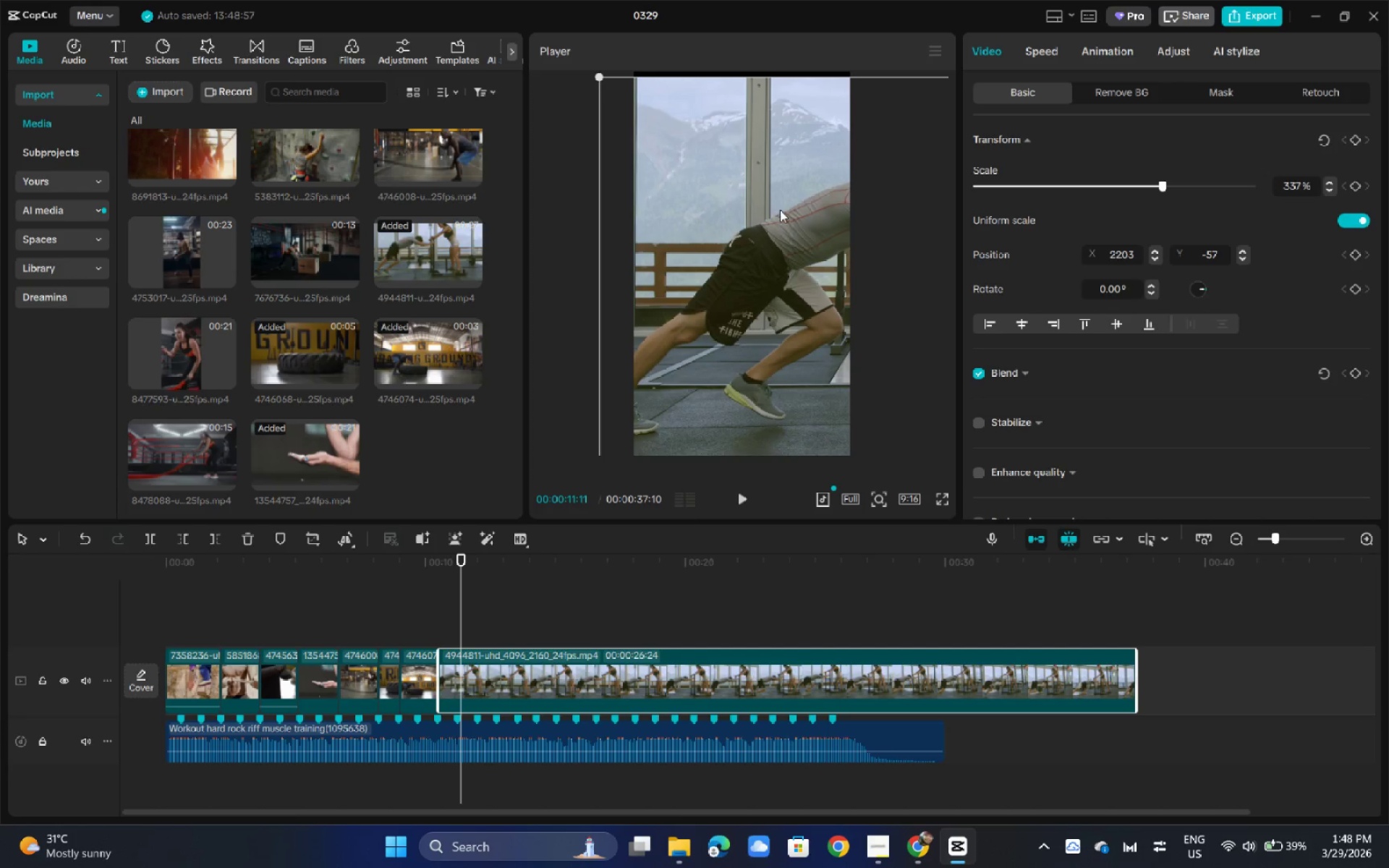 
left_click_drag(start_coordinate=[780, 210], to_coordinate=[521, 208])
 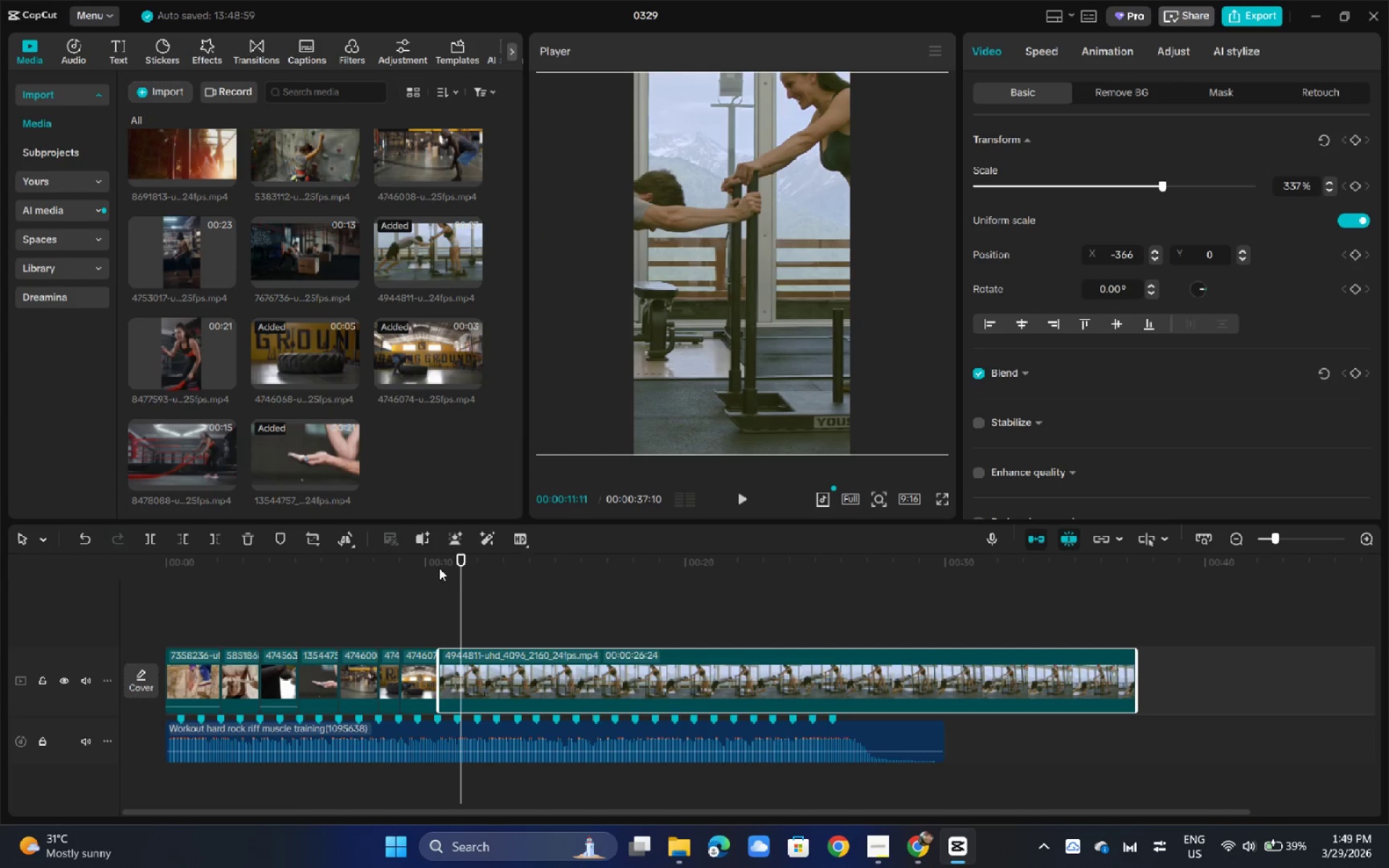 
key(Space)
 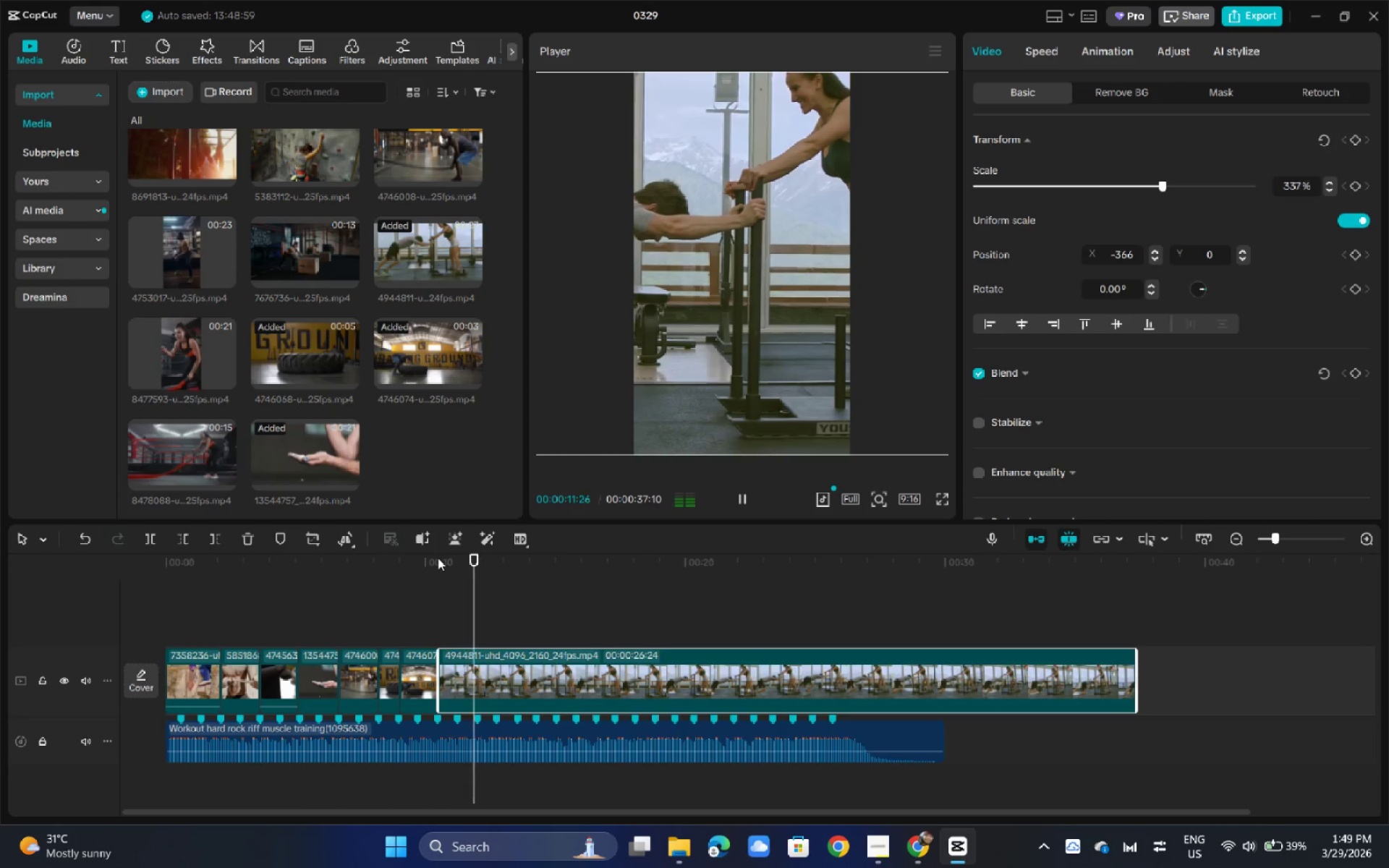 
key(Space)
 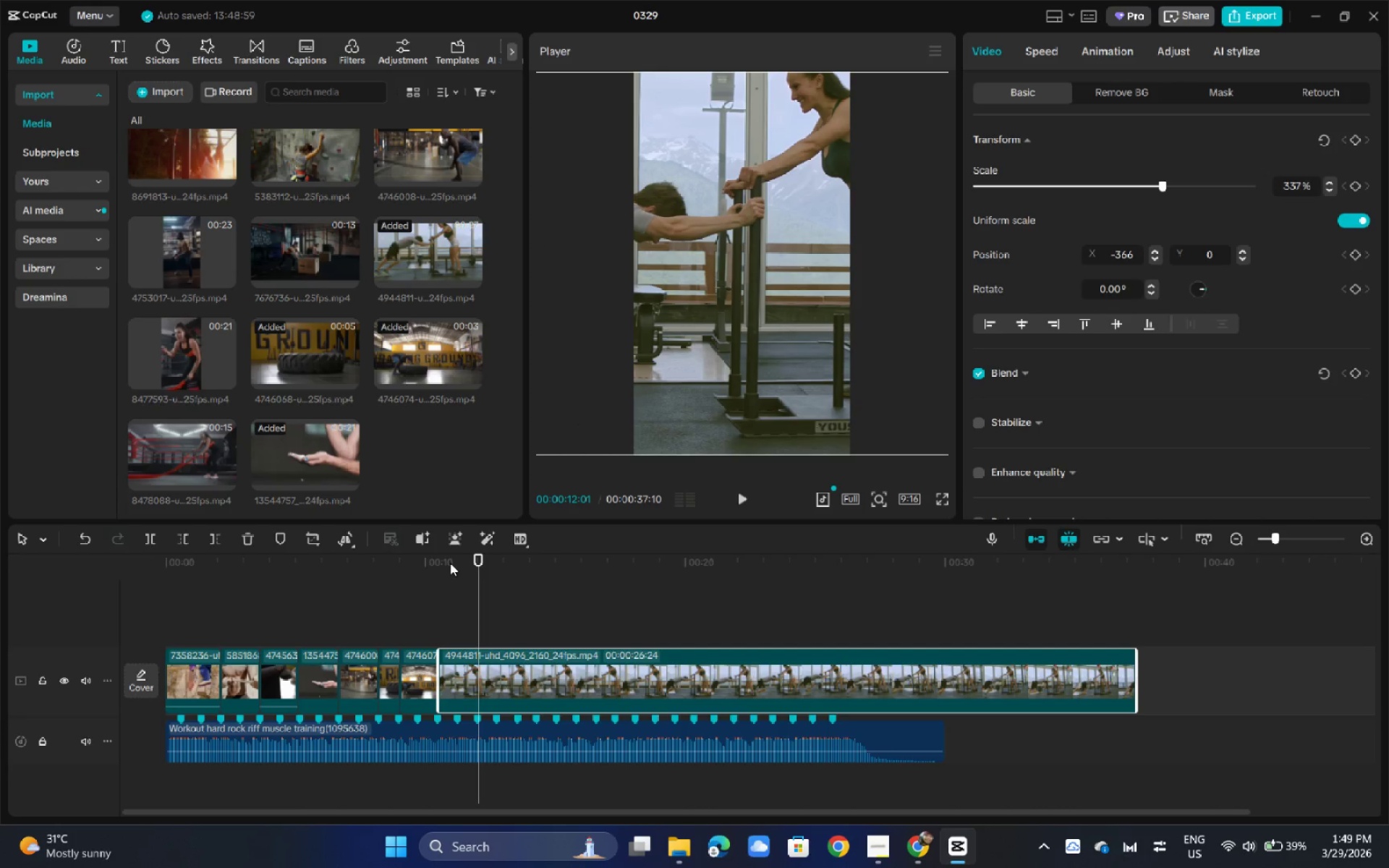 
key(Control+B)
 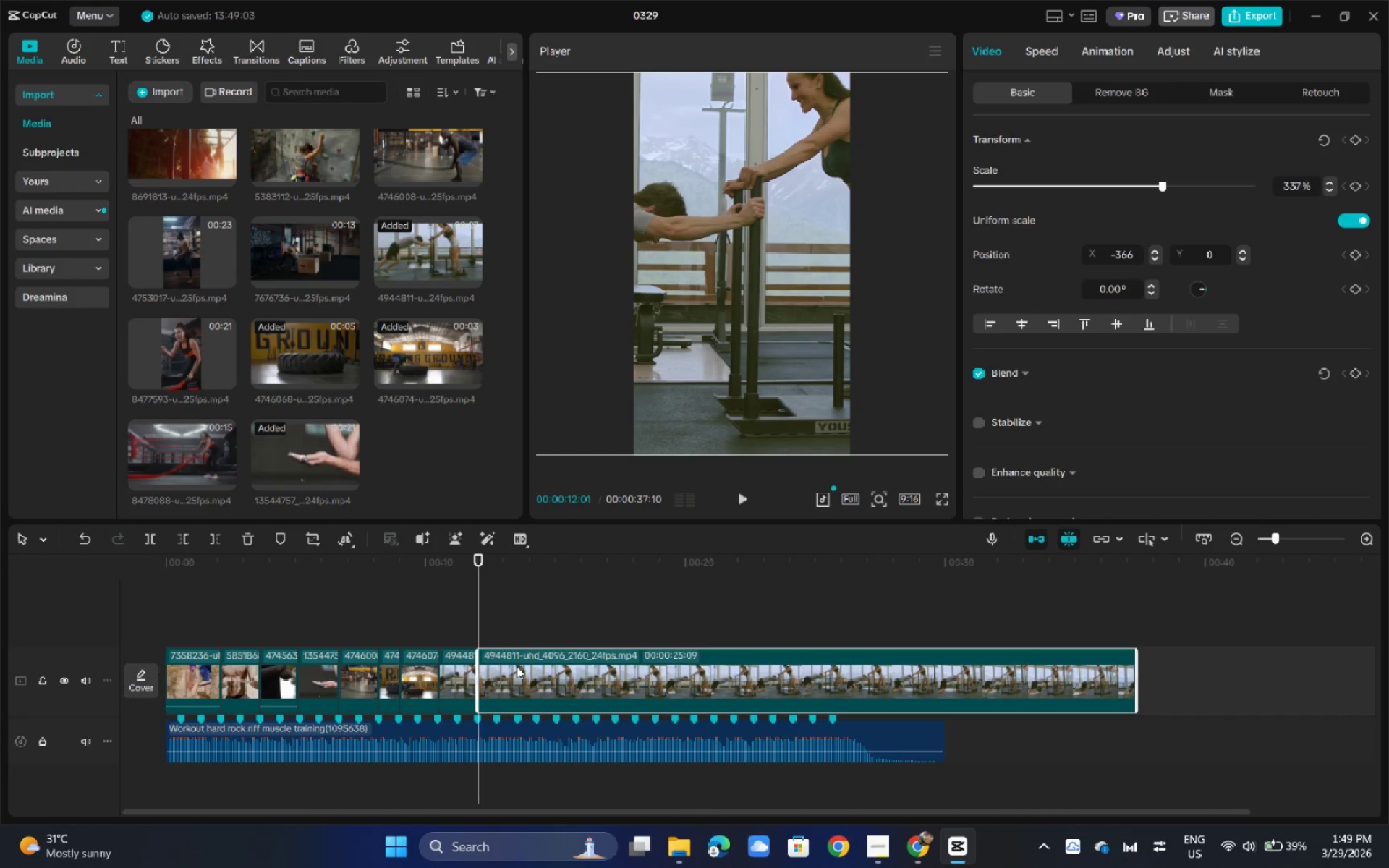 
left_click([527, 676])
 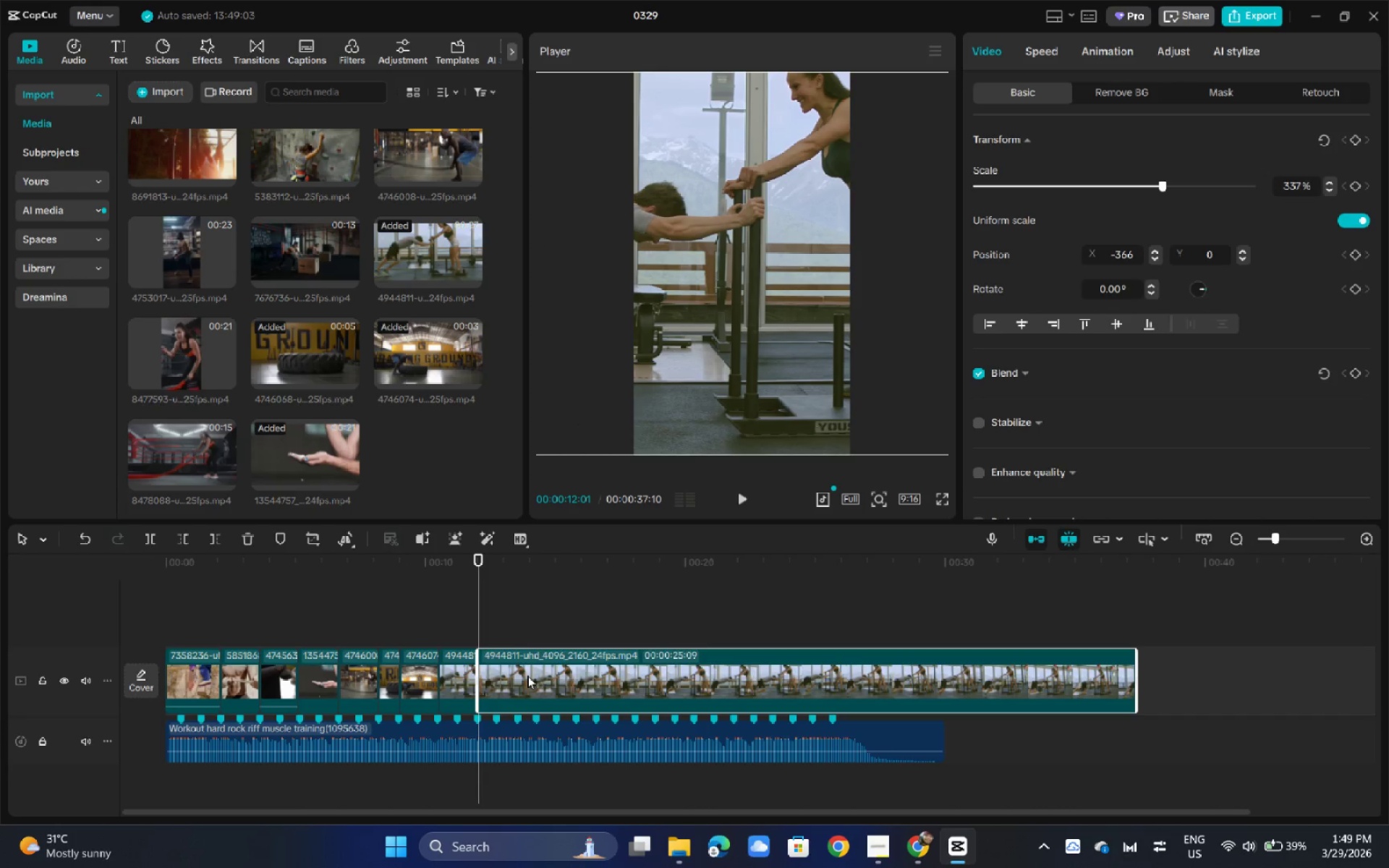 
key(Backspace)
 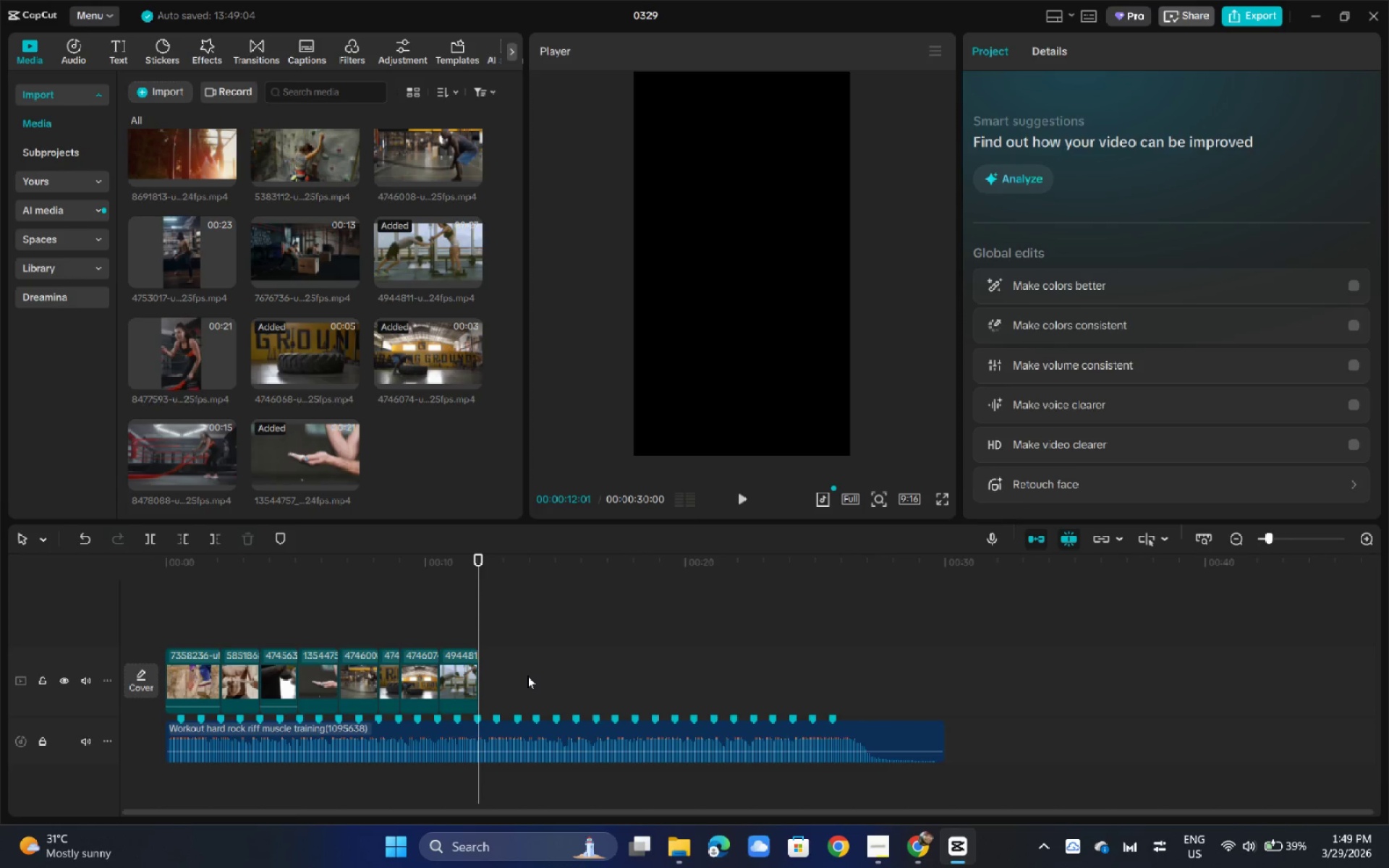 
wait(10.86)
 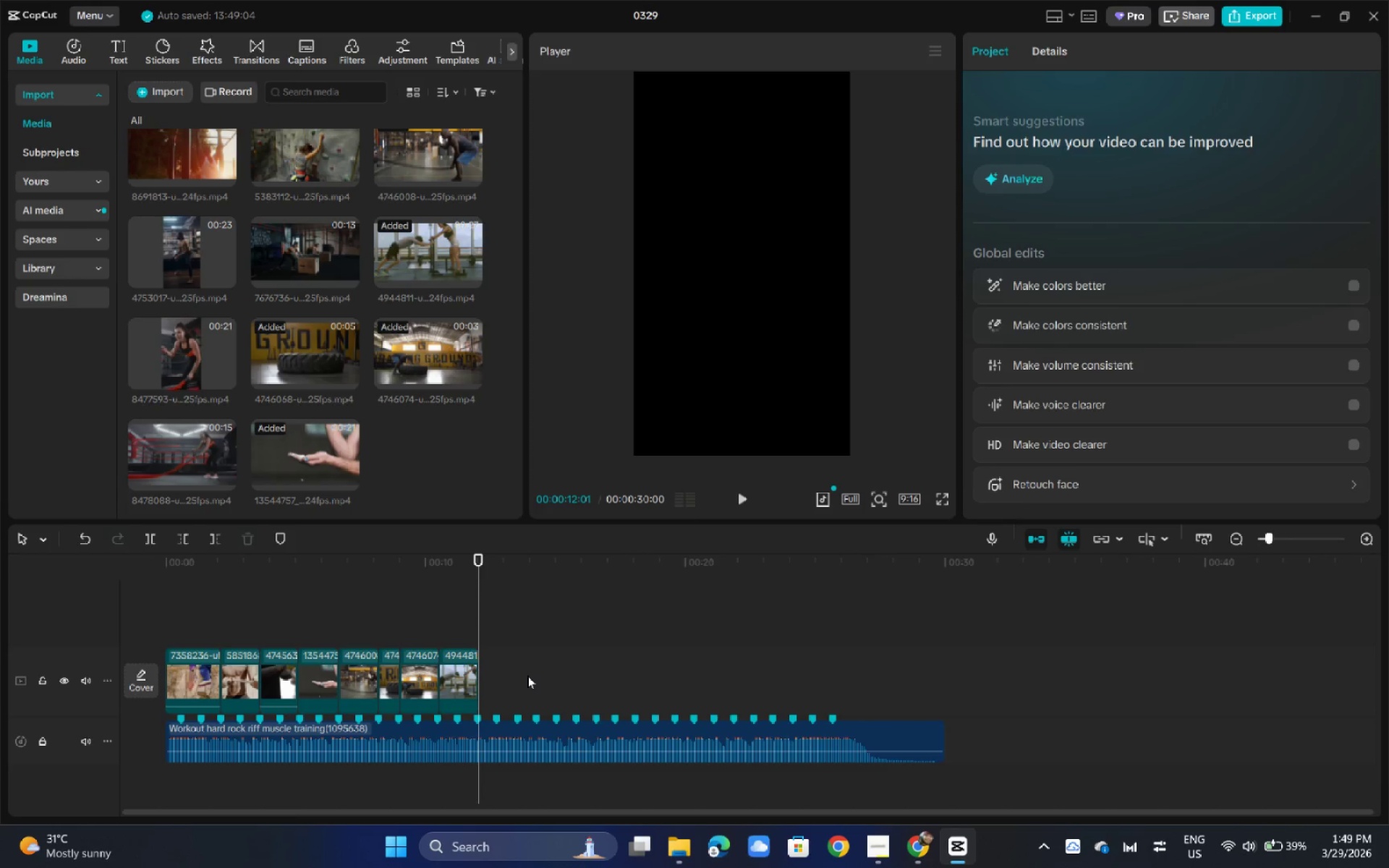 
left_click([148, 278])
 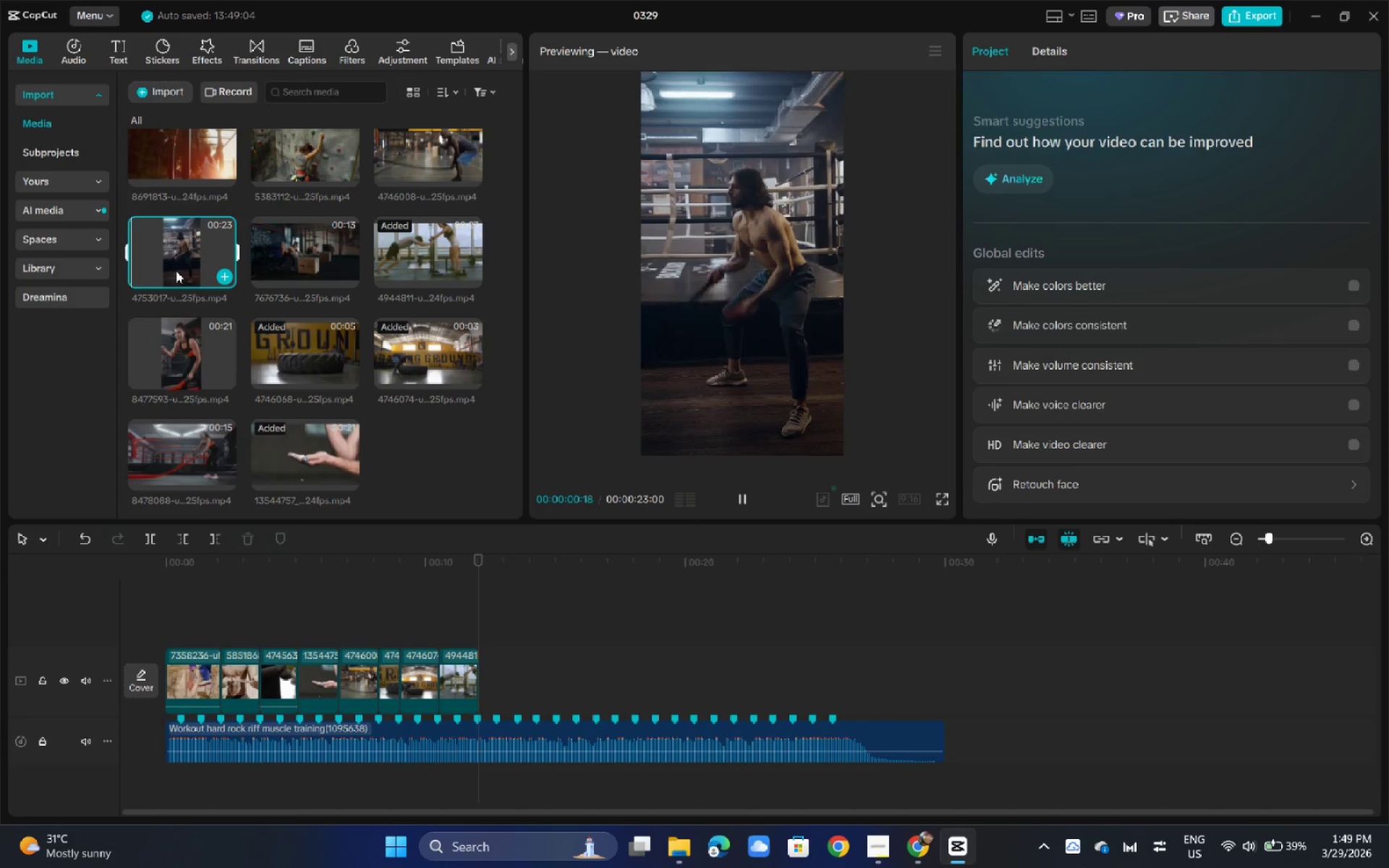 
left_click_drag(start_coordinate=[170, 253], to_coordinate=[484, 661])
 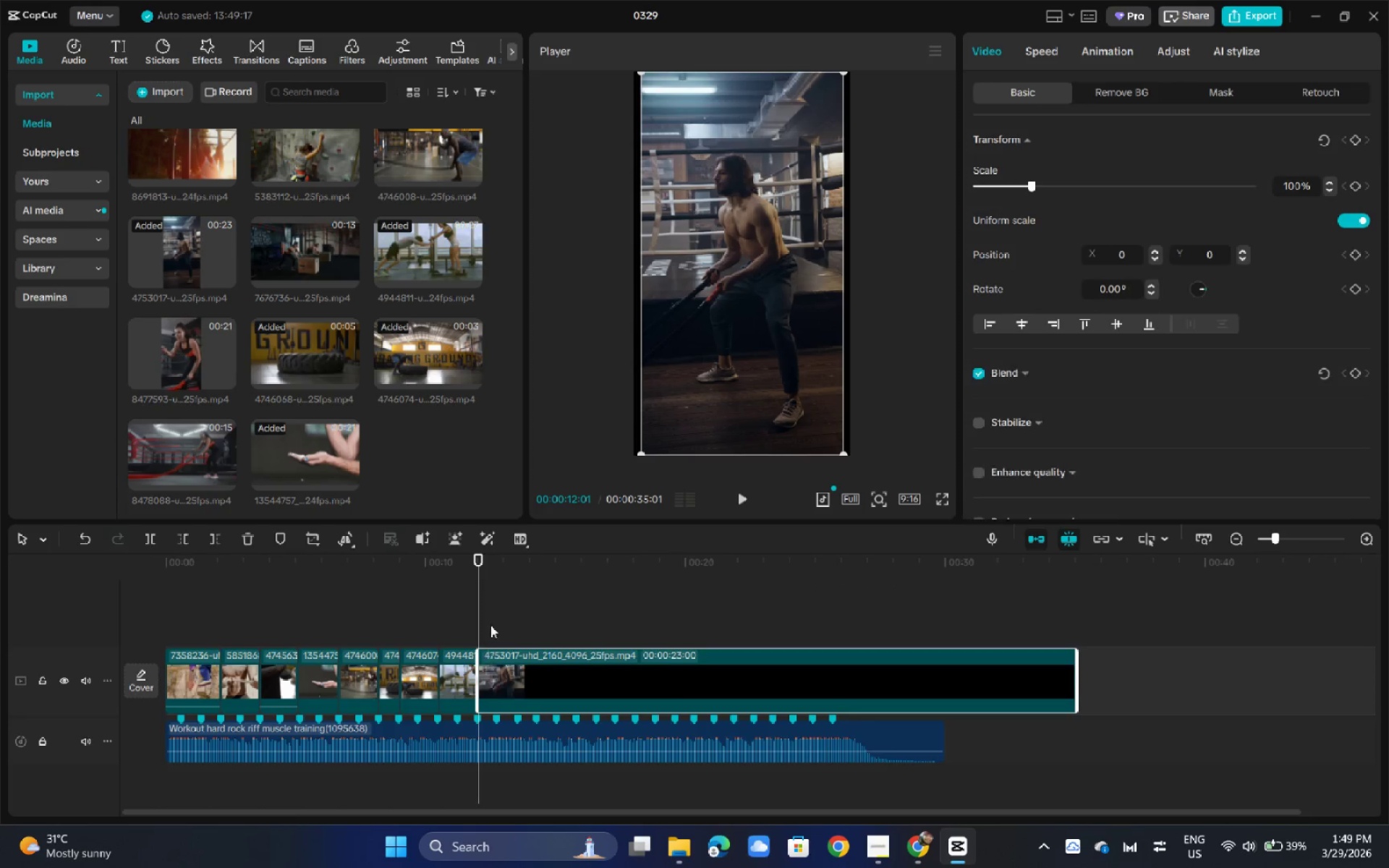 
key(Space)
 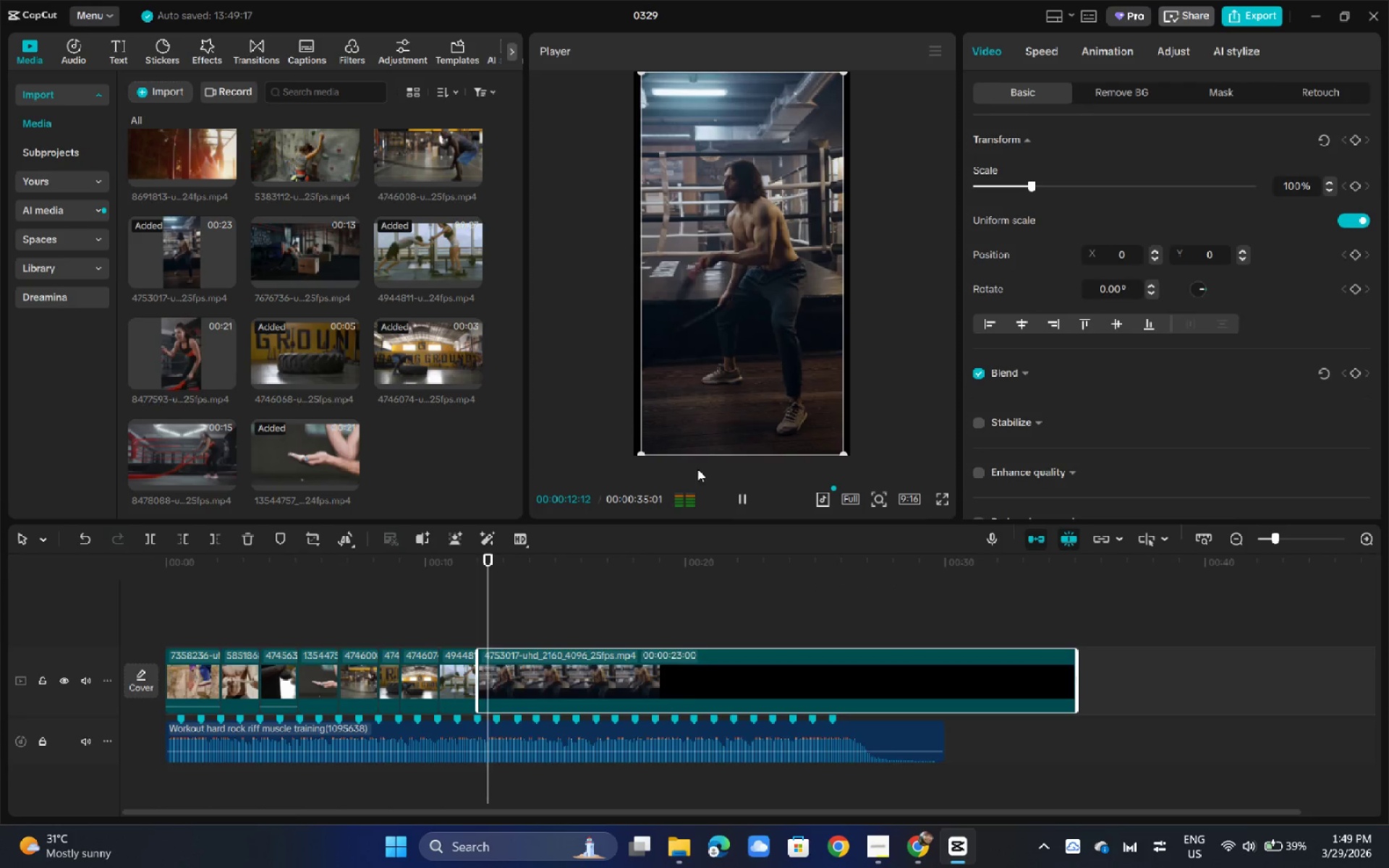 
key(Space)
 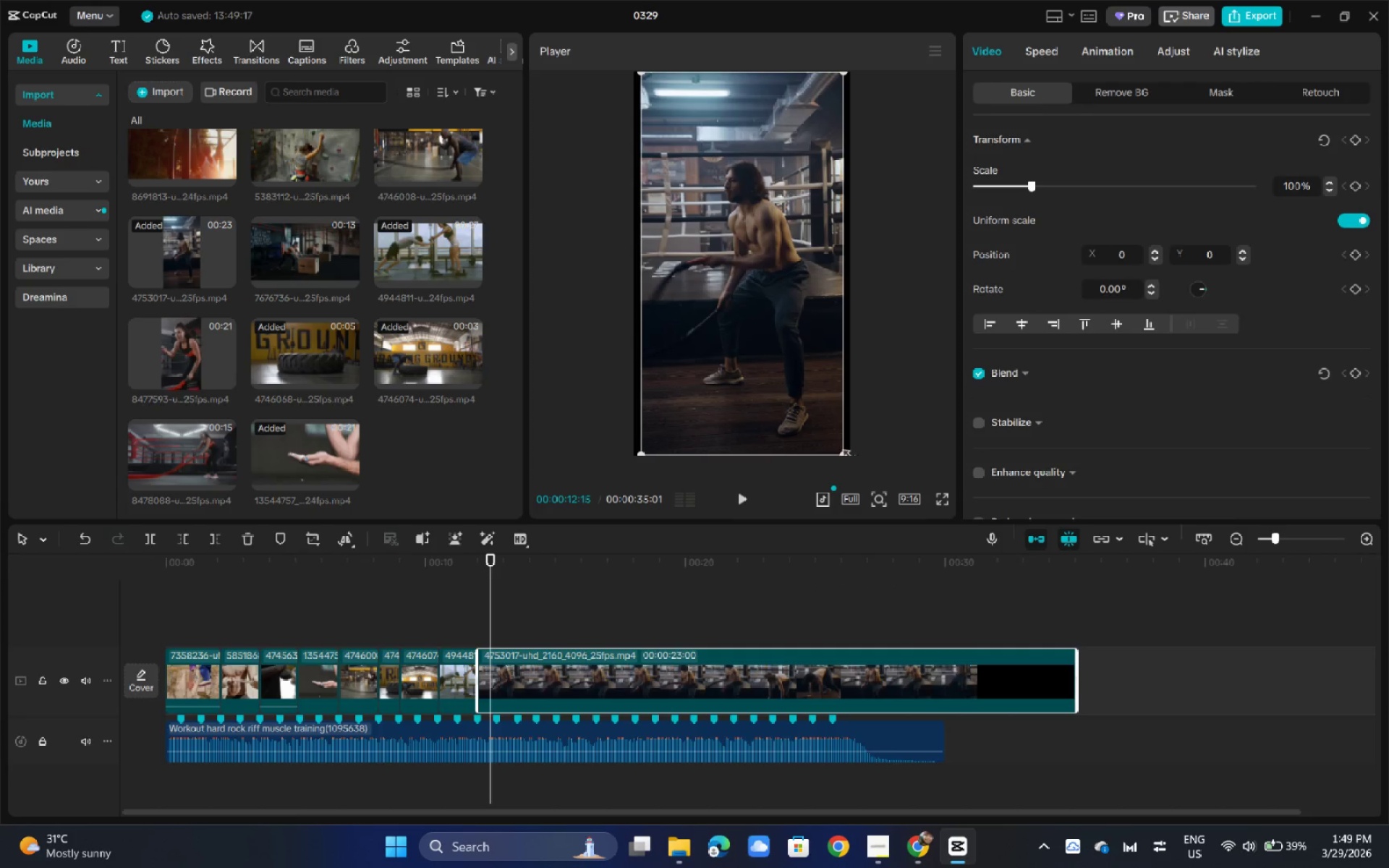 
left_click_drag(start_coordinate=[845, 451], to_coordinate=[862, 466])
 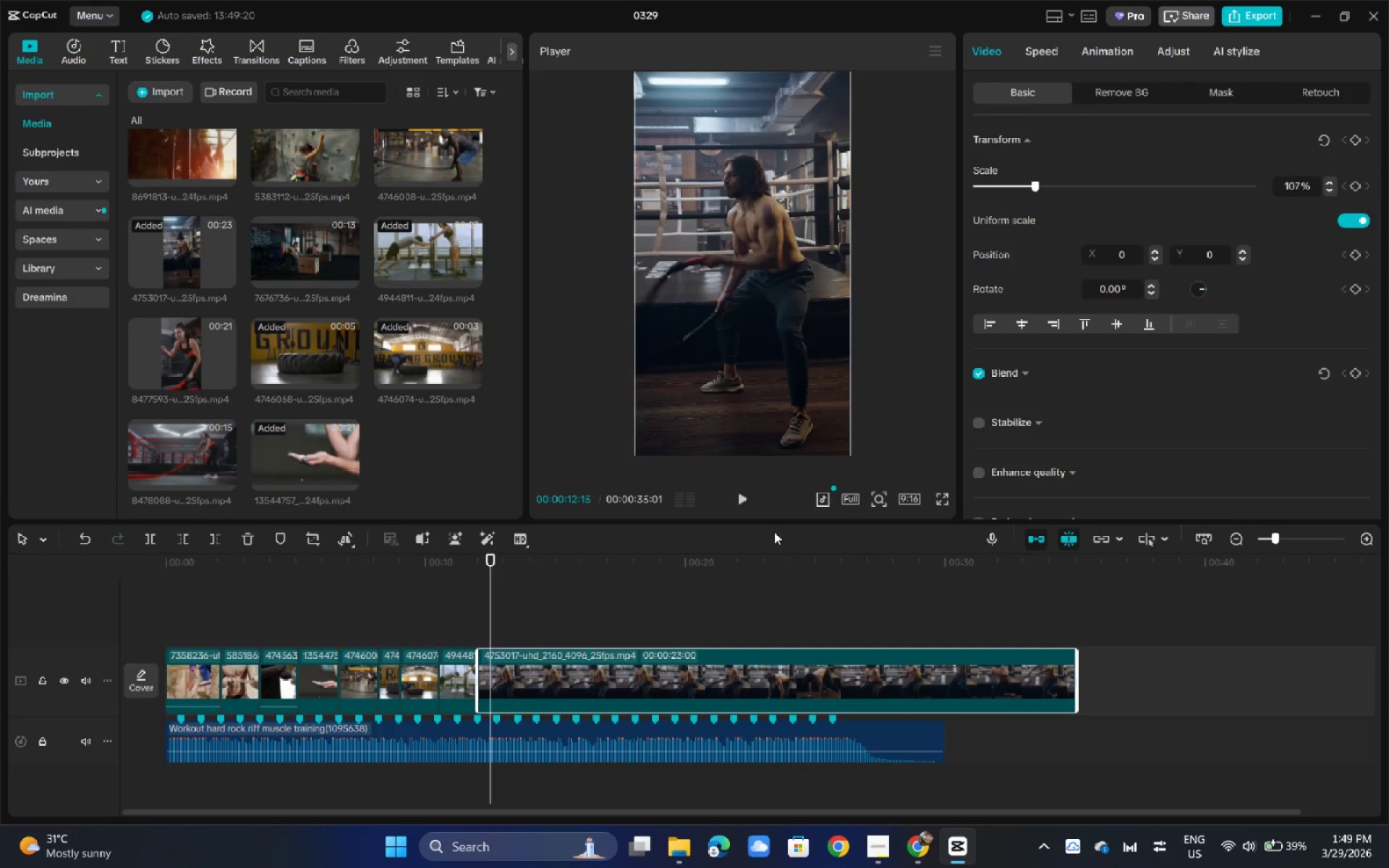 
key(Space)
 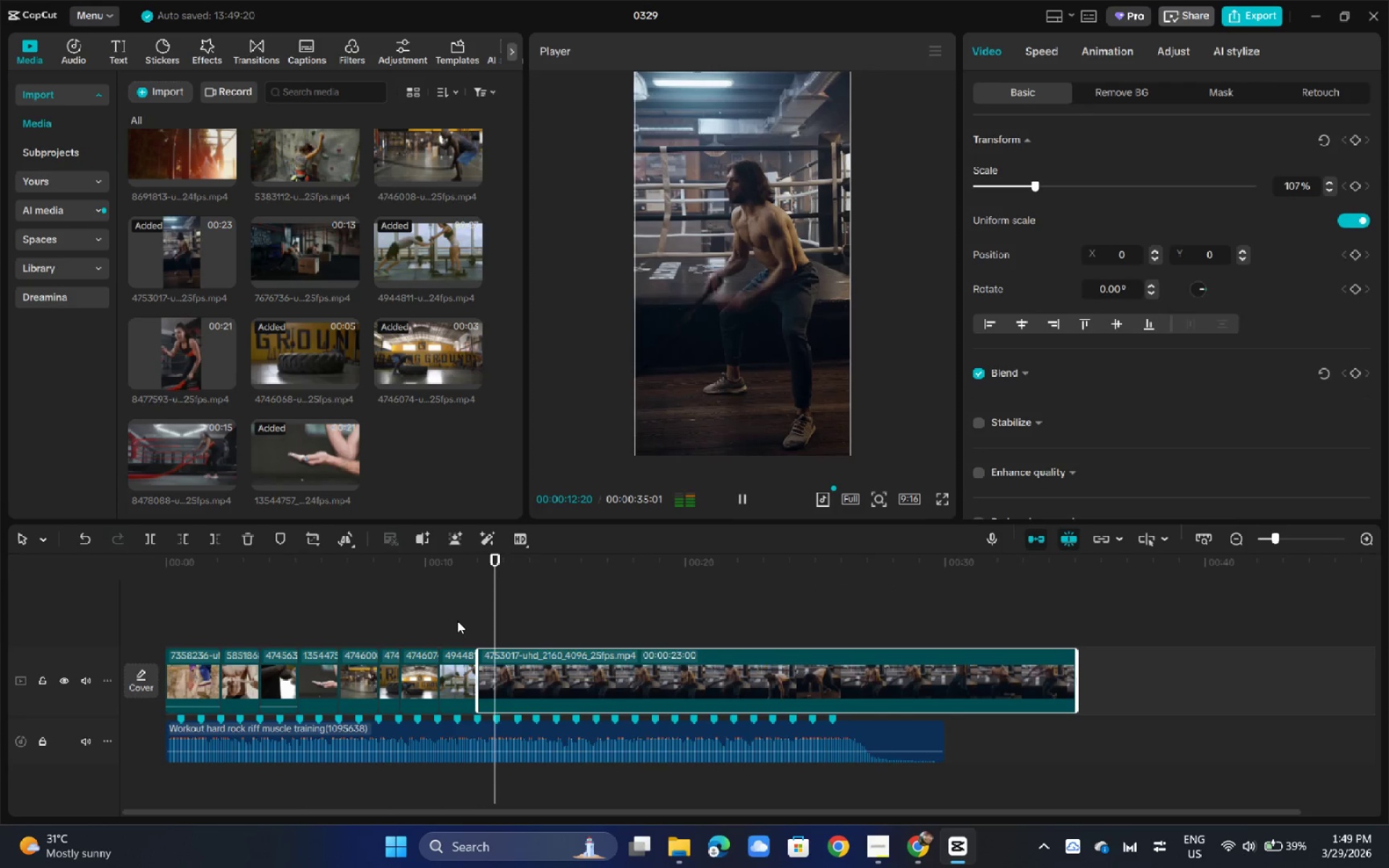 
key(Space)
 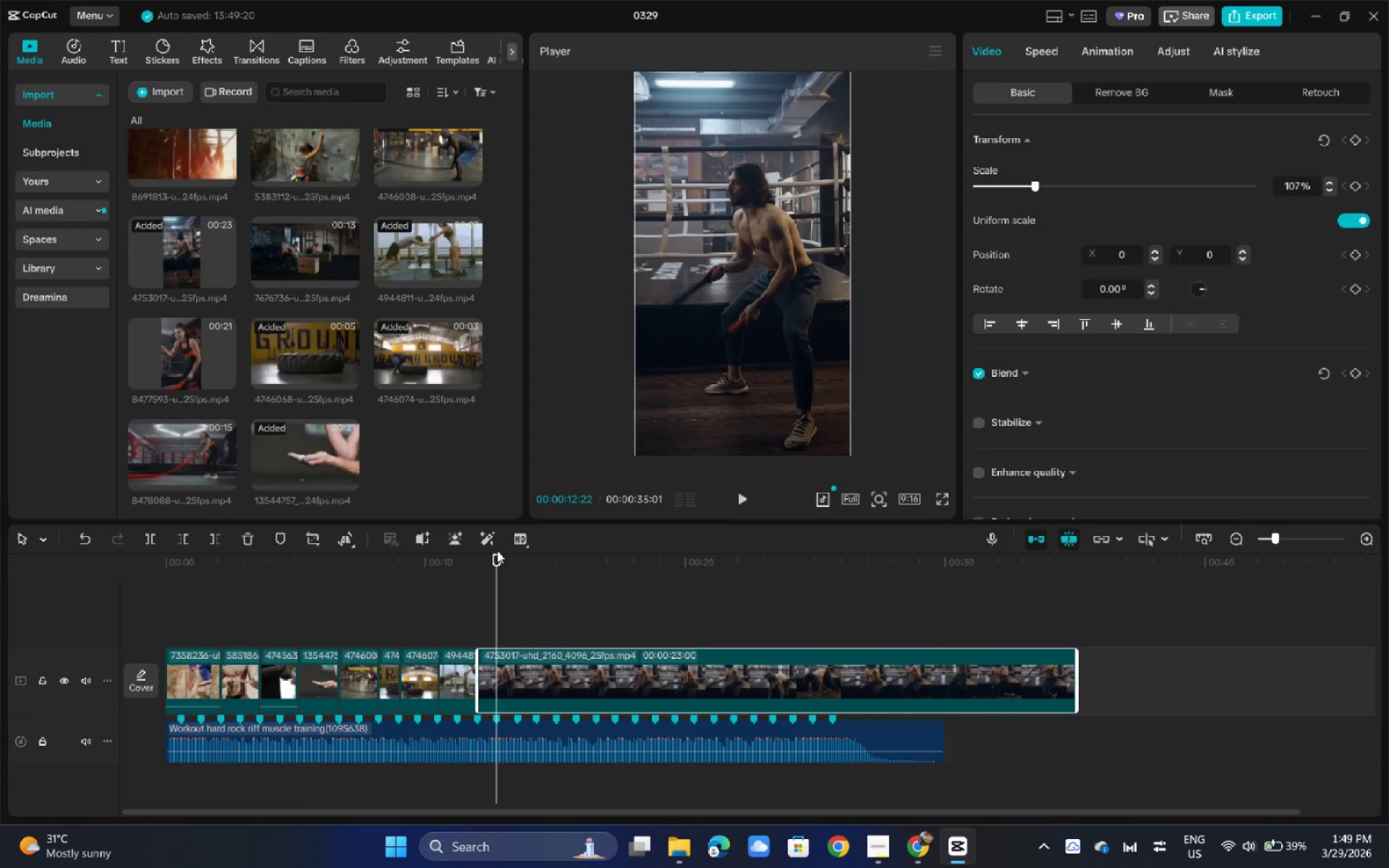 
key(Control+B)
 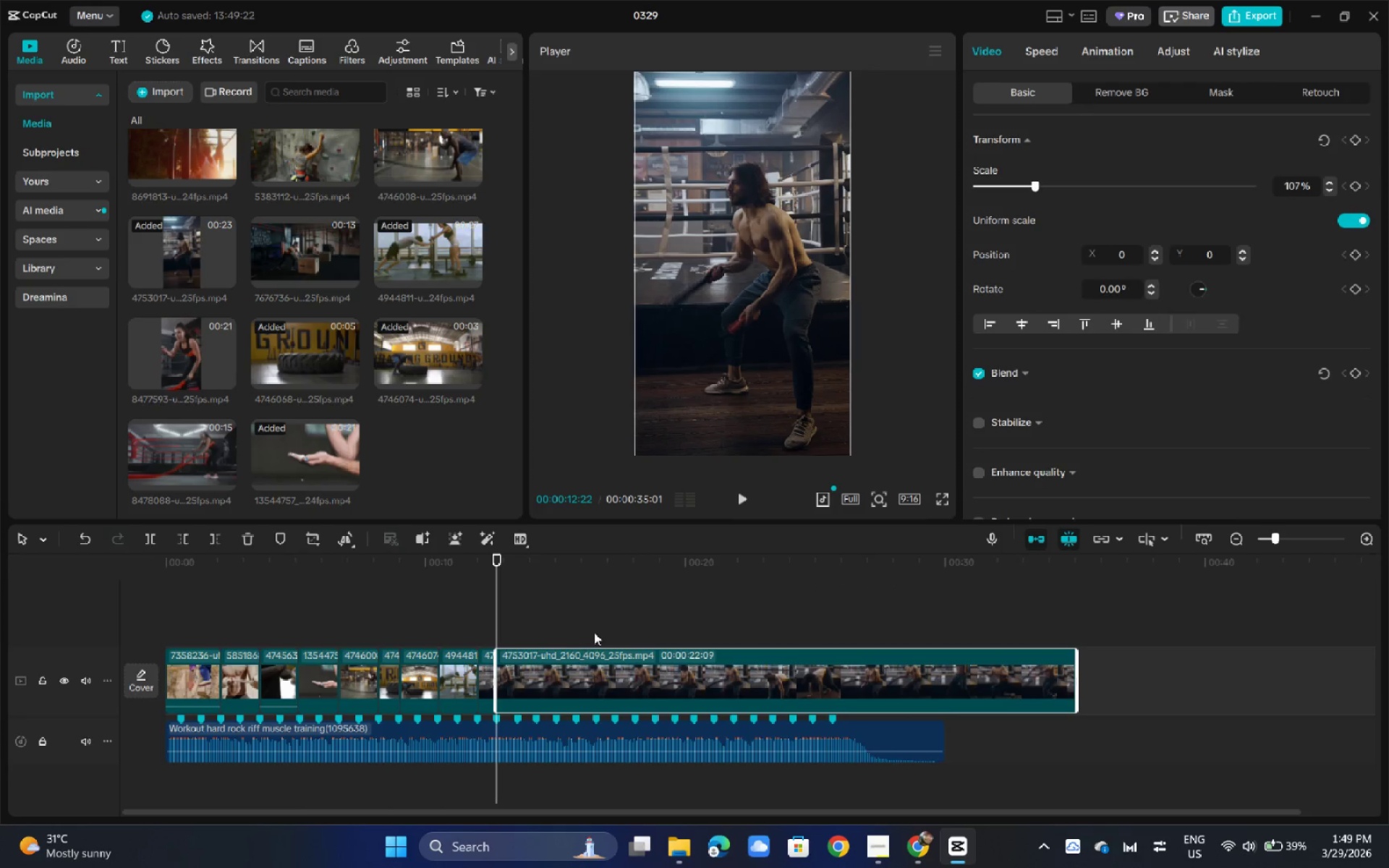 
left_click([611, 679])
 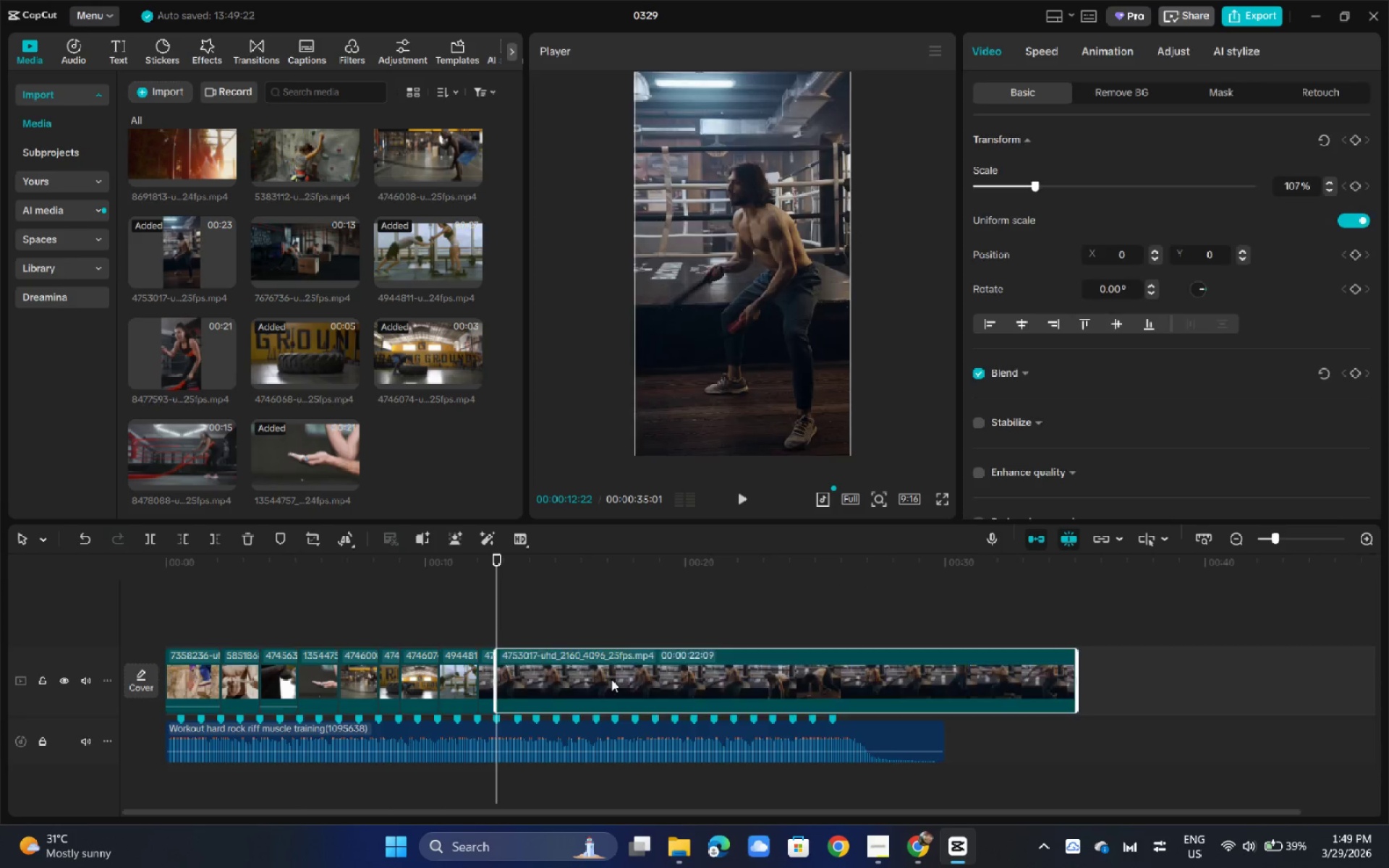 
key(Backspace)
 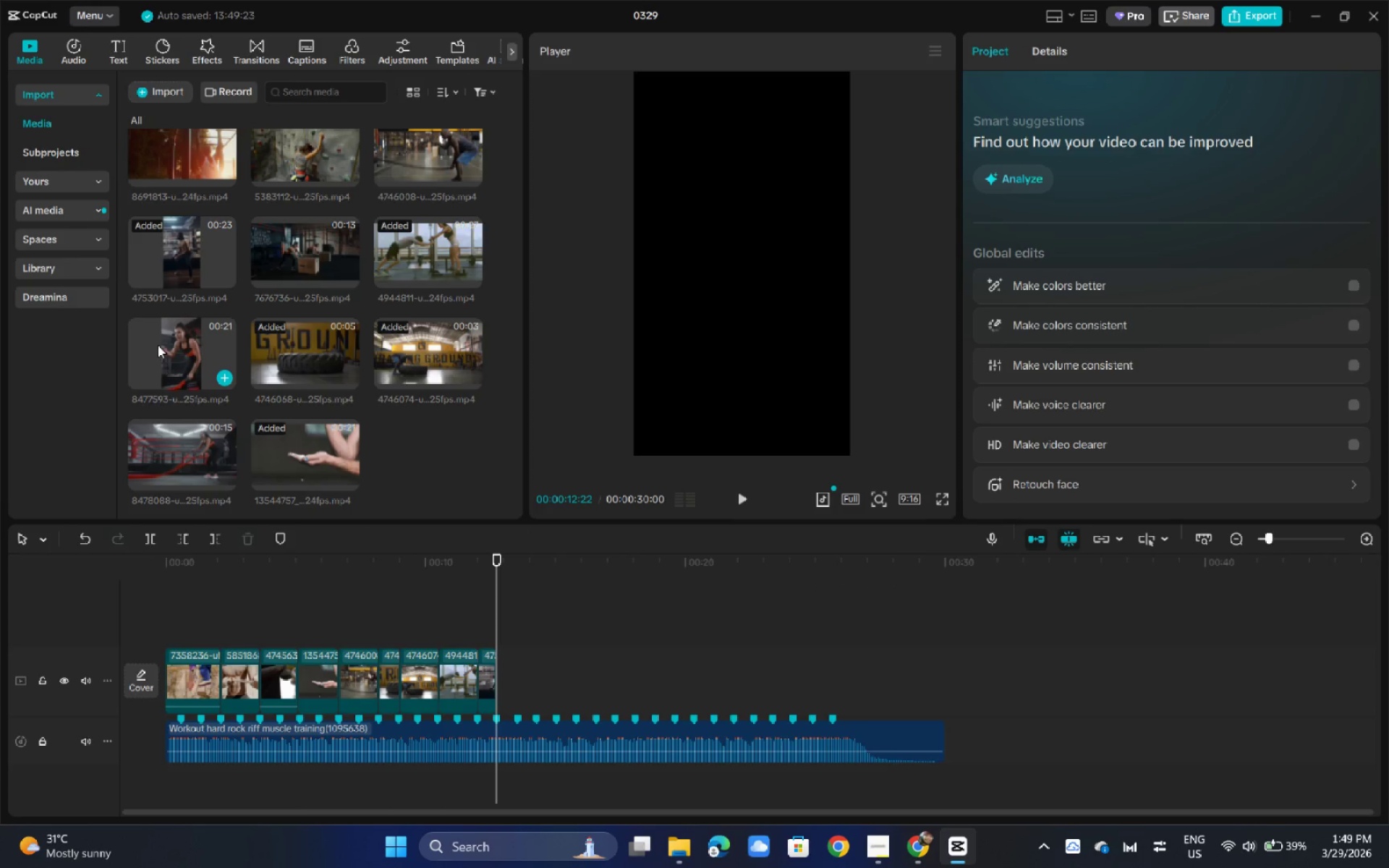 
left_click_drag(start_coordinate=[158, 345], to_coordinate=[502, 672])
 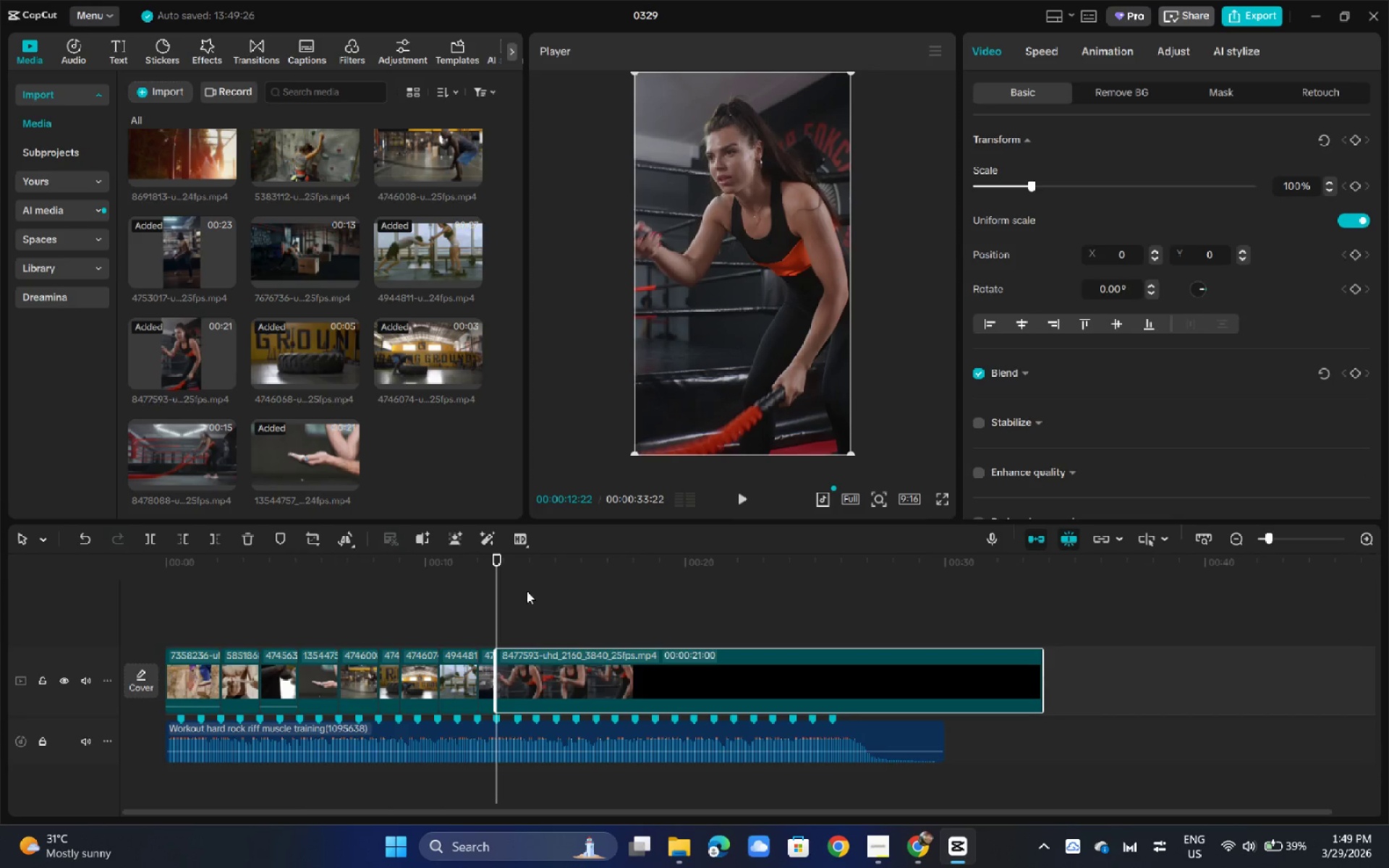 
key(Space)
 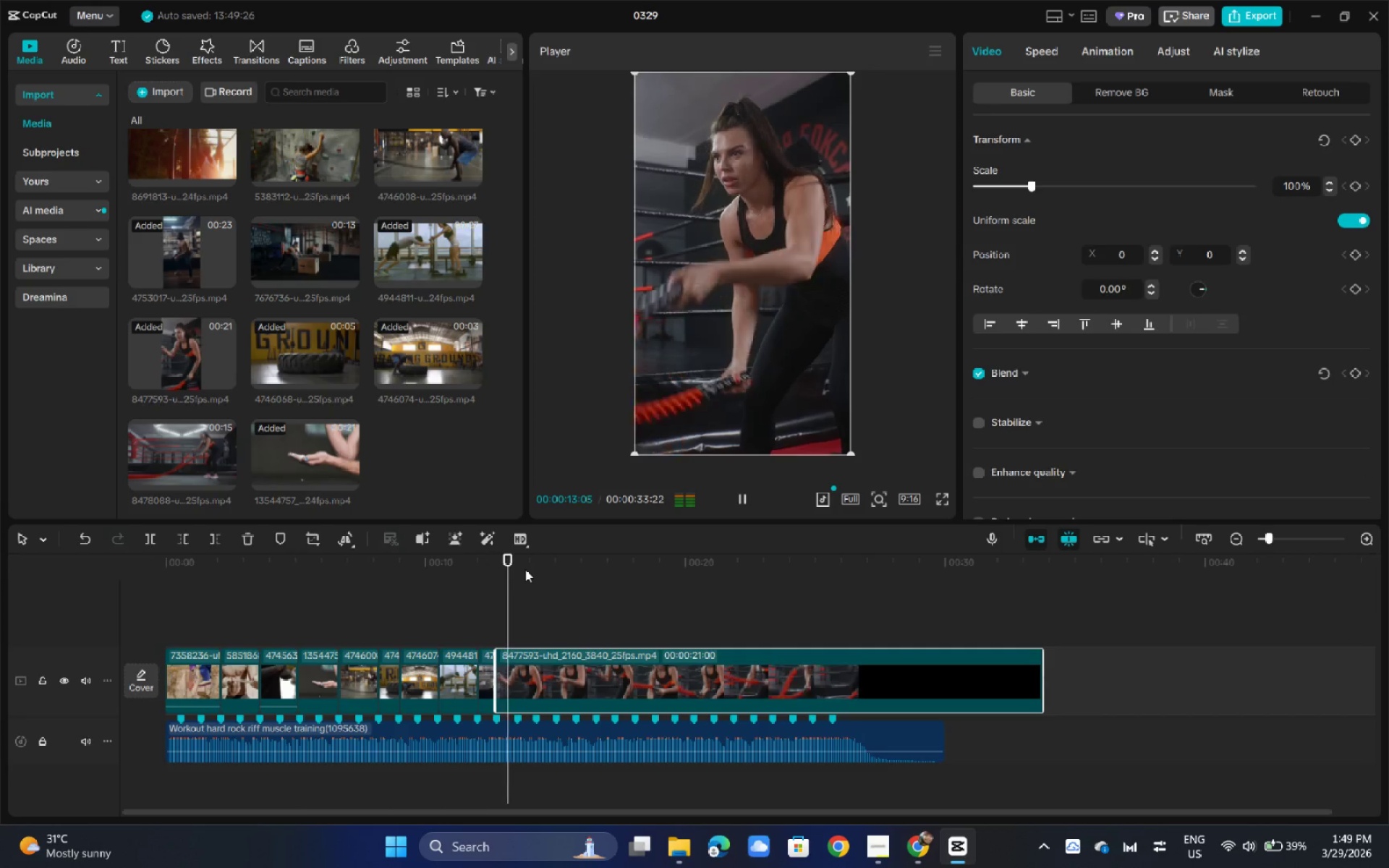 
key(Space)
 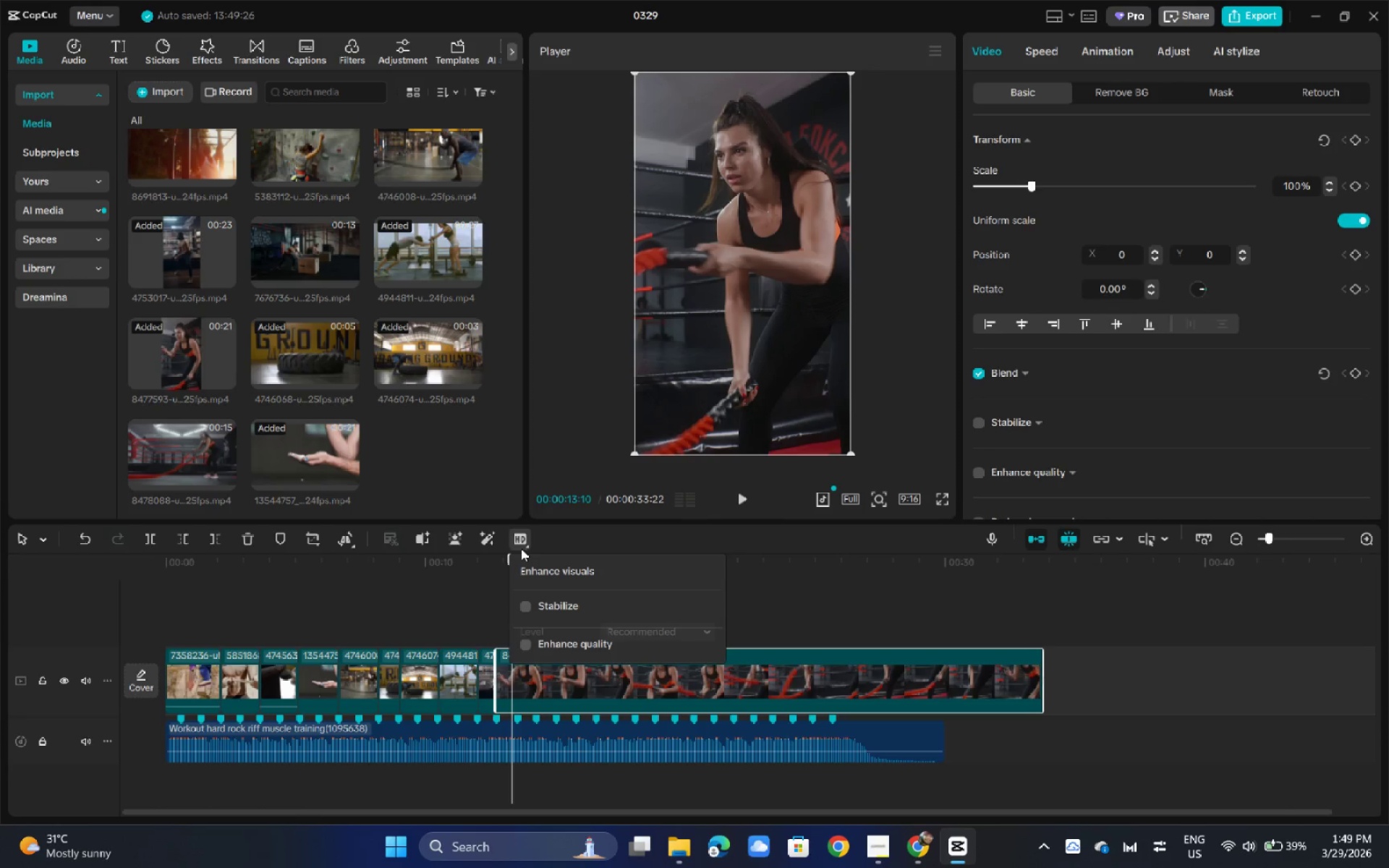 
key(Space)
 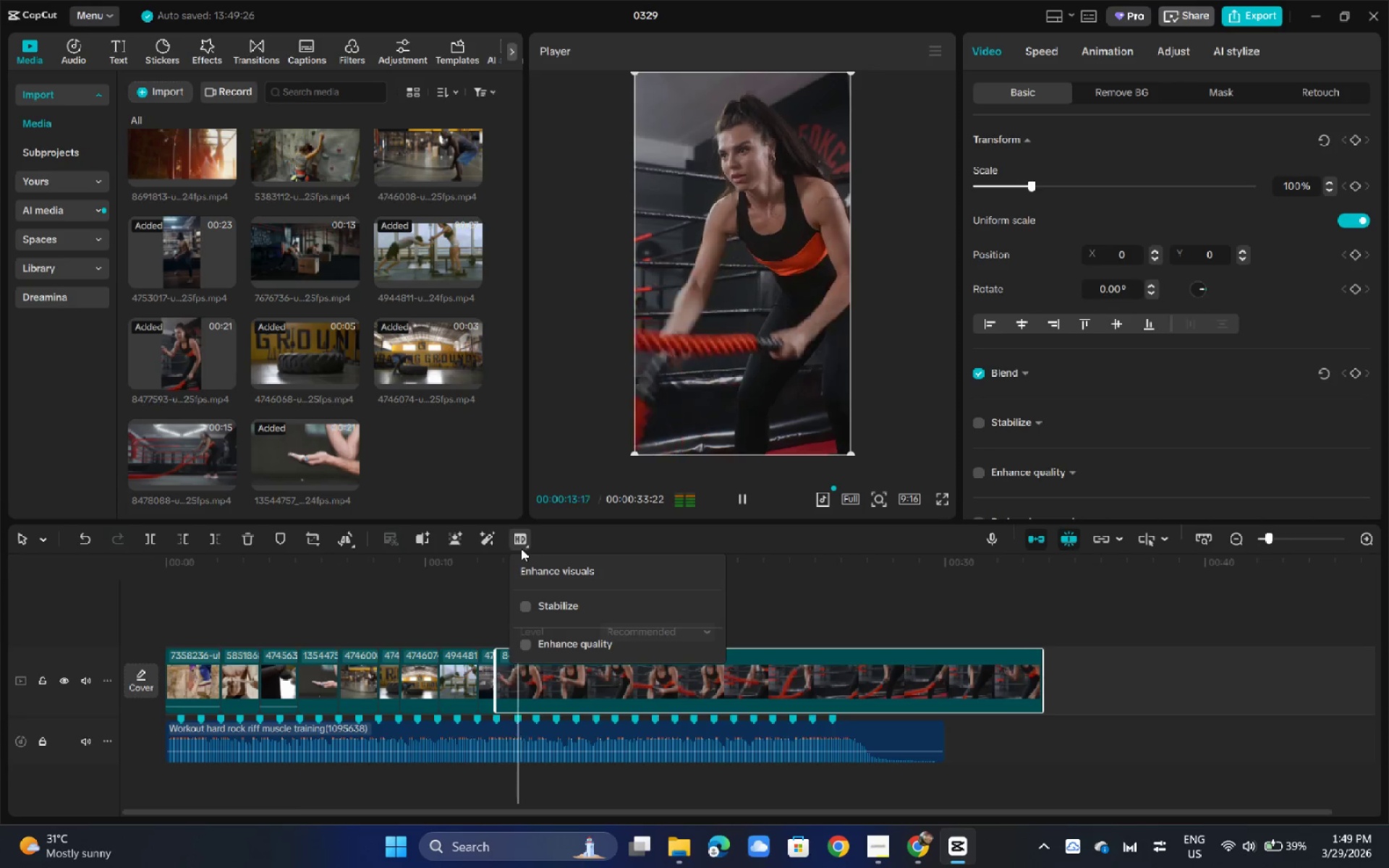 
key(Space)
 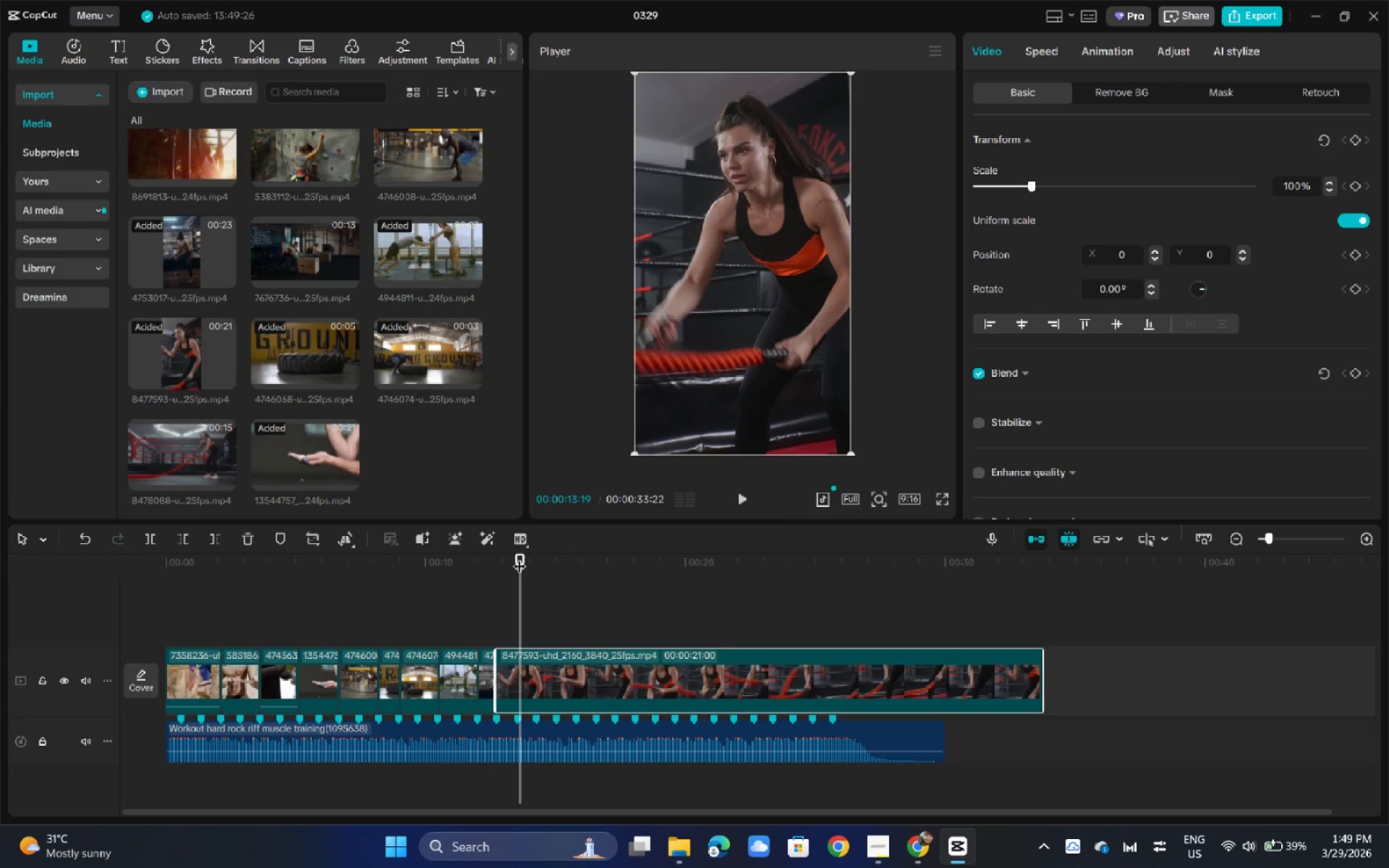 
left_click([519, 557])
 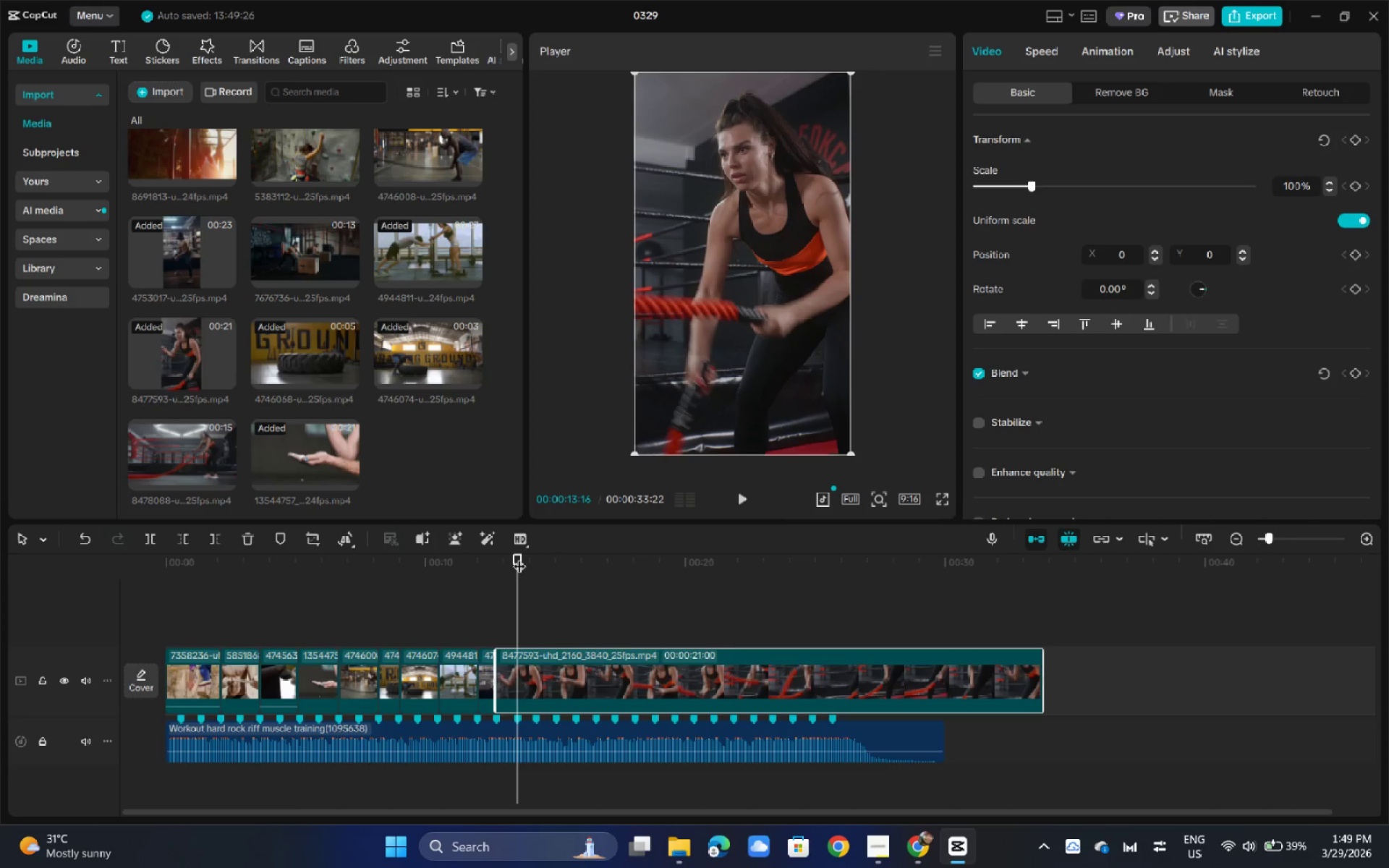 
key(Control+B)
 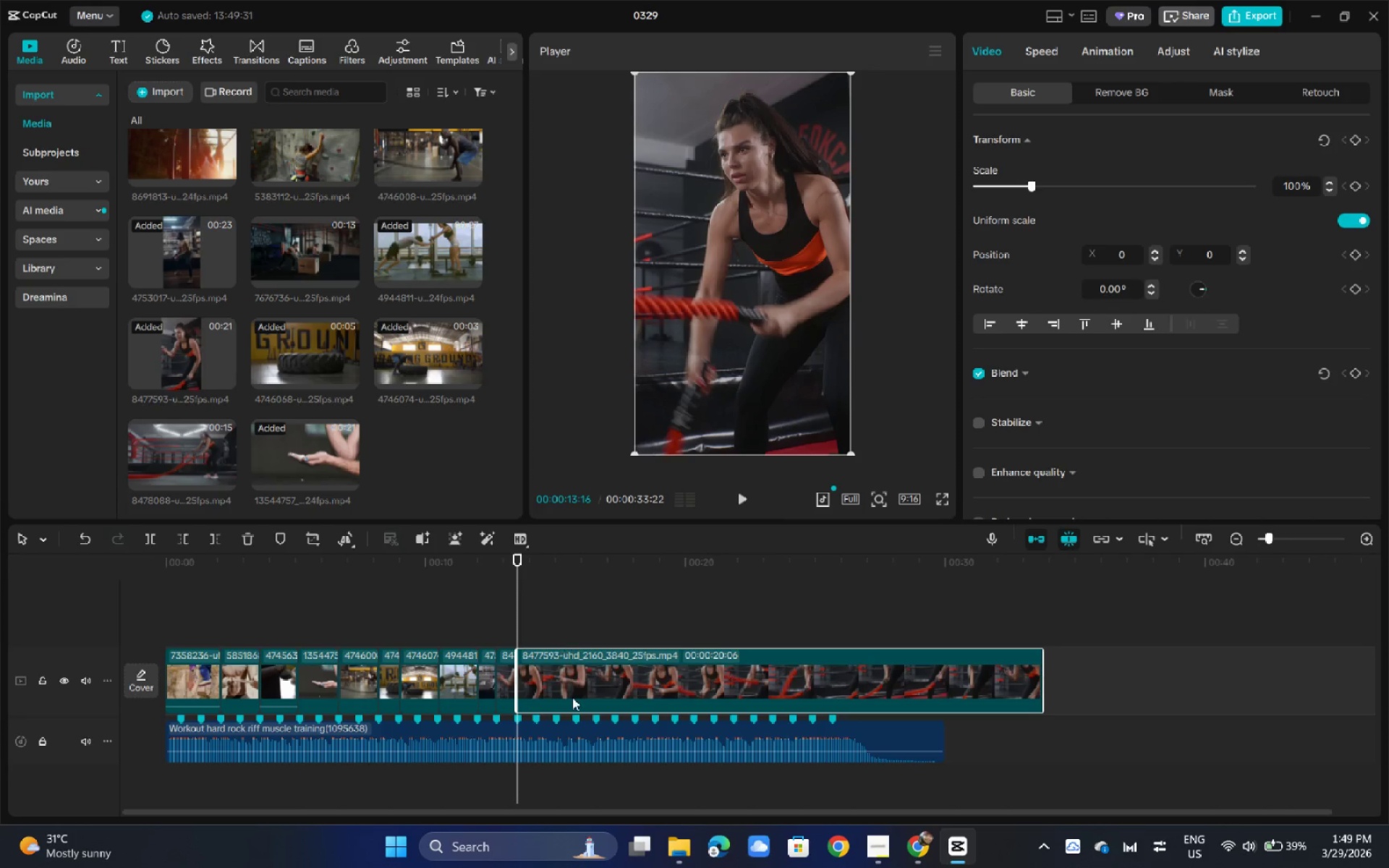 
left_click([572, 697])
 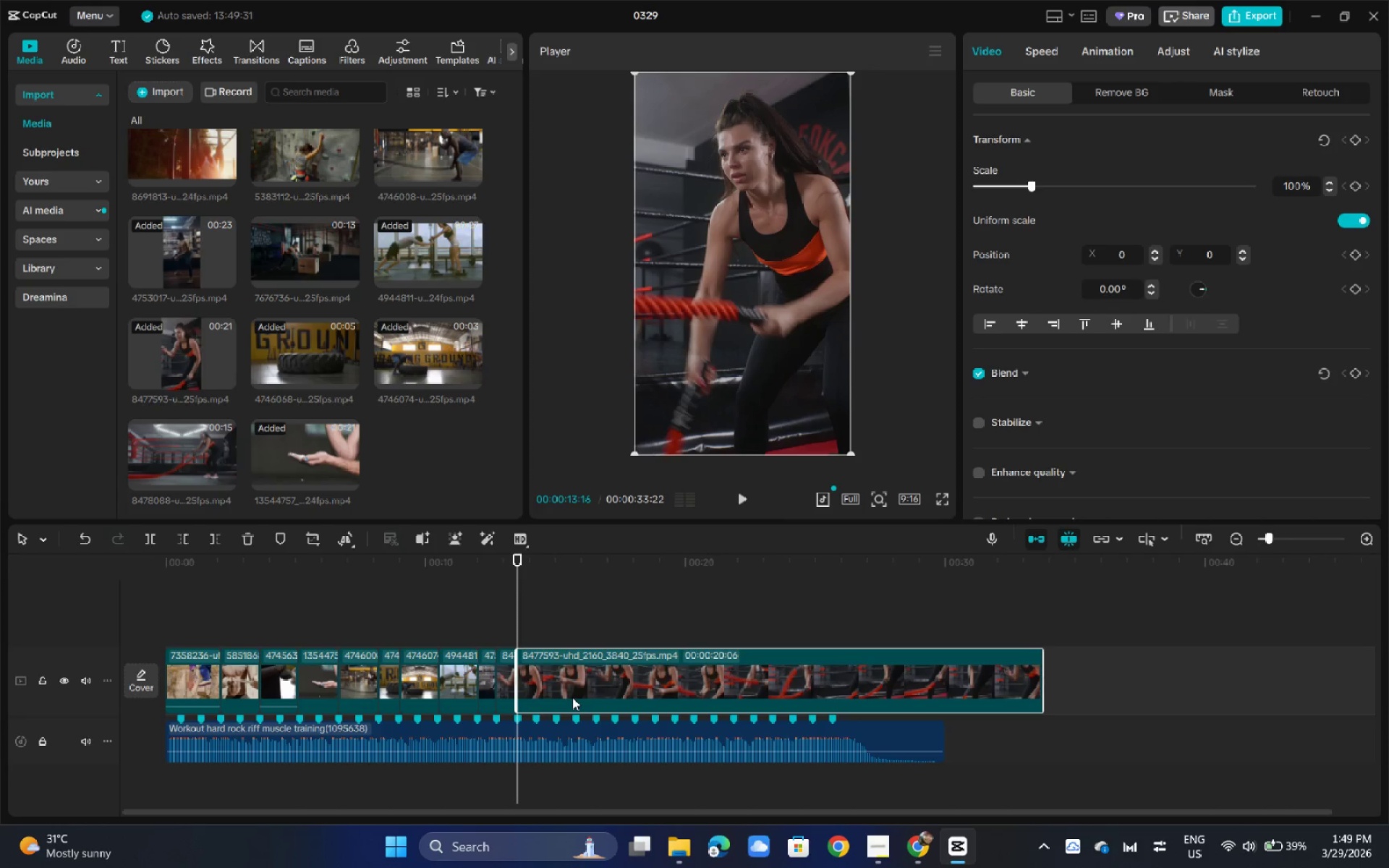 
key(Backspace)
 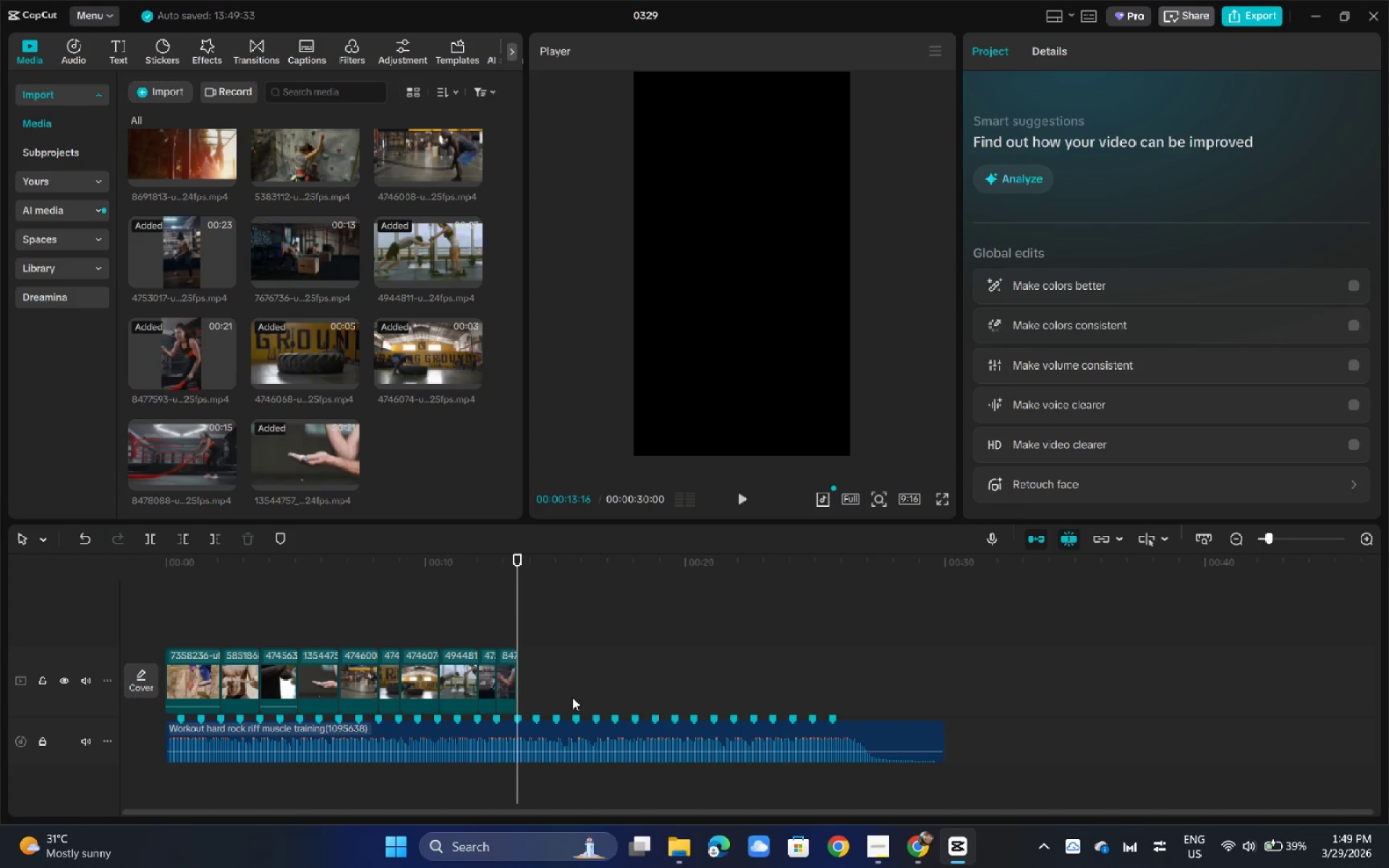 
wait(13.84)
 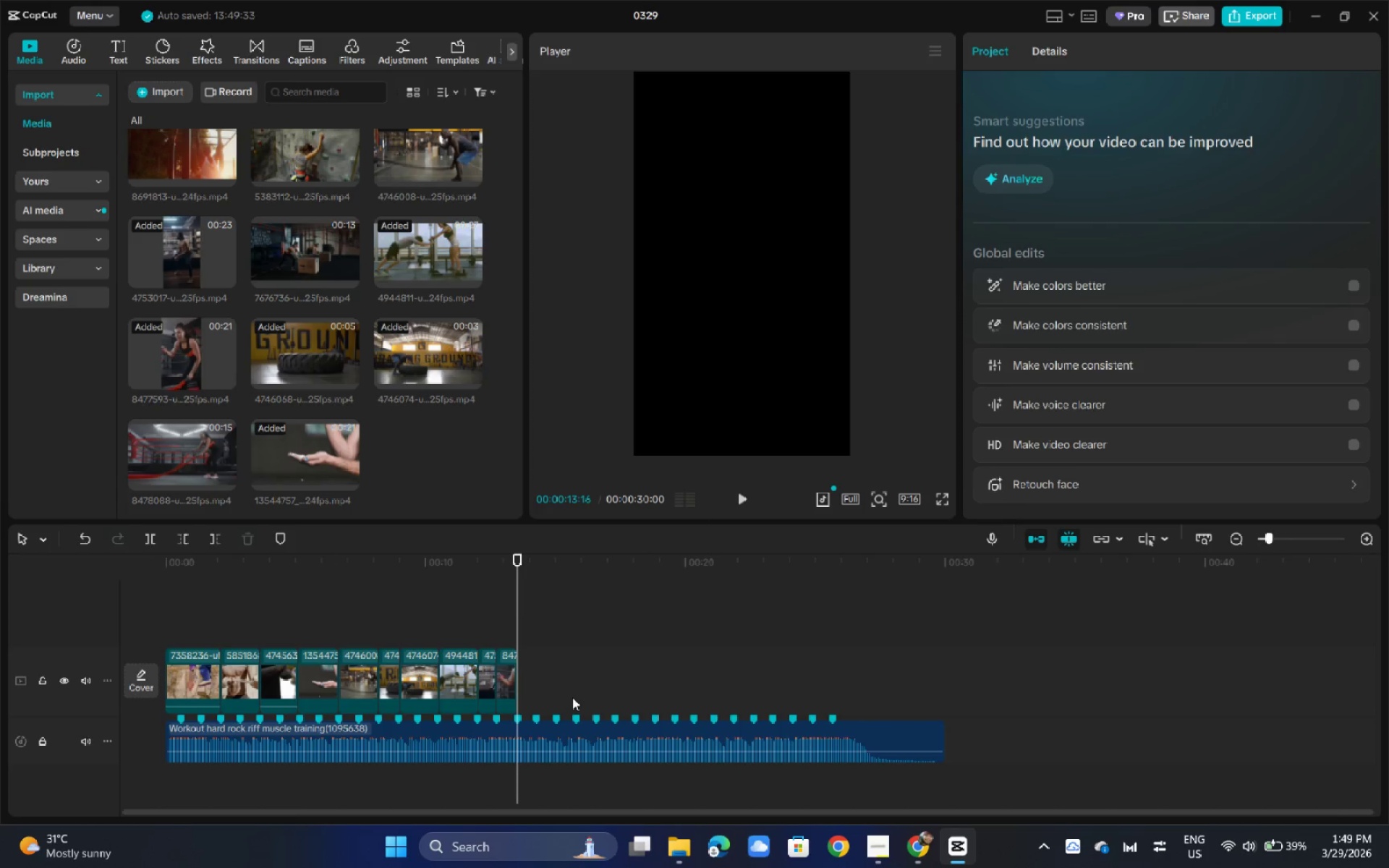 
left_click_drag(start_coordinate=[446, 576], to_coordinate=[446, 573])
 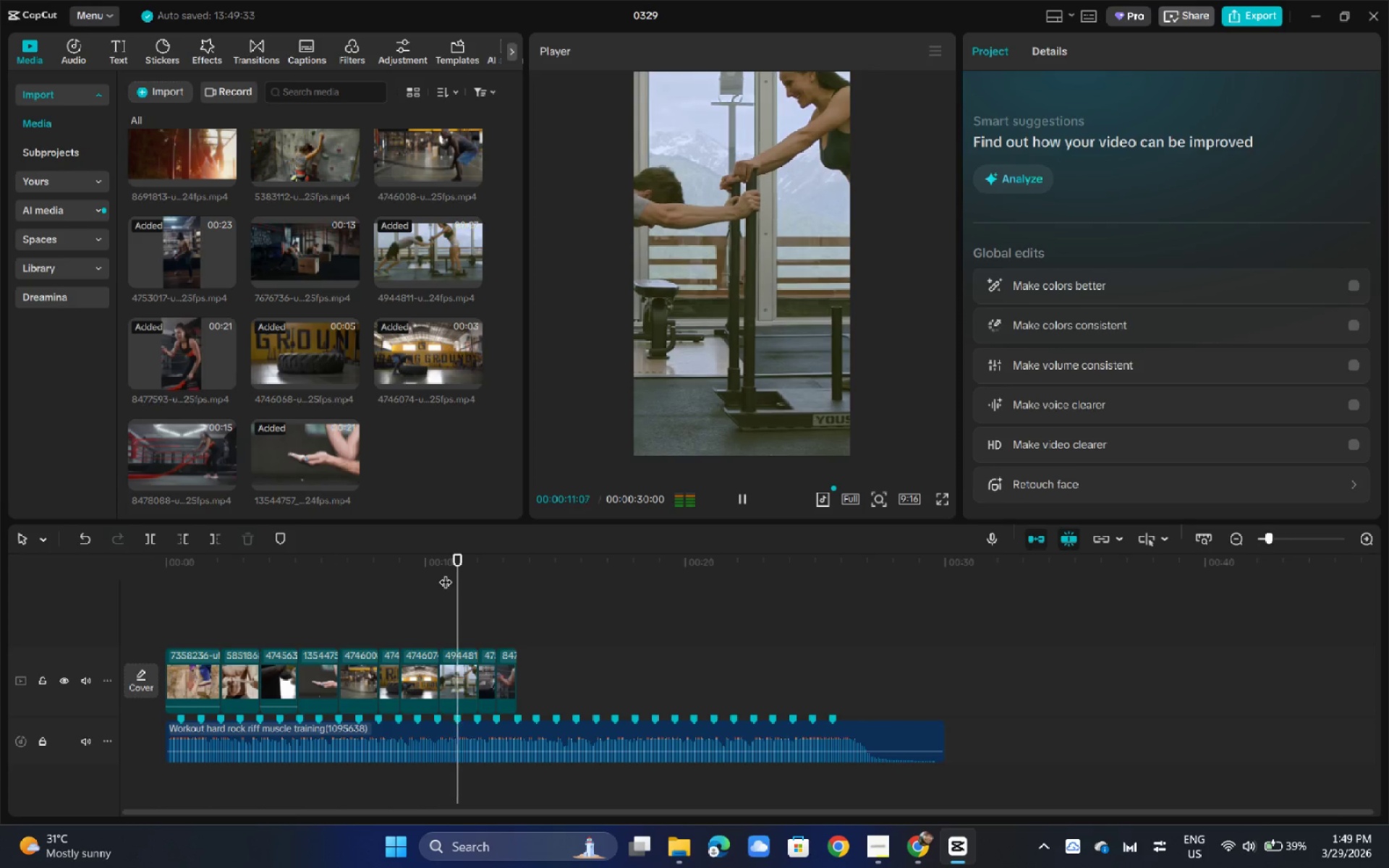 
key(Space)
 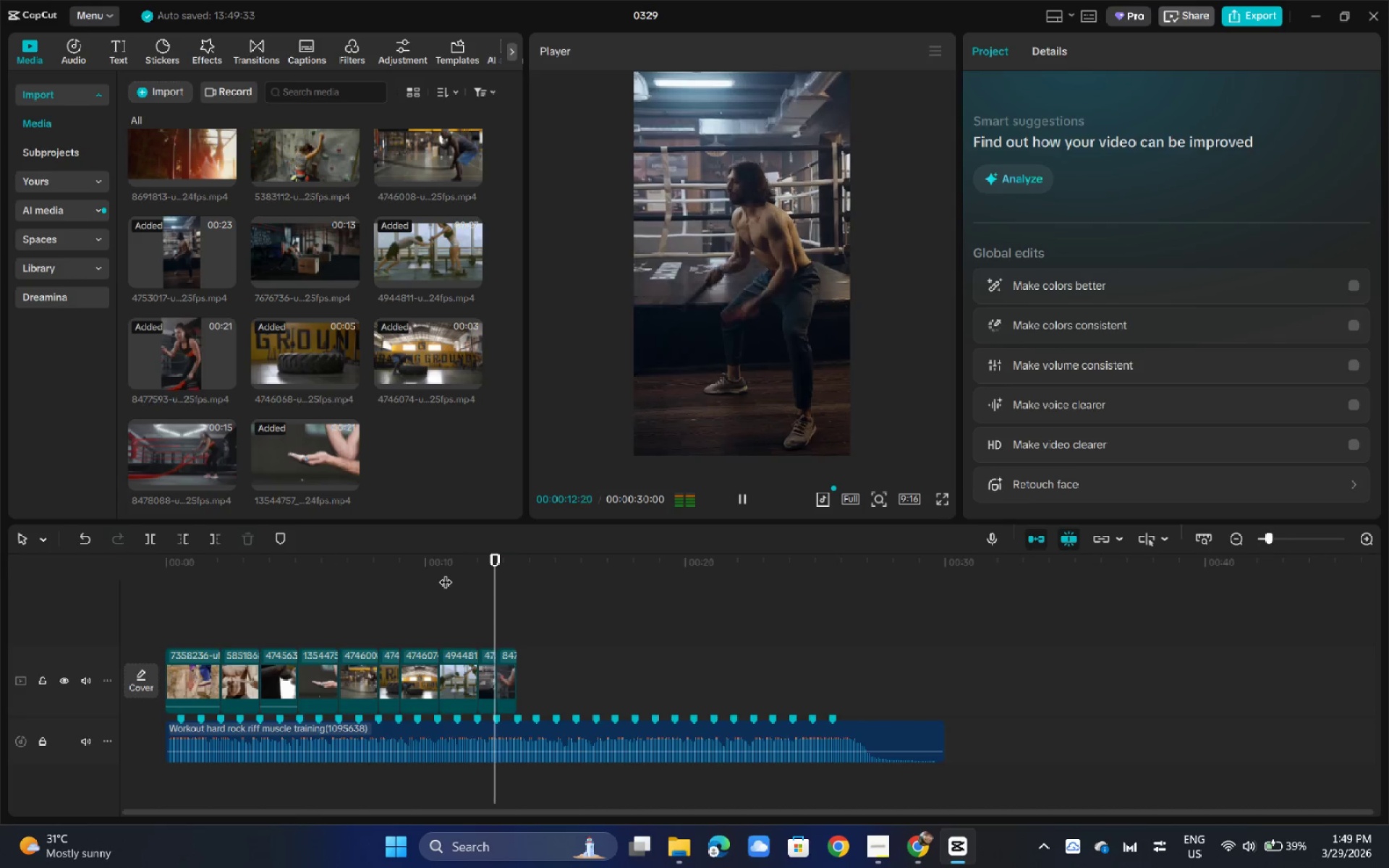 
key(Space)
 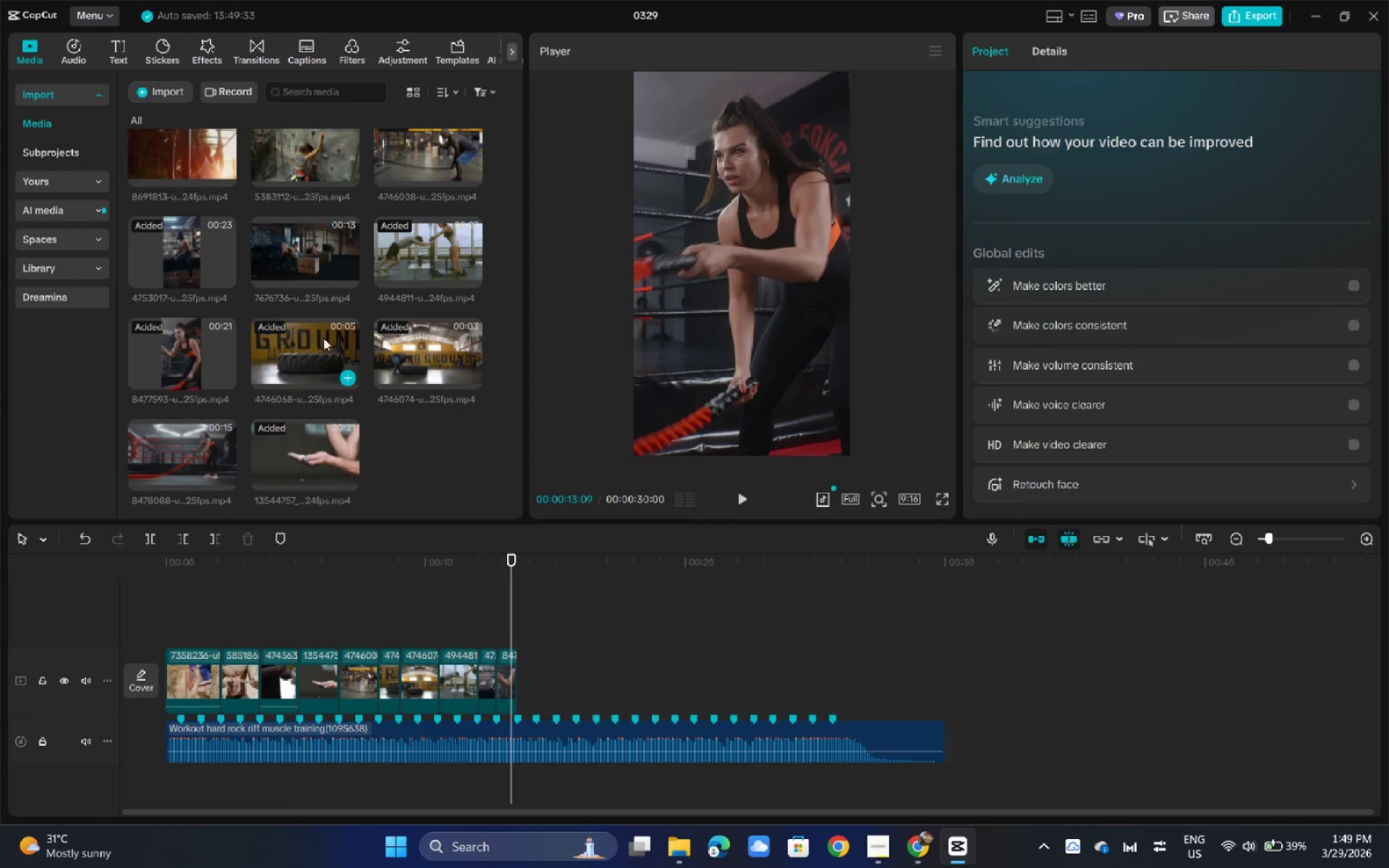 
mouse_move([307, 273])
 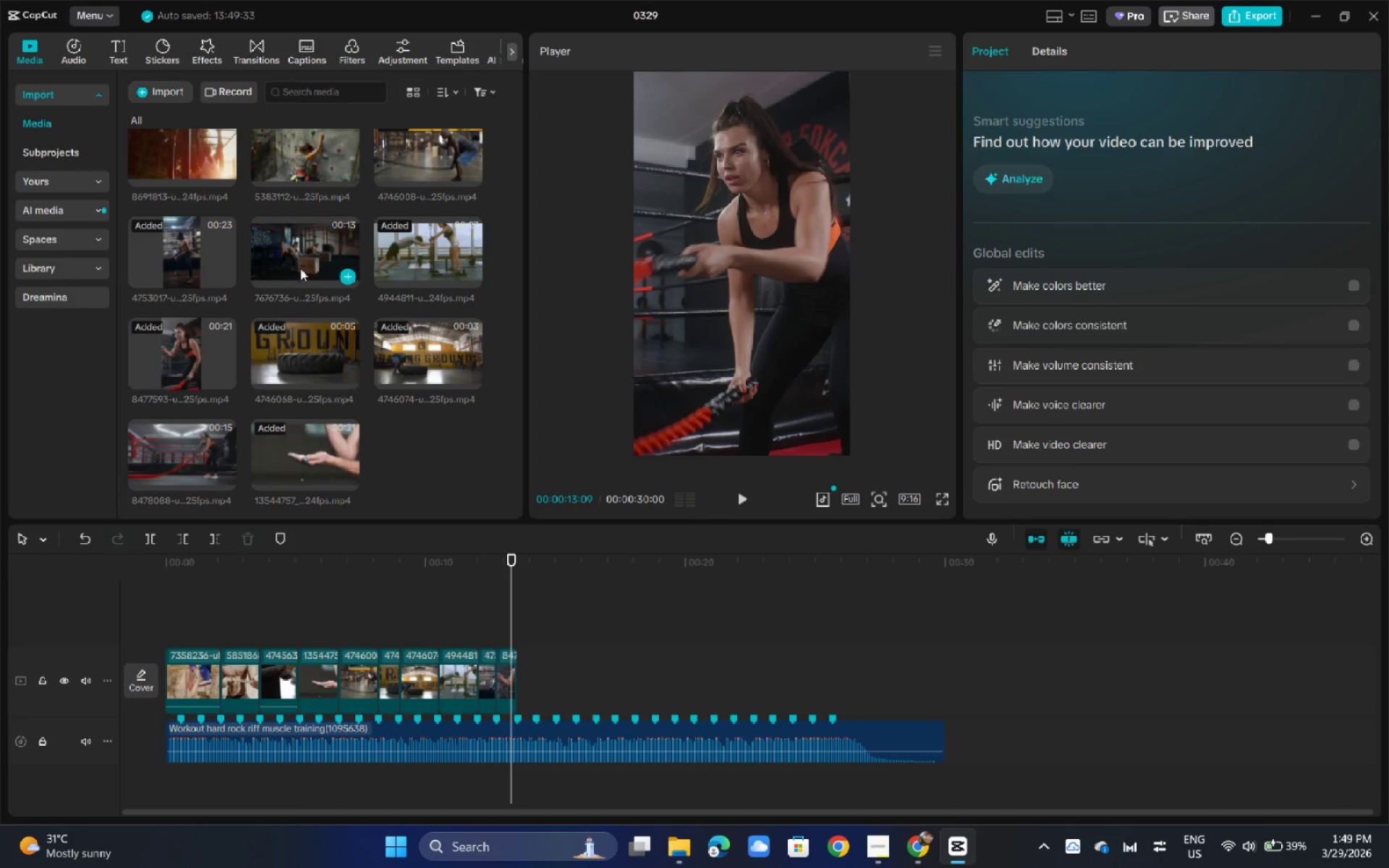 
left_click_drag(start_coordinate=[300, 263], to_coordinate=[477, 679])
 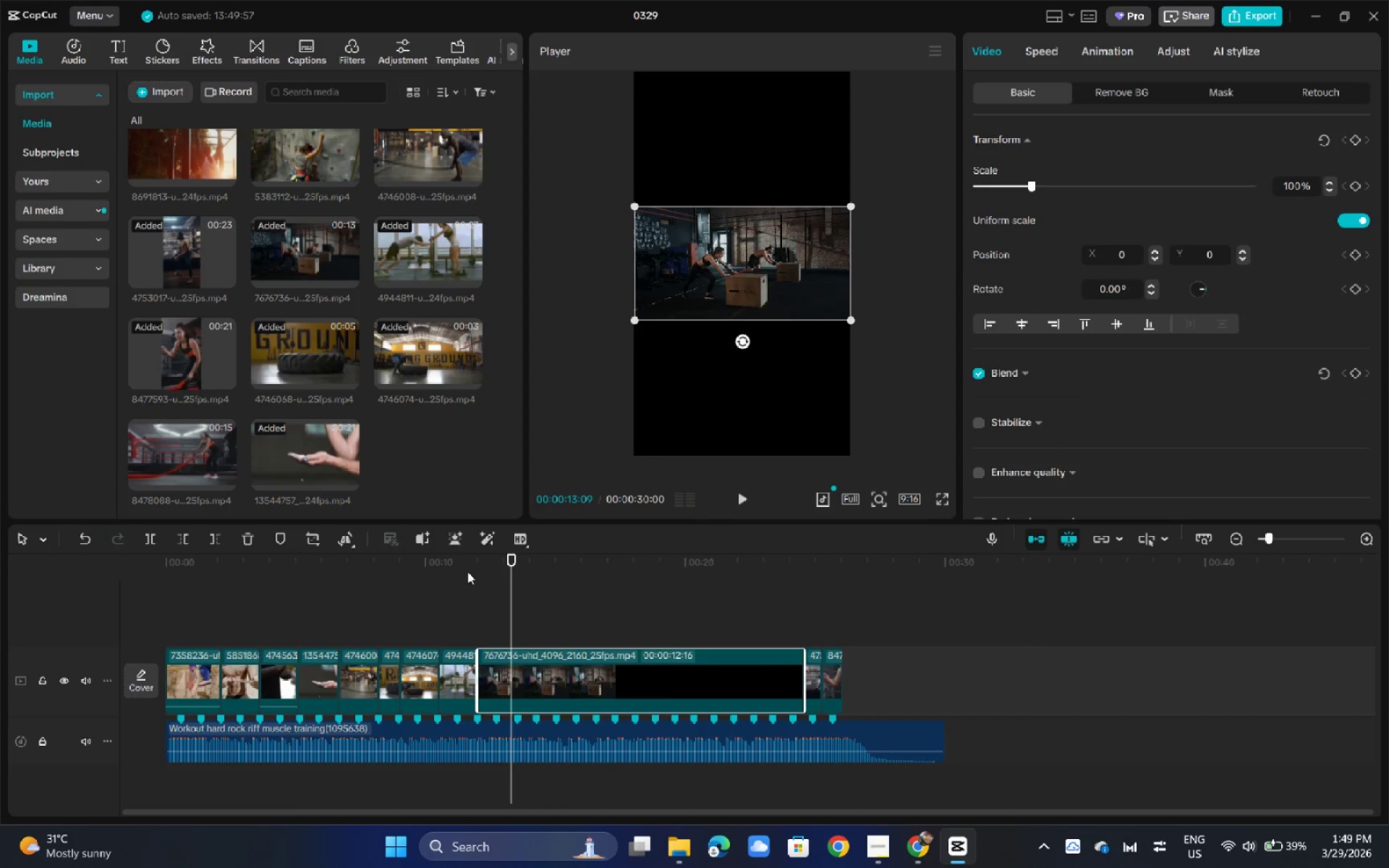 
left_click_drag(start_coordinate=[472, 561], to_coordinate=[478, 563])
 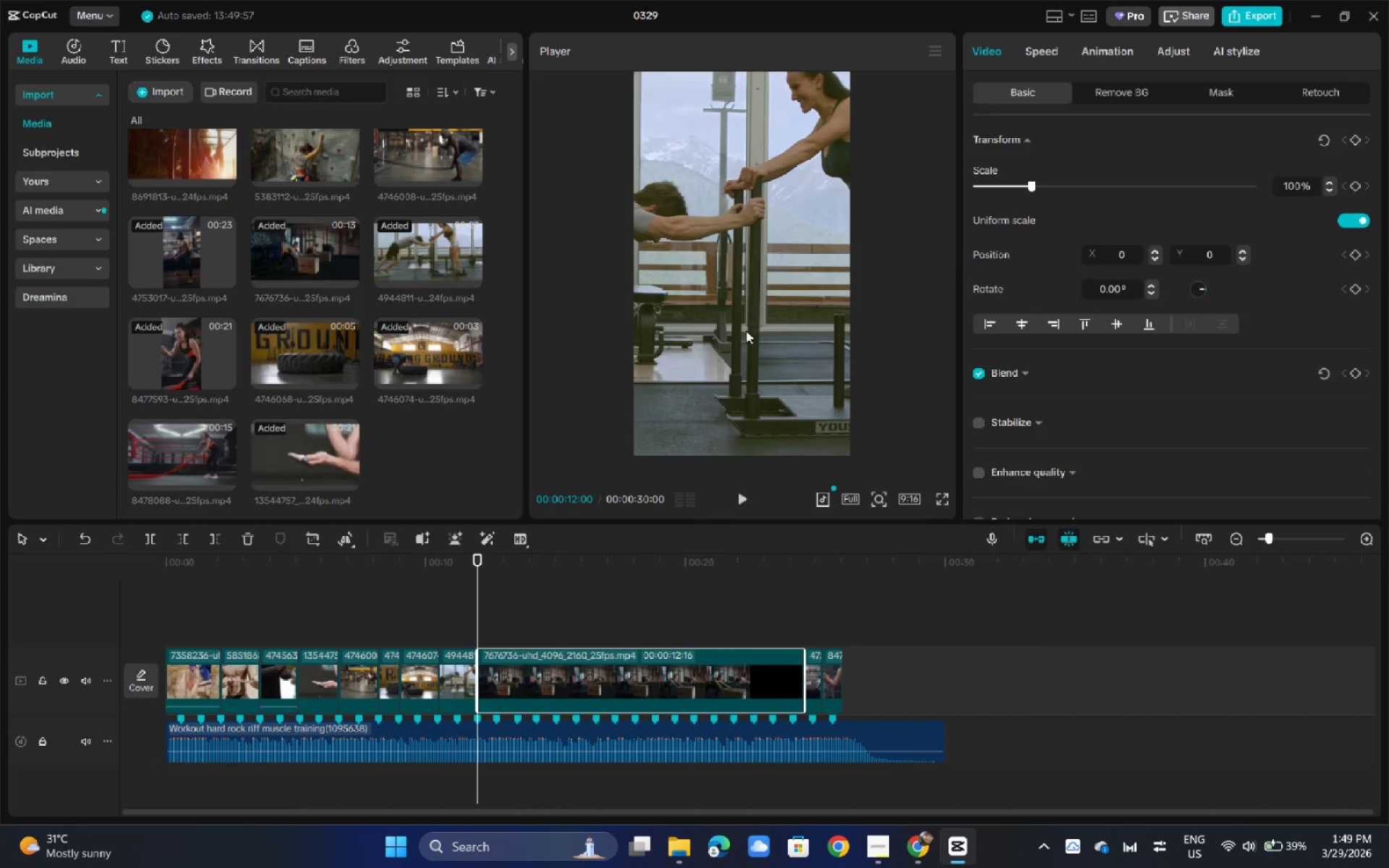 
key(Space)
 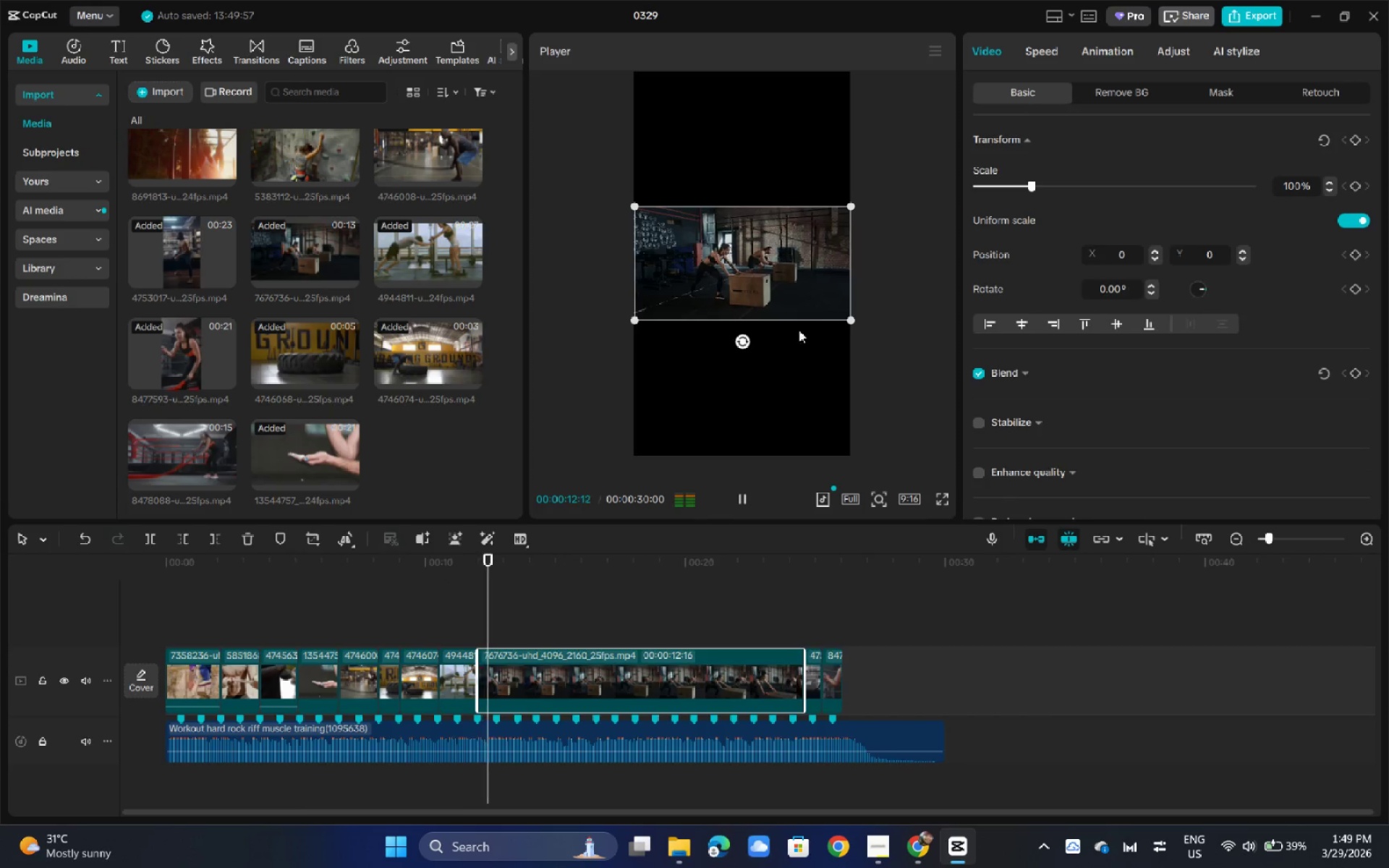 
key(Space)
 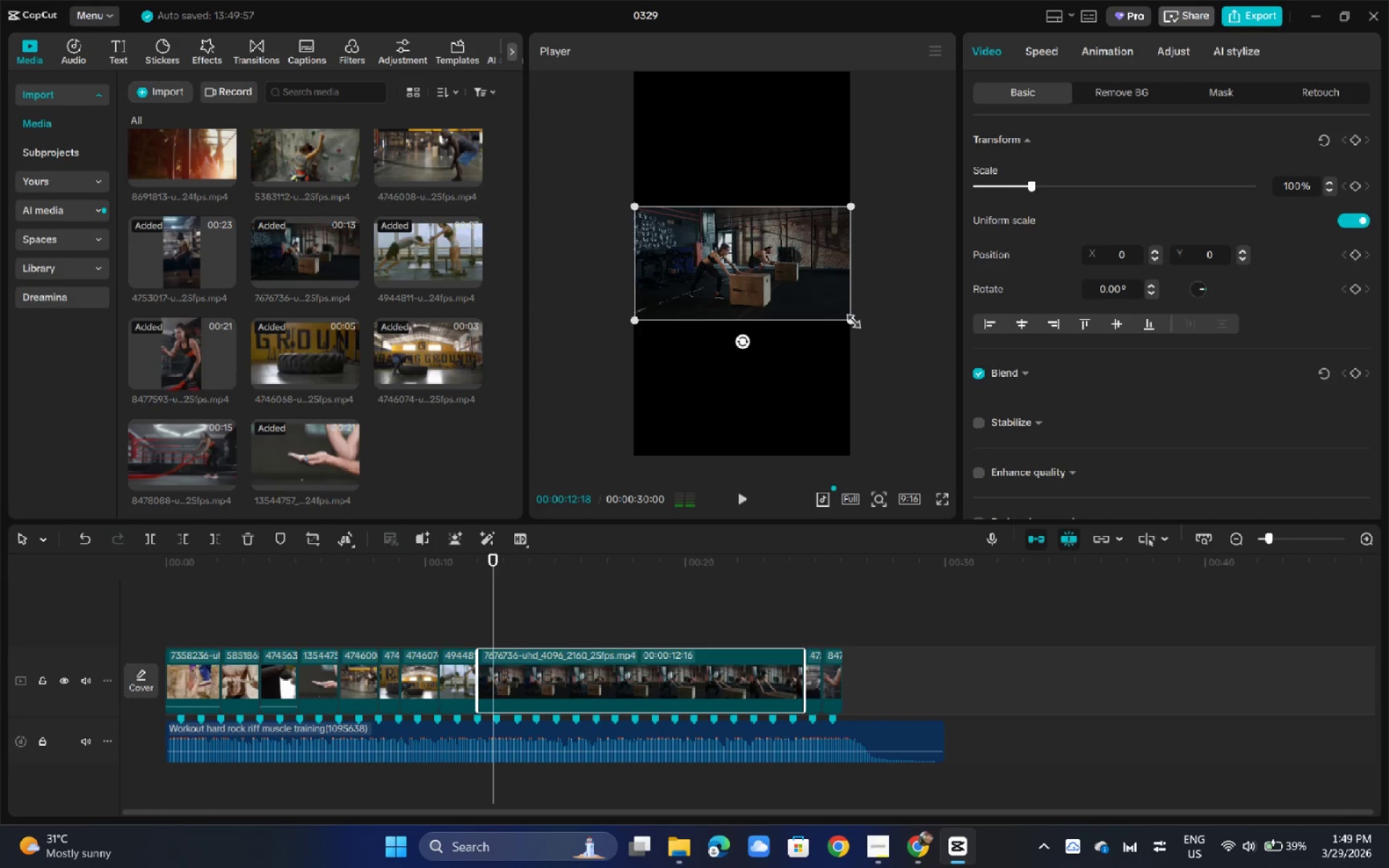 
left_click_drag(start_coordinate=[851, 318], to_coordinate=[1172, 607])
 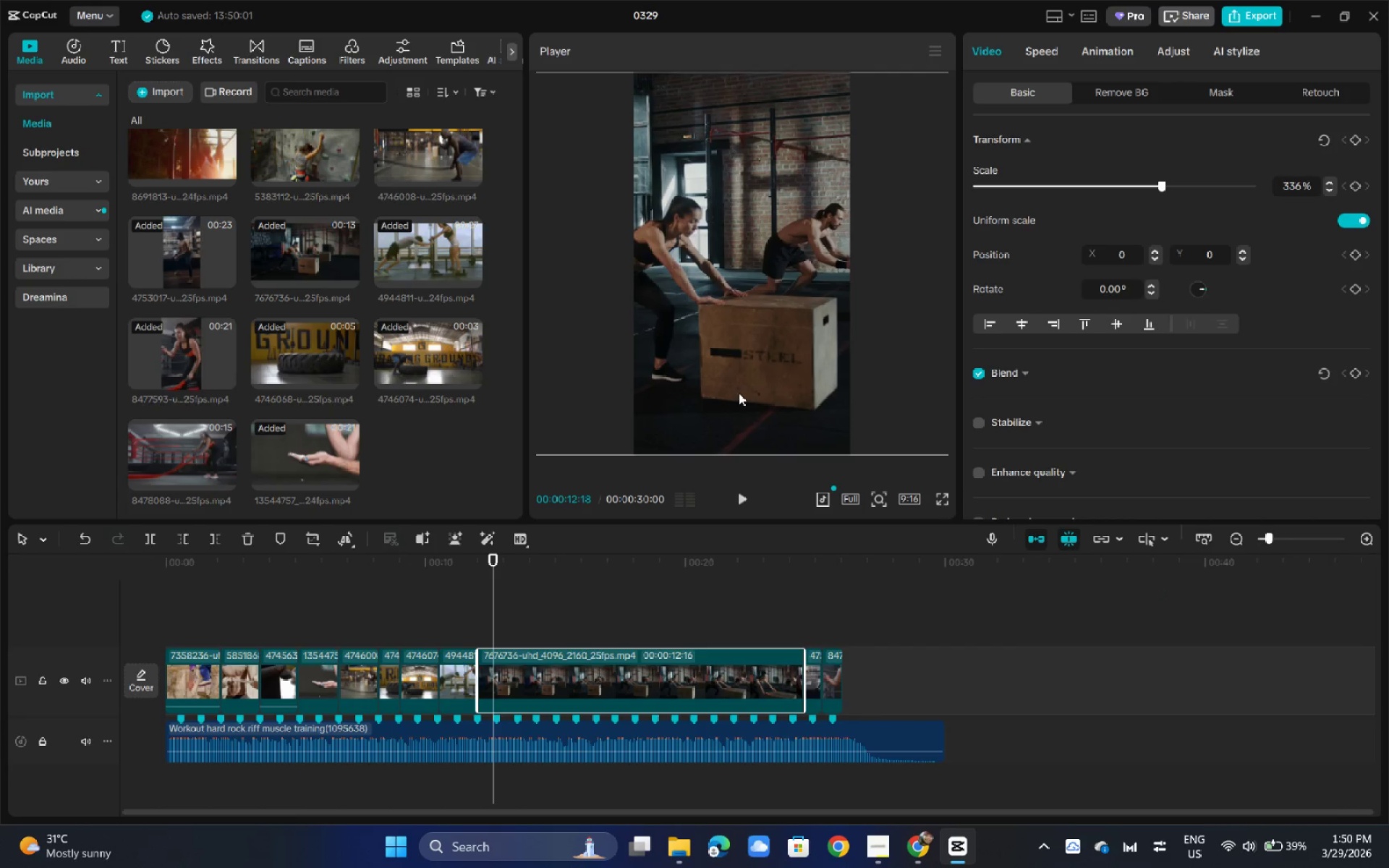 
left_click_drag(start_coordinate=[739, 393], to_coordinate=[776, 394])
 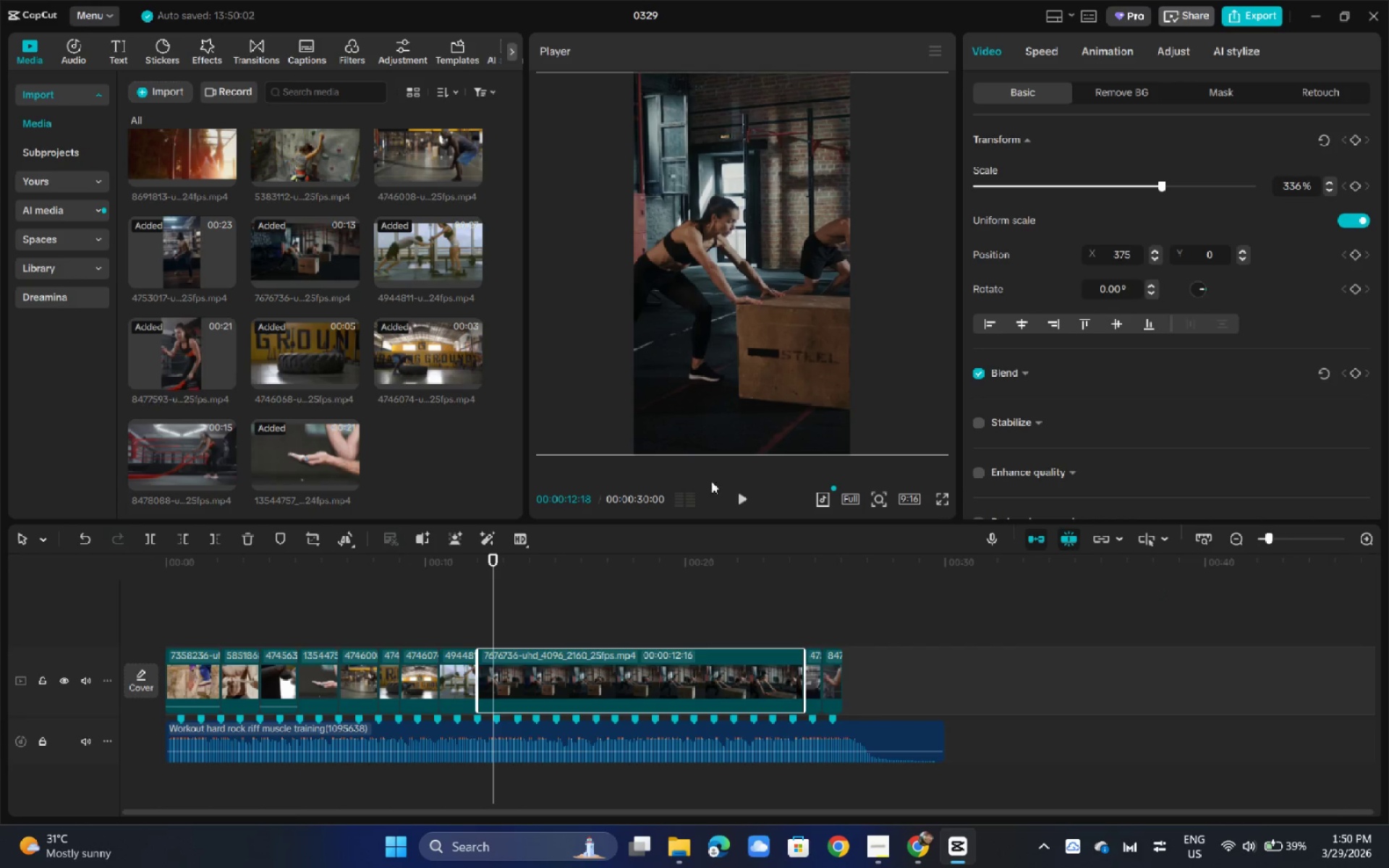 
key(Space)
 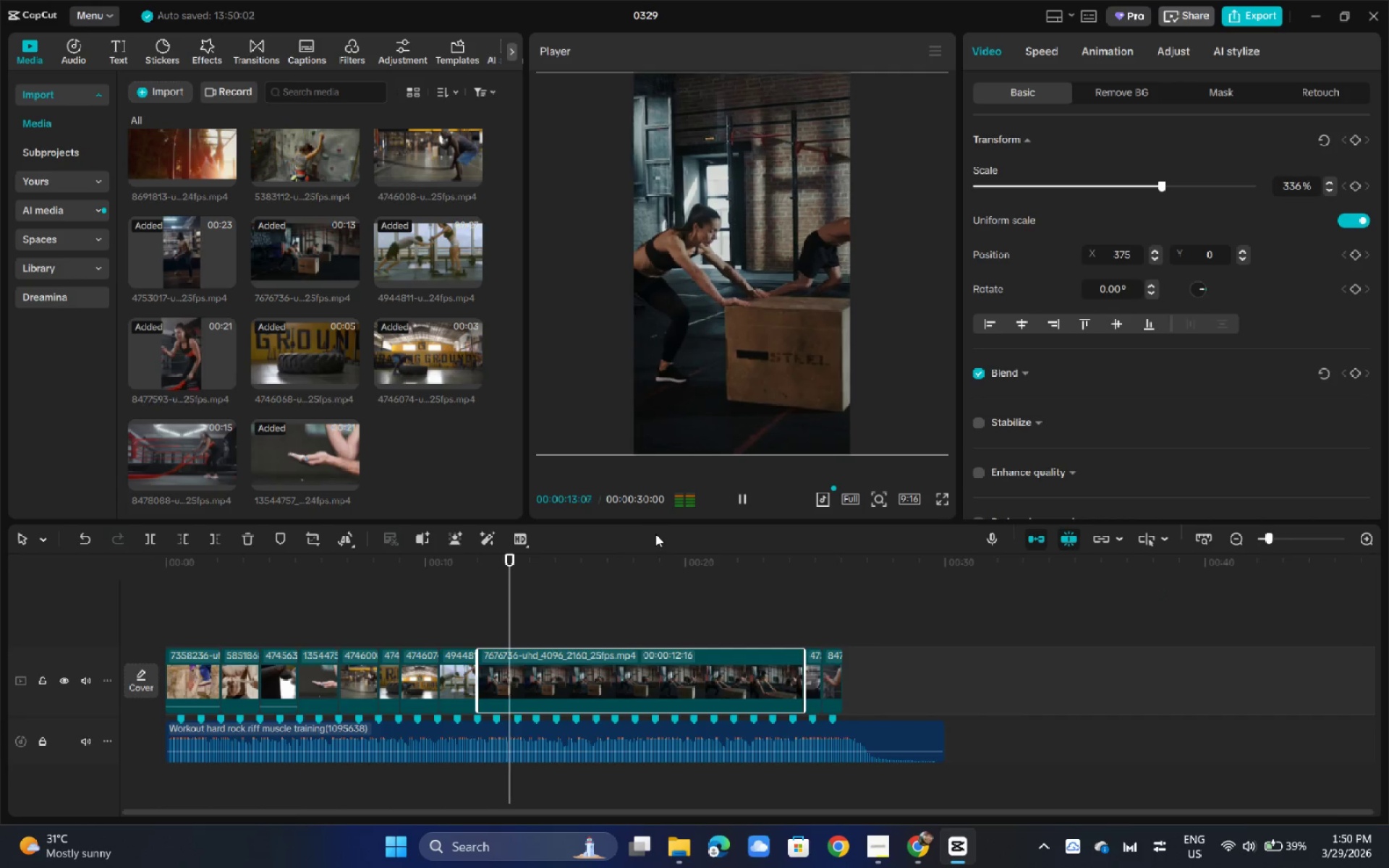 
key(Space)
 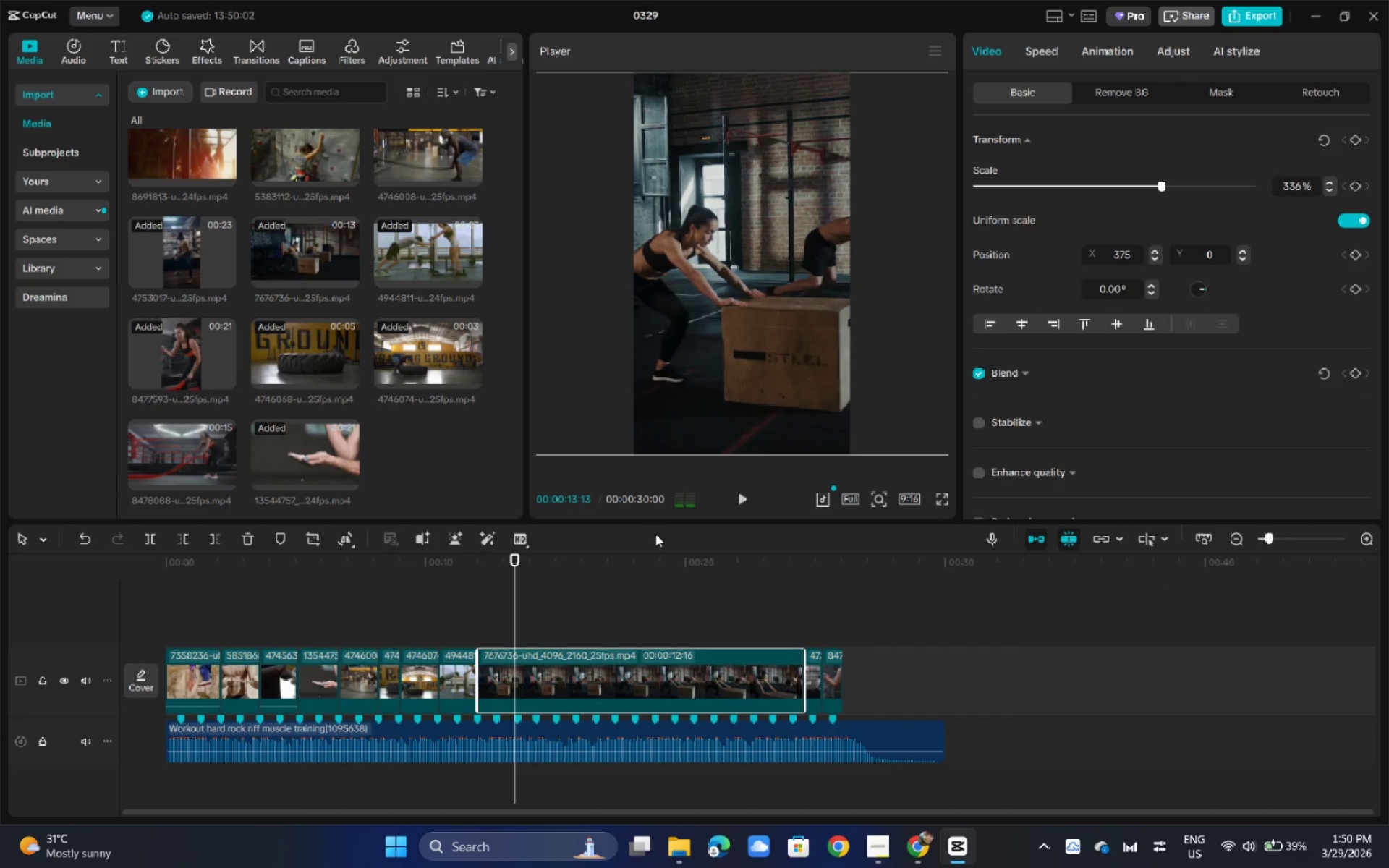 
key(Space)
 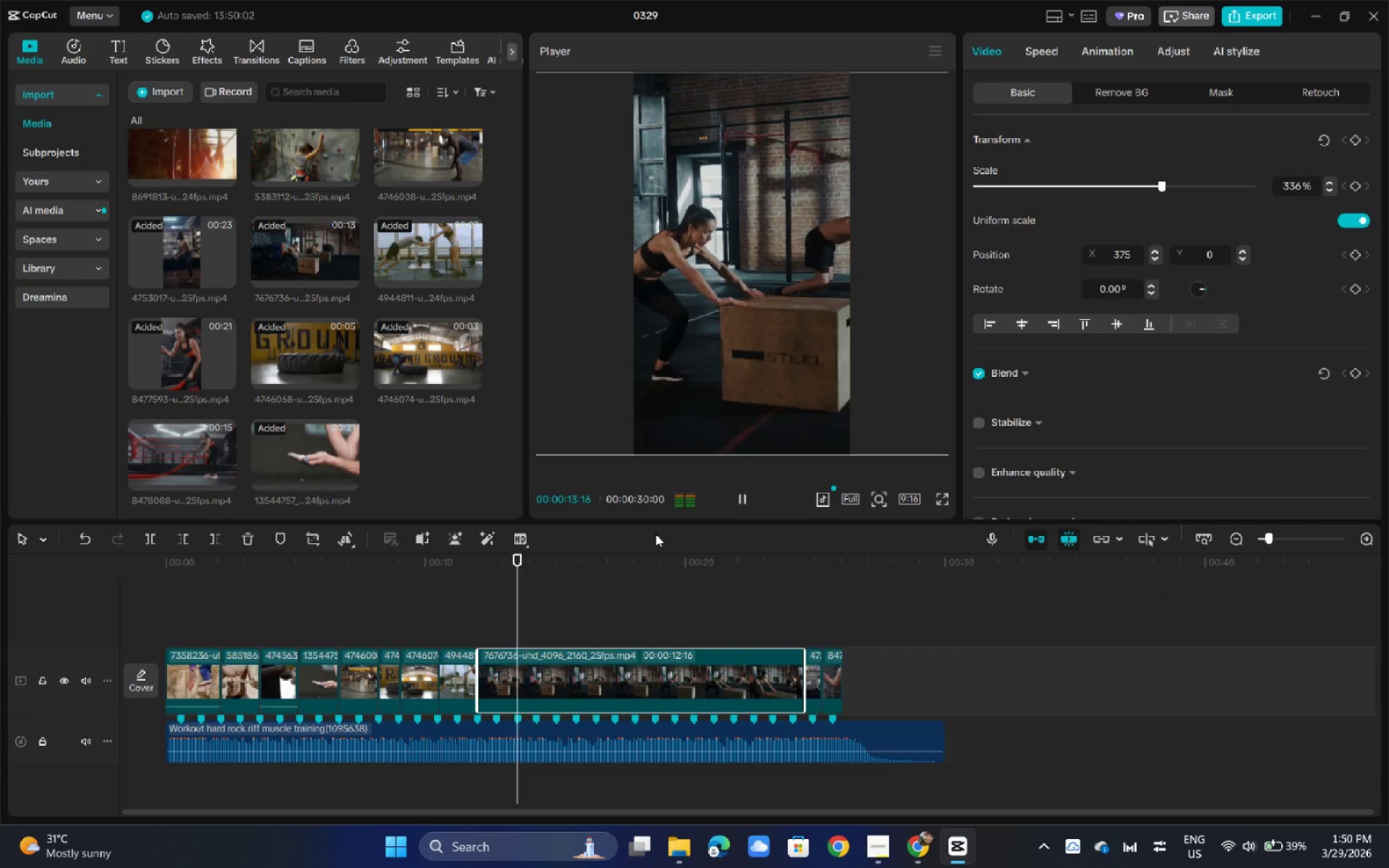 
key(Space)
 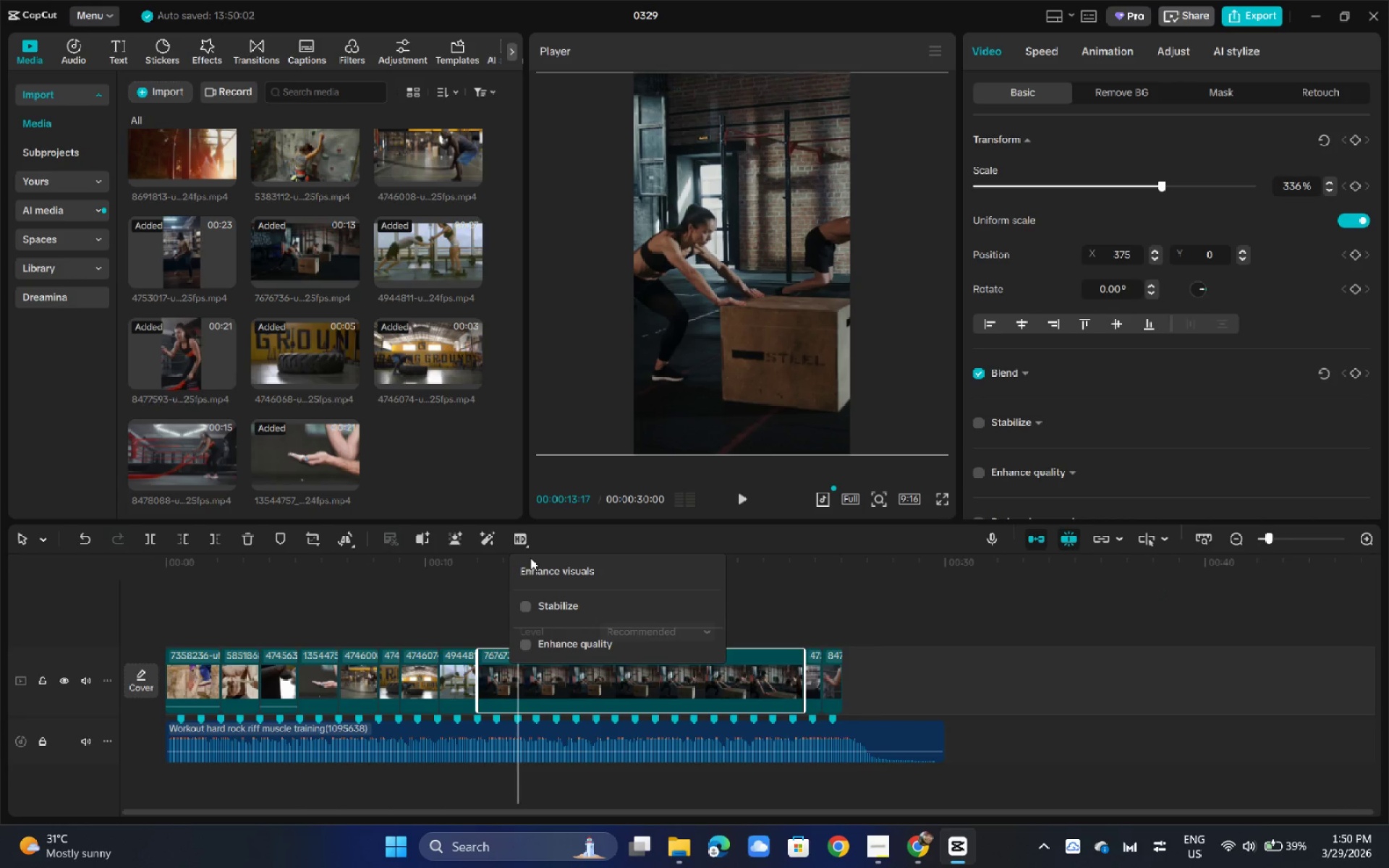 
key(Control+B)
 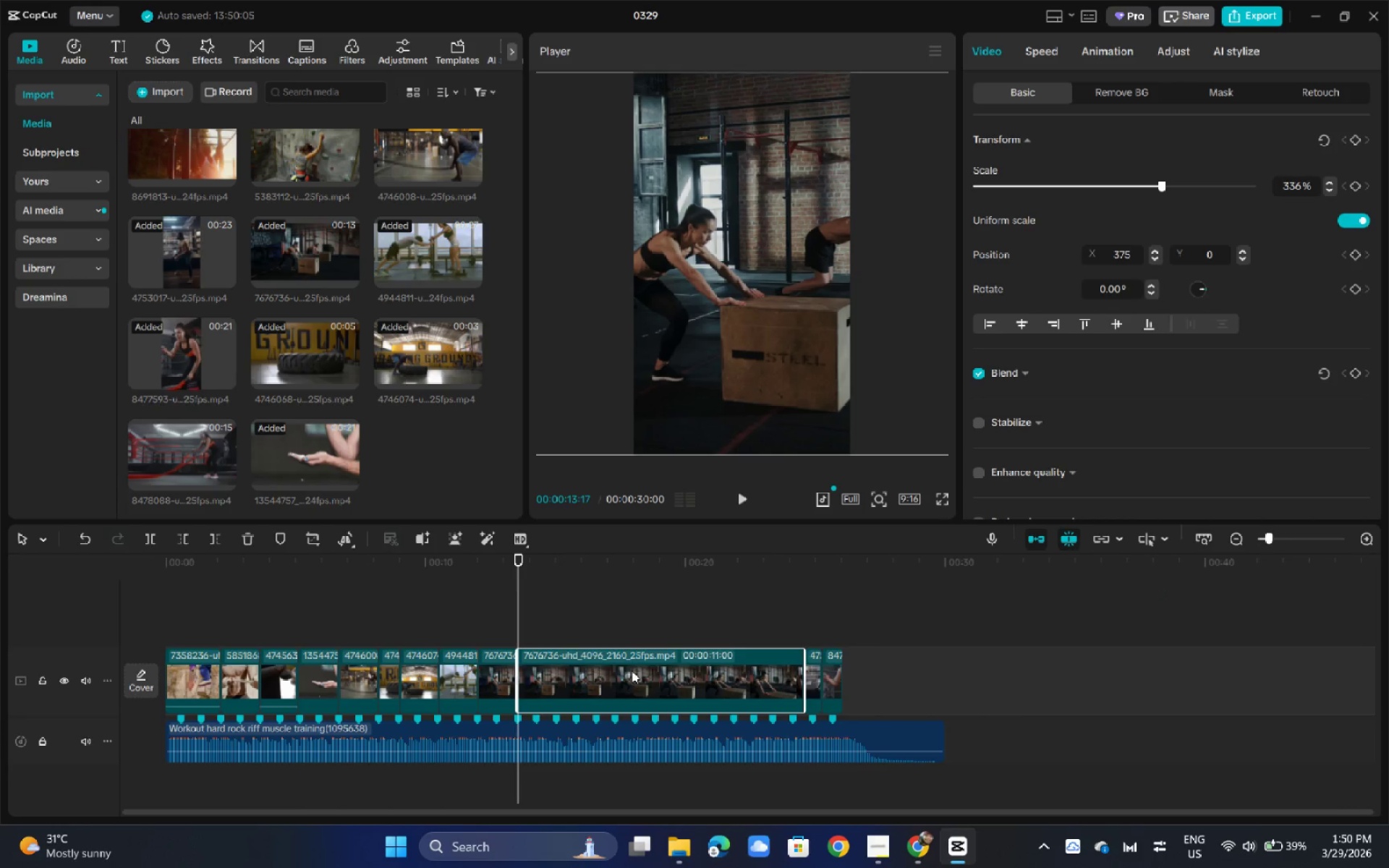 
left_click([632, 671])
 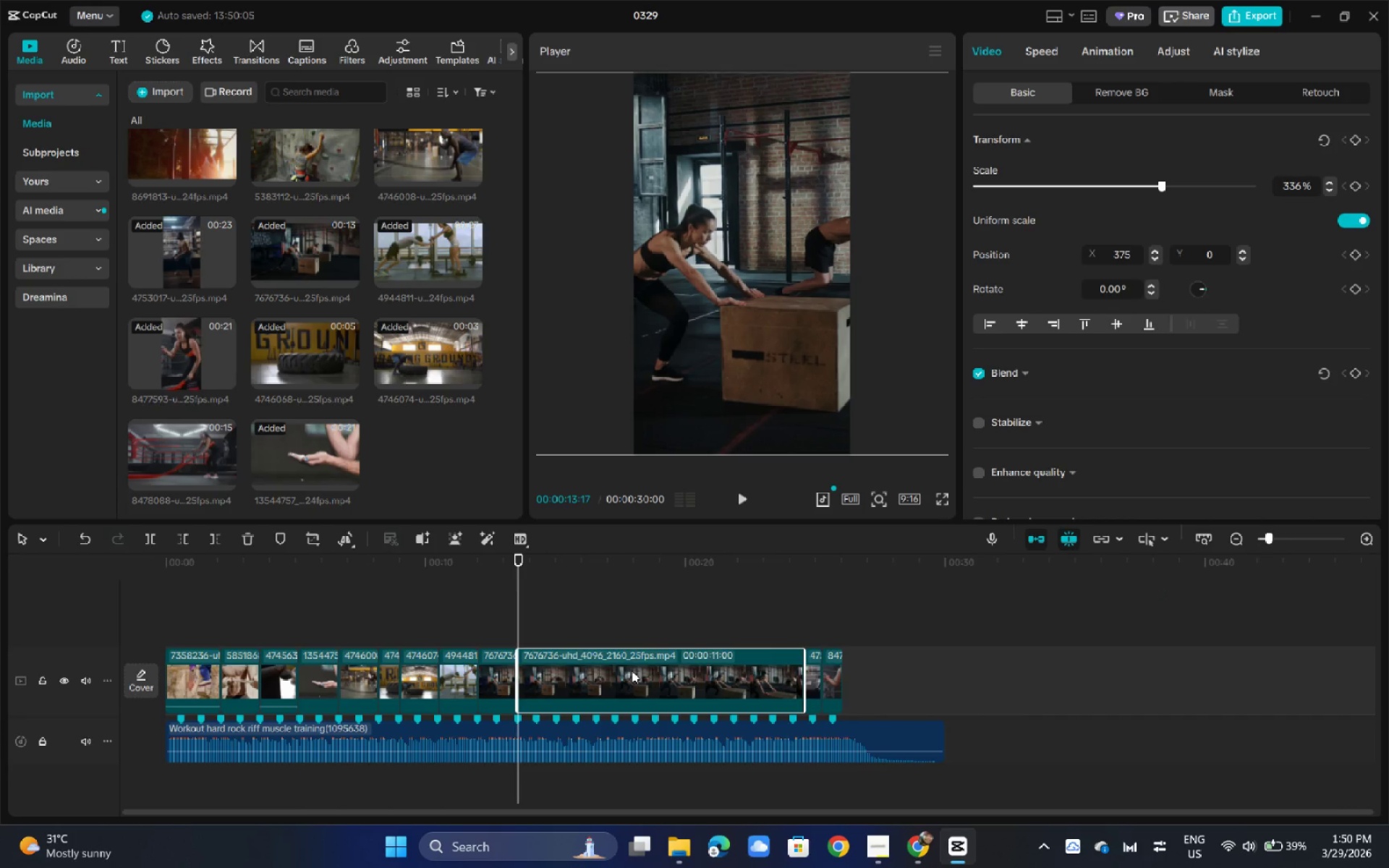 
key(Backspace)
 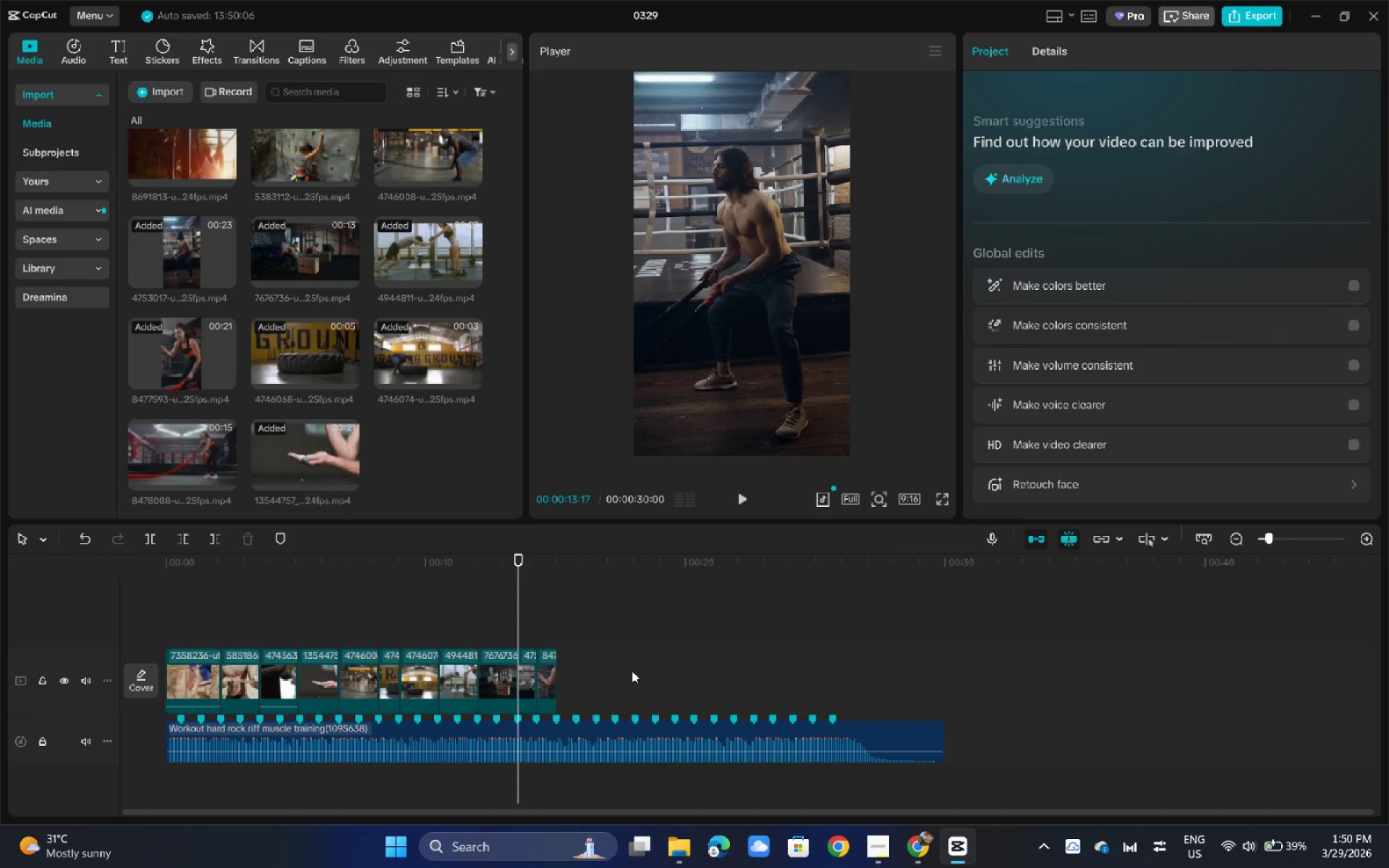 
wait(16.95)
 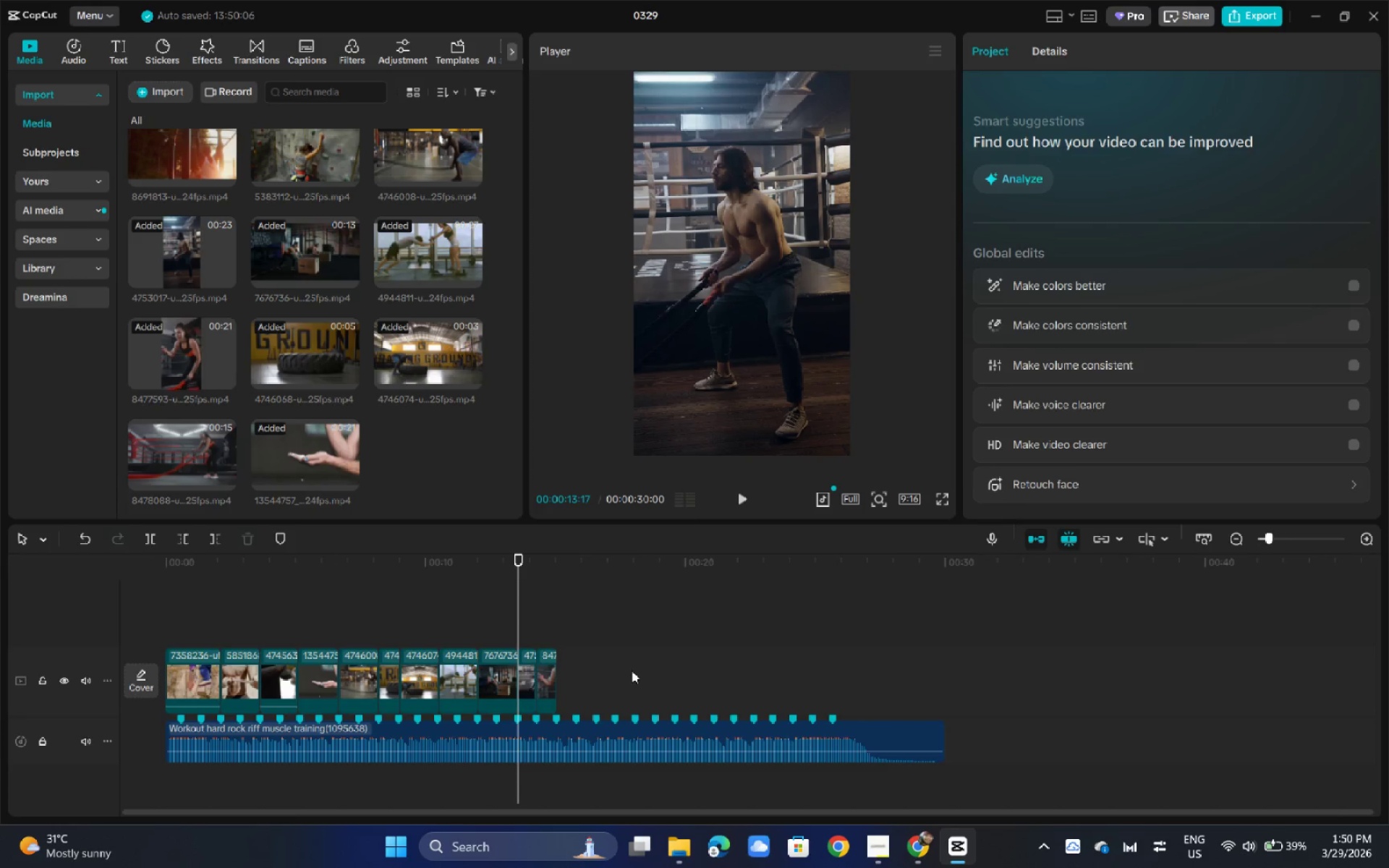 
left_click_drag(start_coordinate=[317, 553], to_coordinate=[73, 646])
 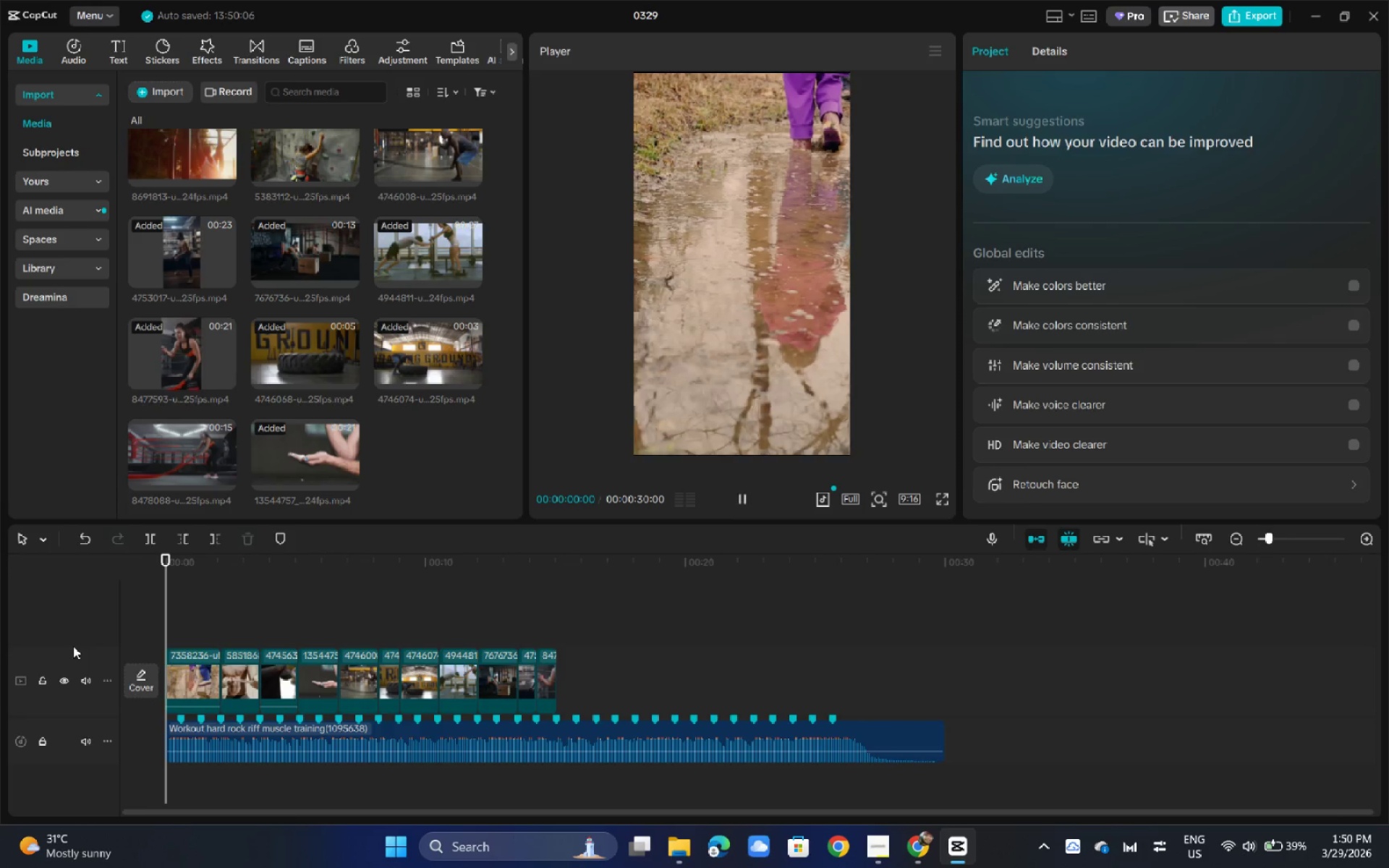 
key(Space)
 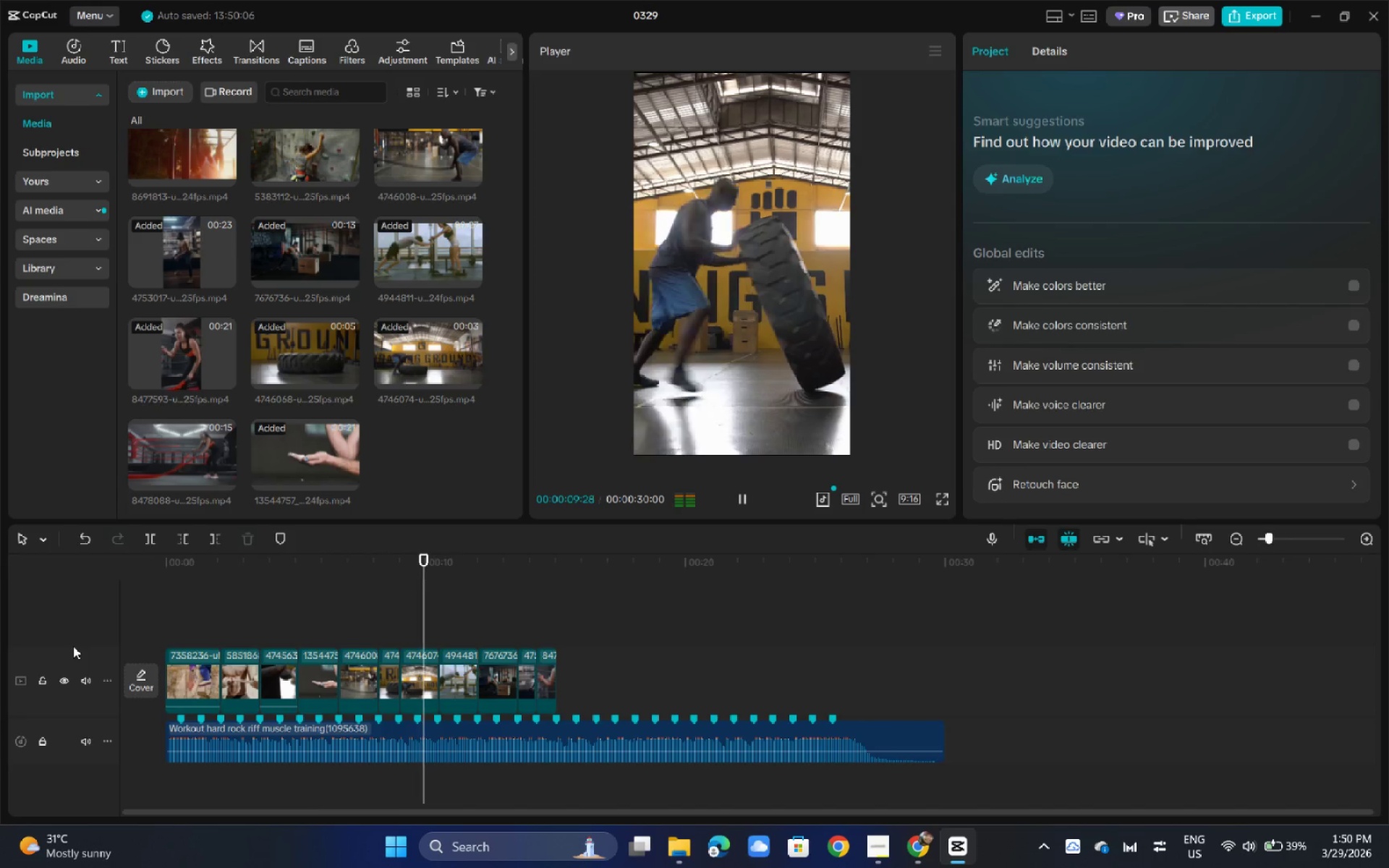 
wait(15.0)
 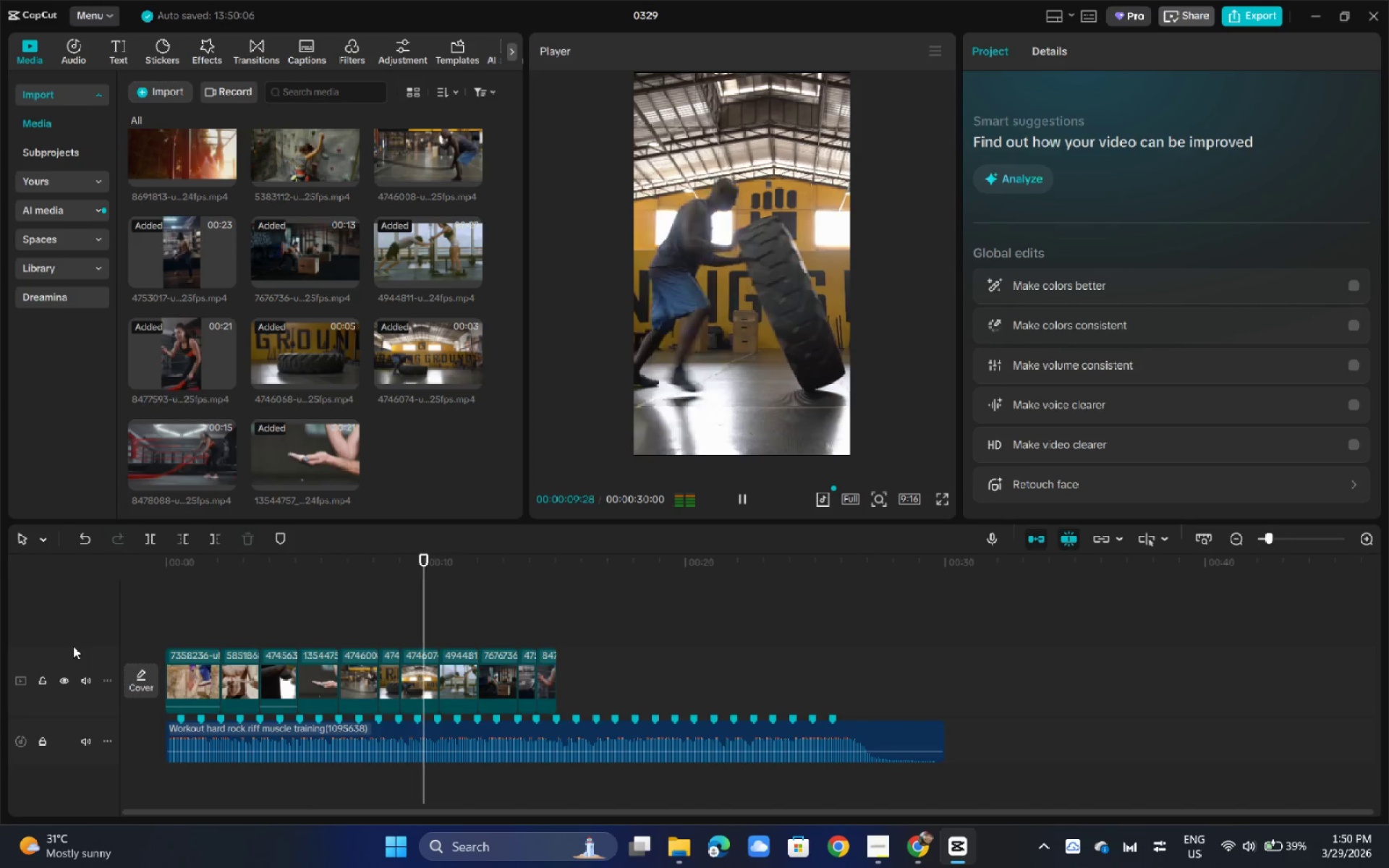 
key(Space)
 